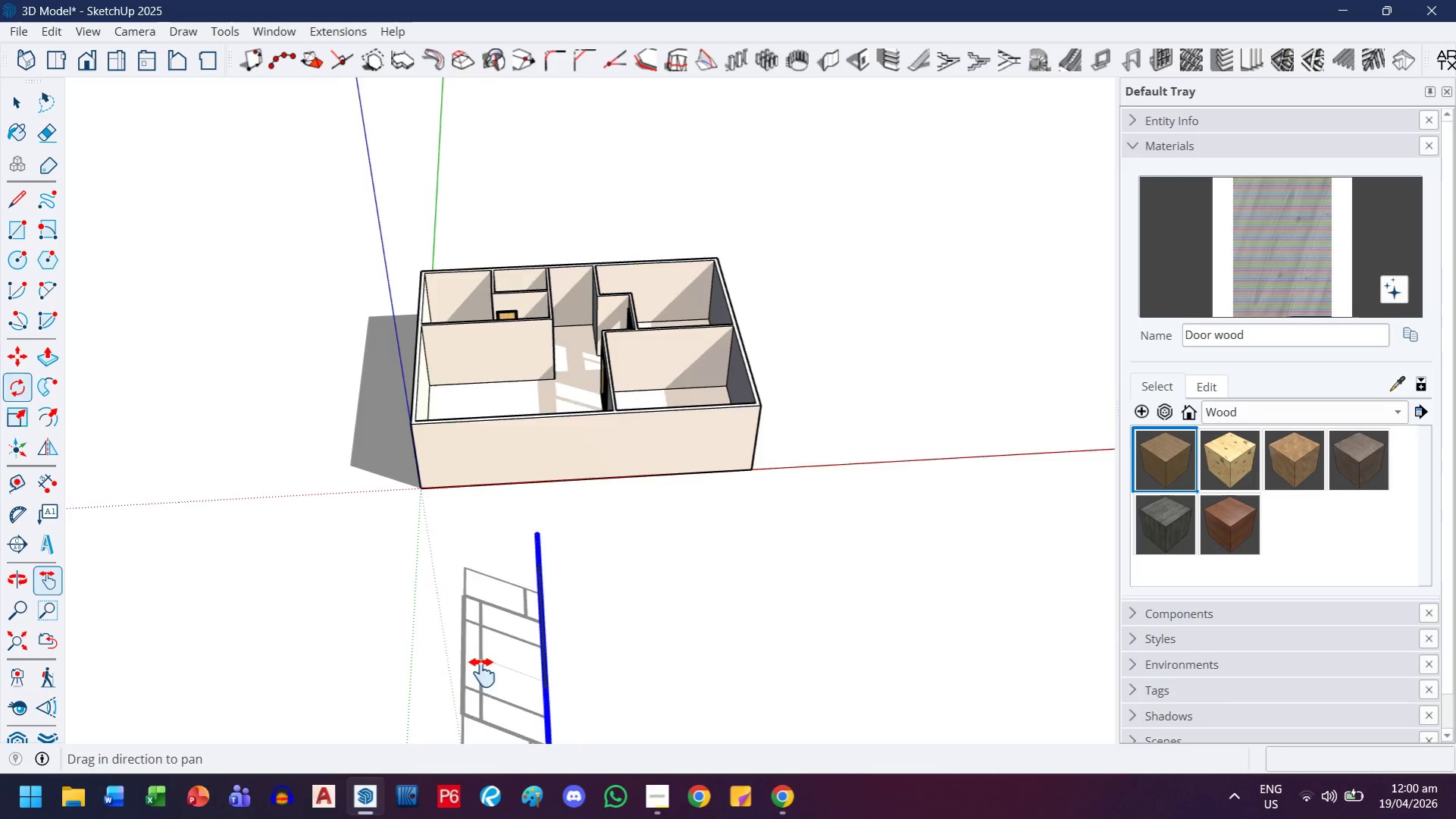 
left_click_drag(start_coordinate=[480, 710], to_coordinate=[514, 495])
 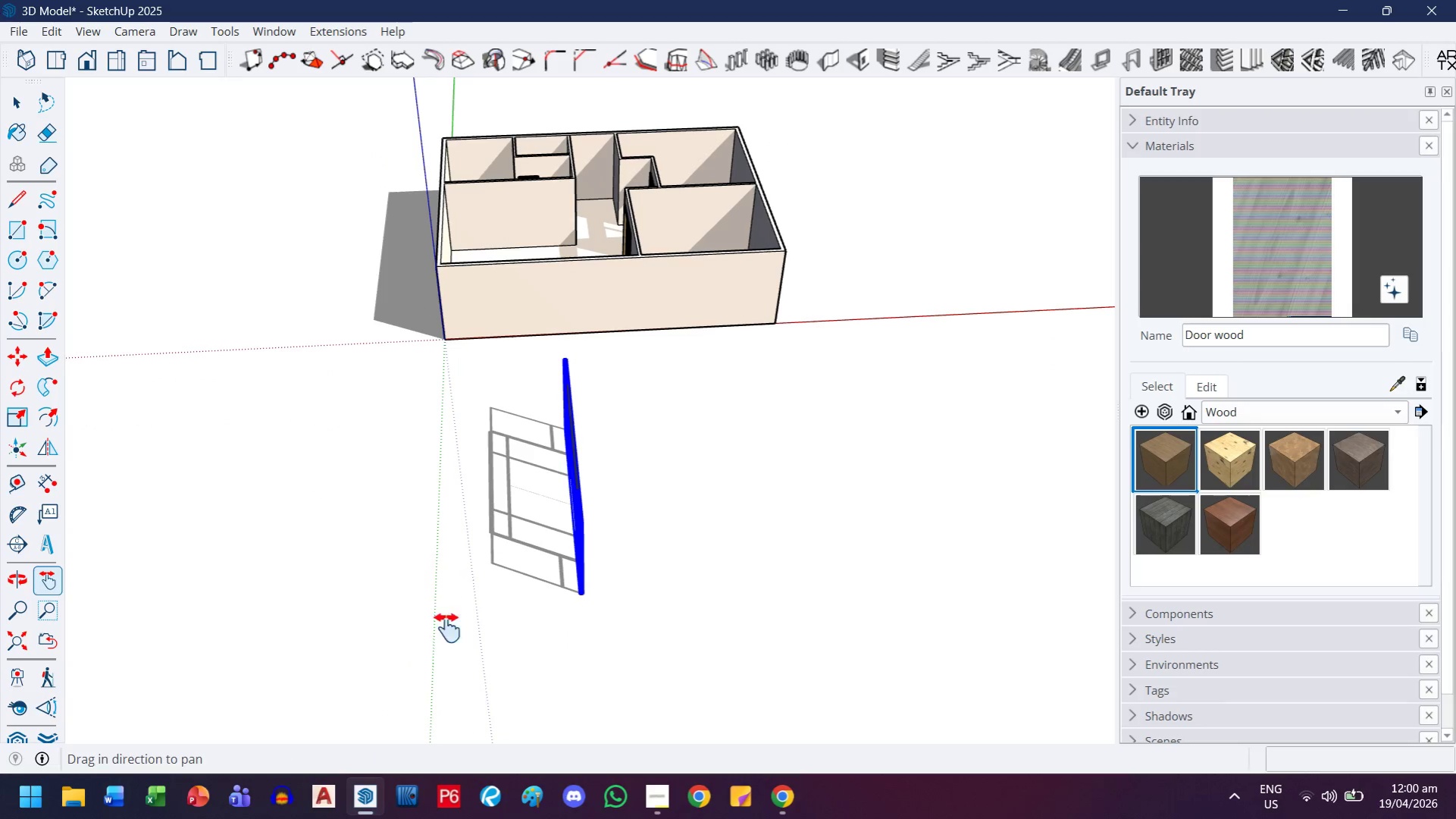 
scroll: coordinate [480, 711], scroll_direction: down, amount: 8.0
 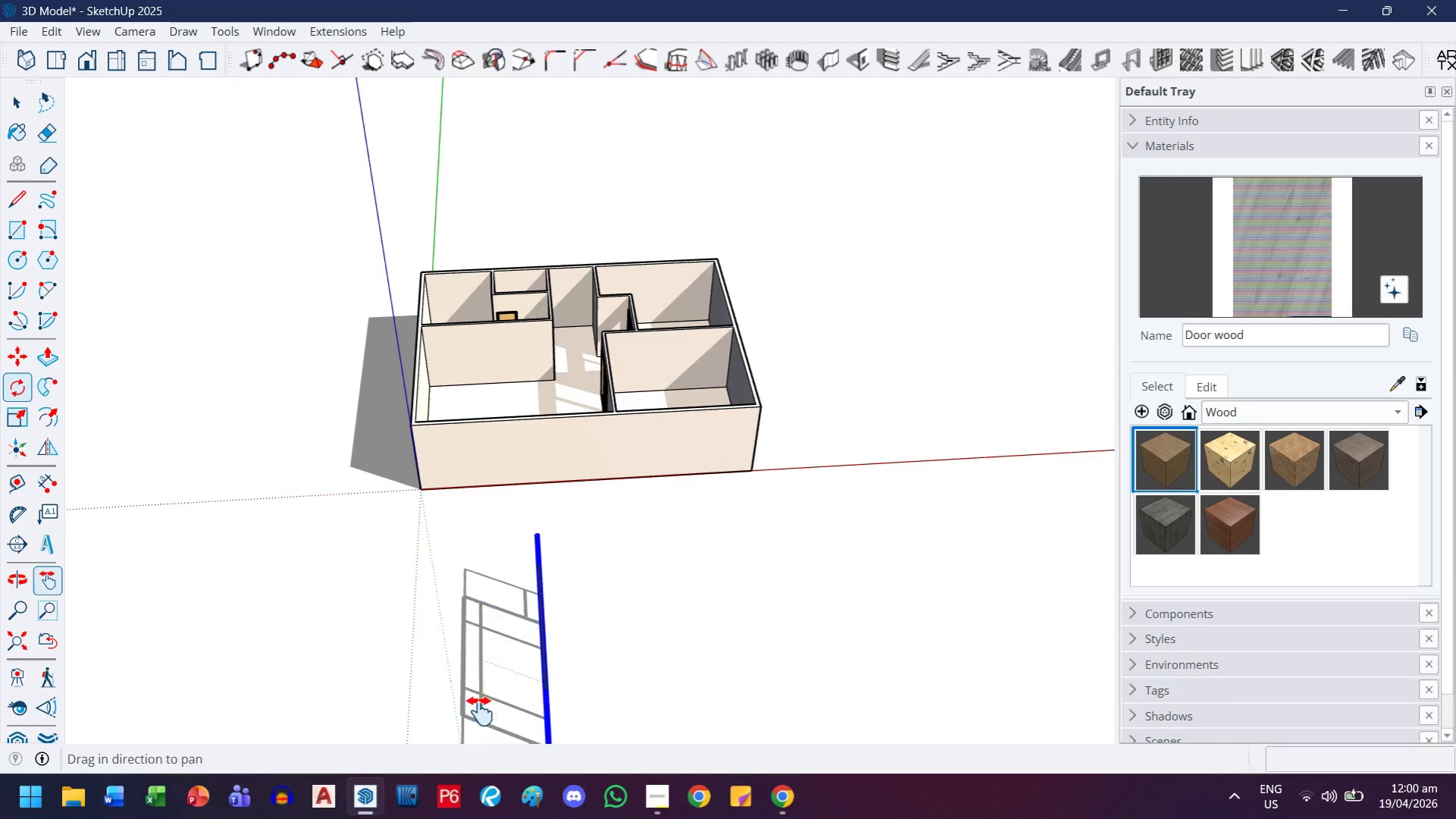 
key(Escape)
 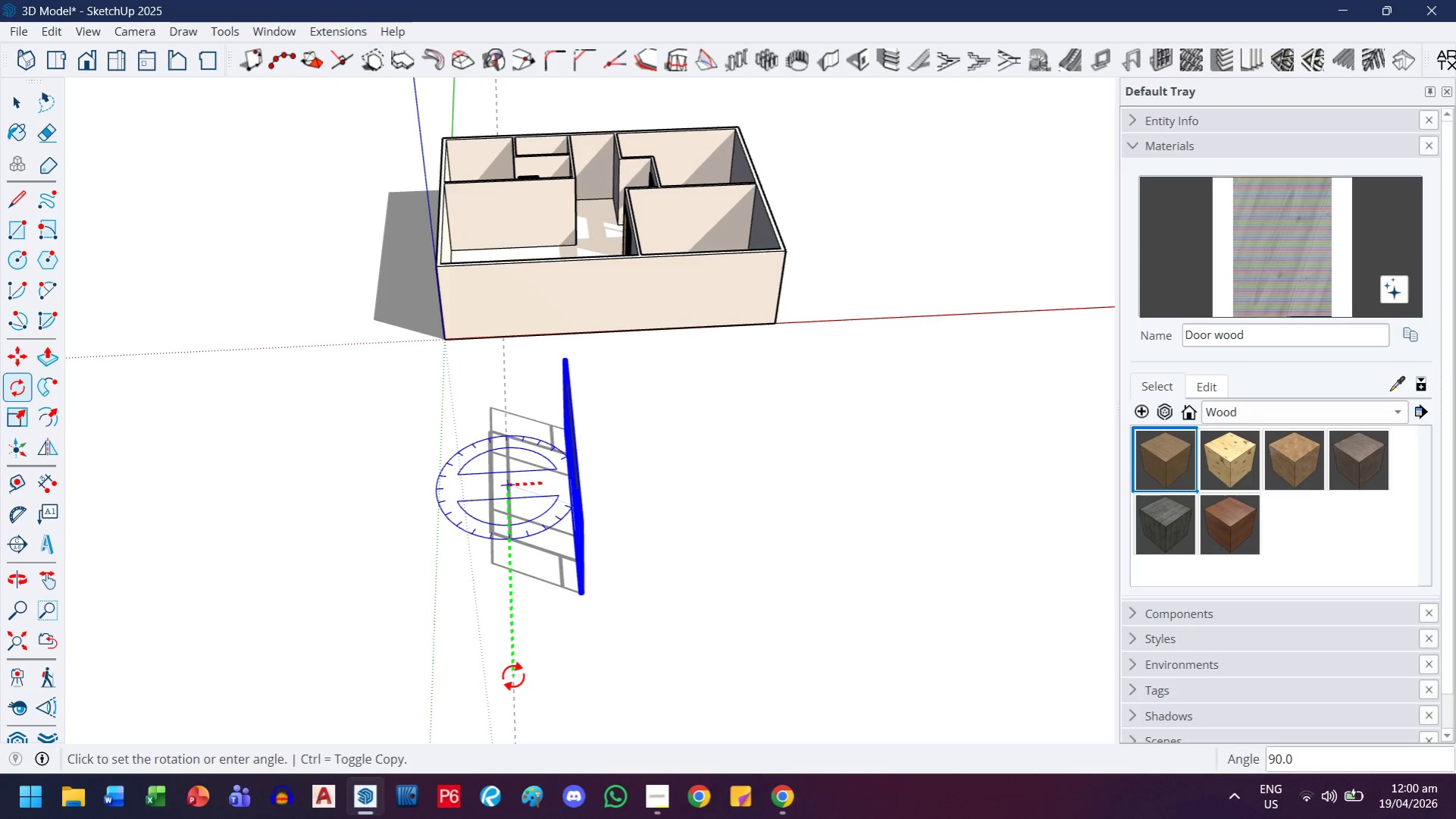 
left_click([513, 676])
 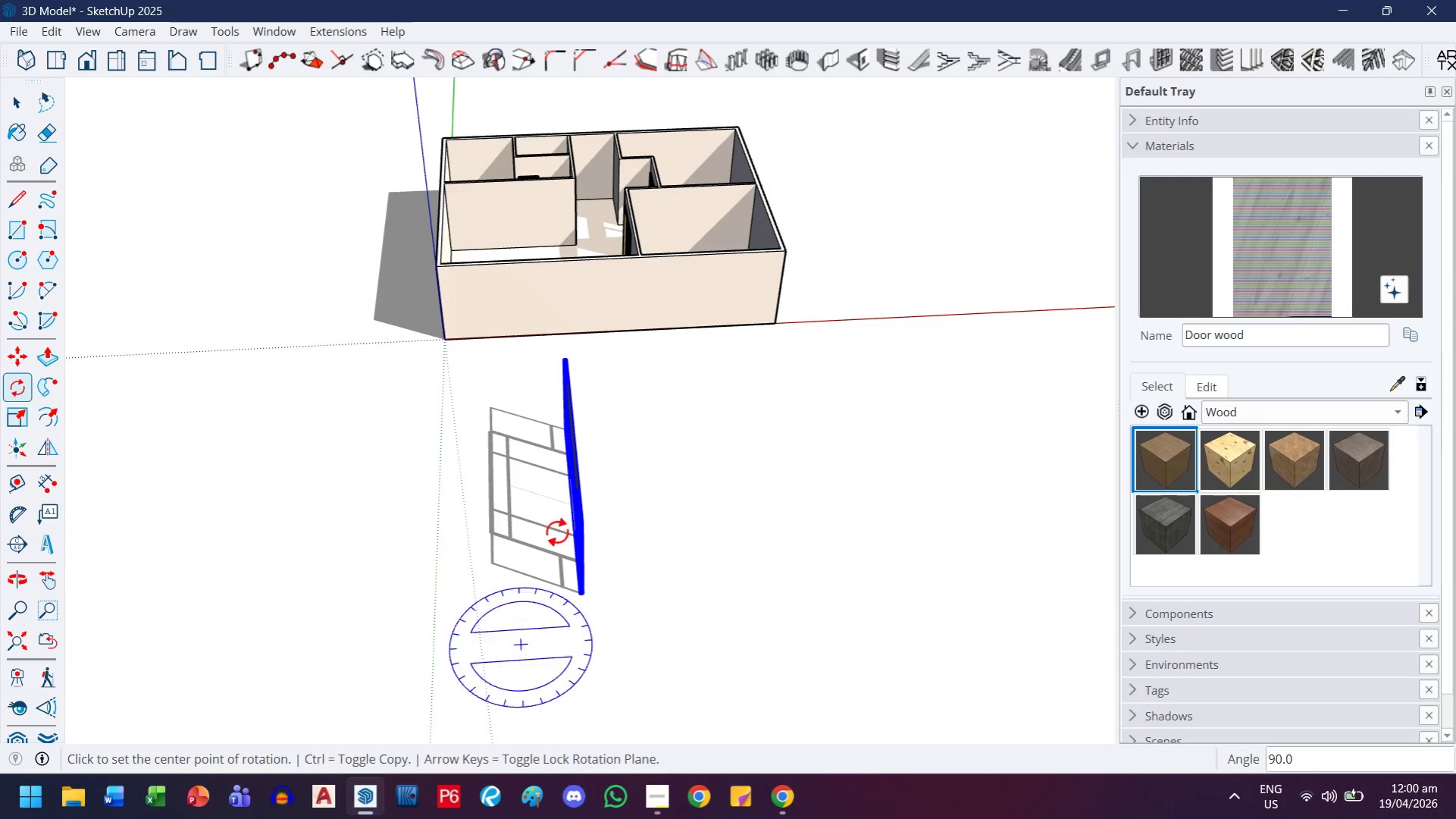 
scroll: coordinate [762, 291], scroll_direction: up, amount: 12.0
 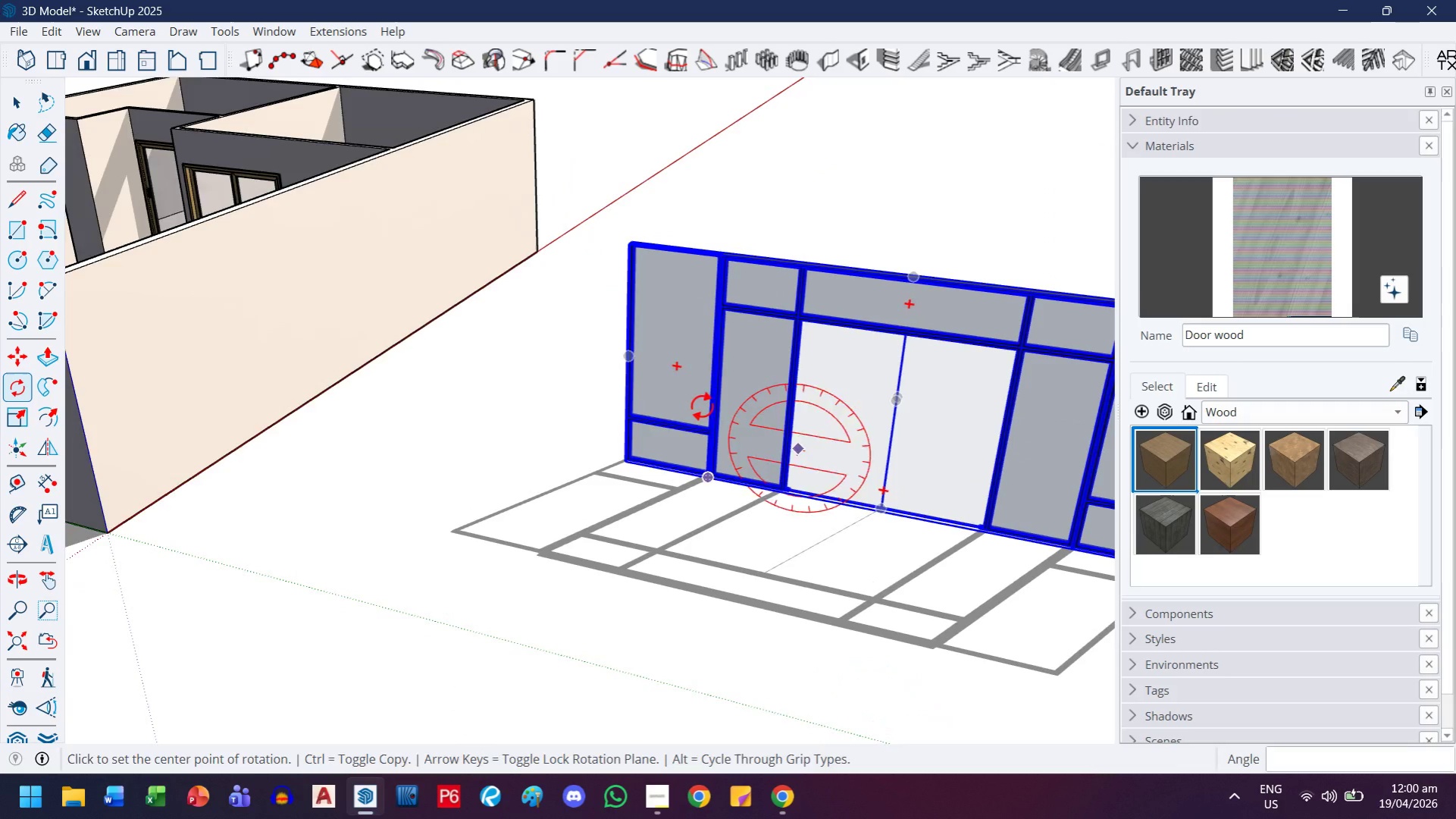 
scroll: coordinate [651, 436], scroll_direction: down, amount: 10.0
 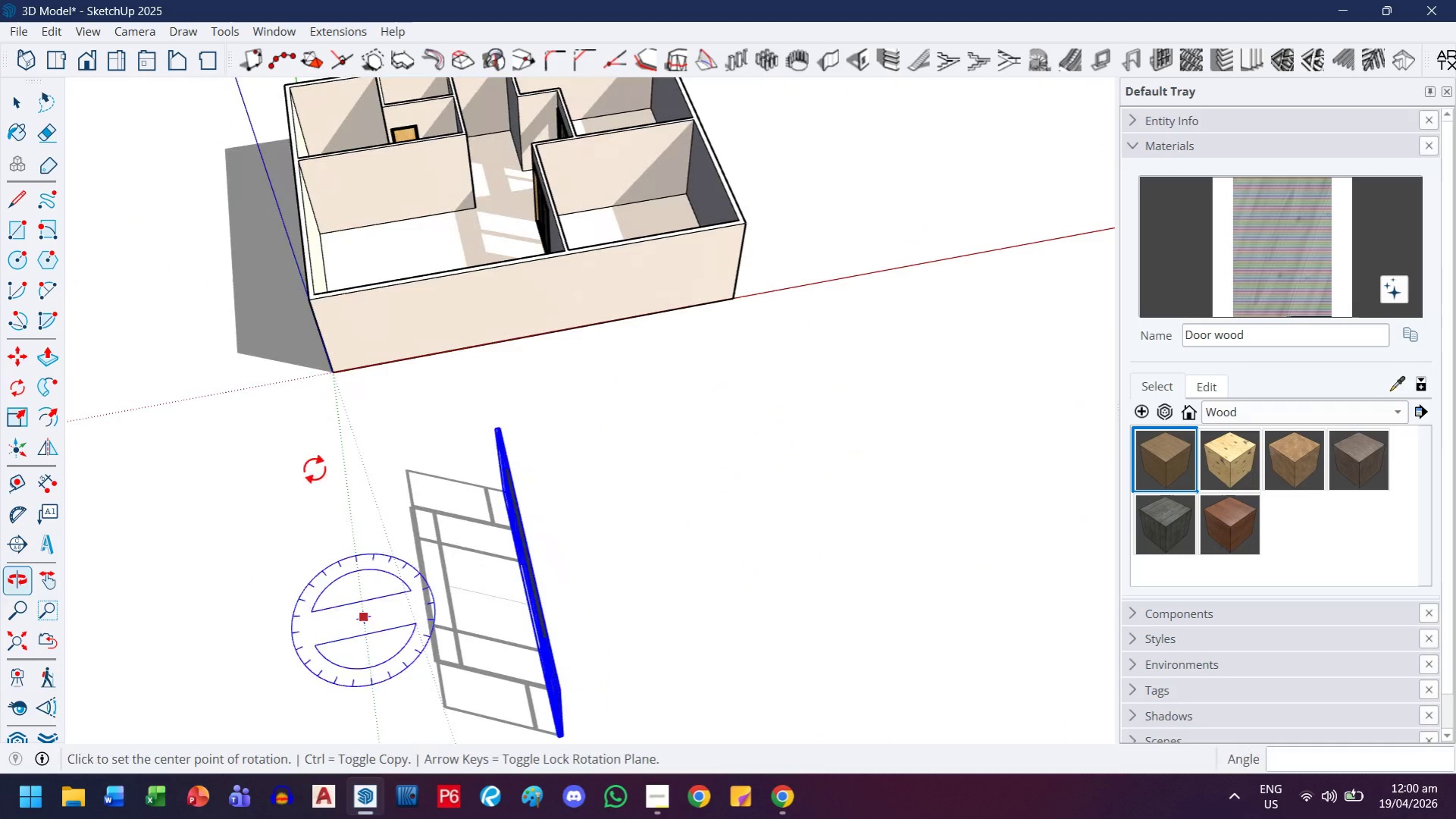 
key(H)
 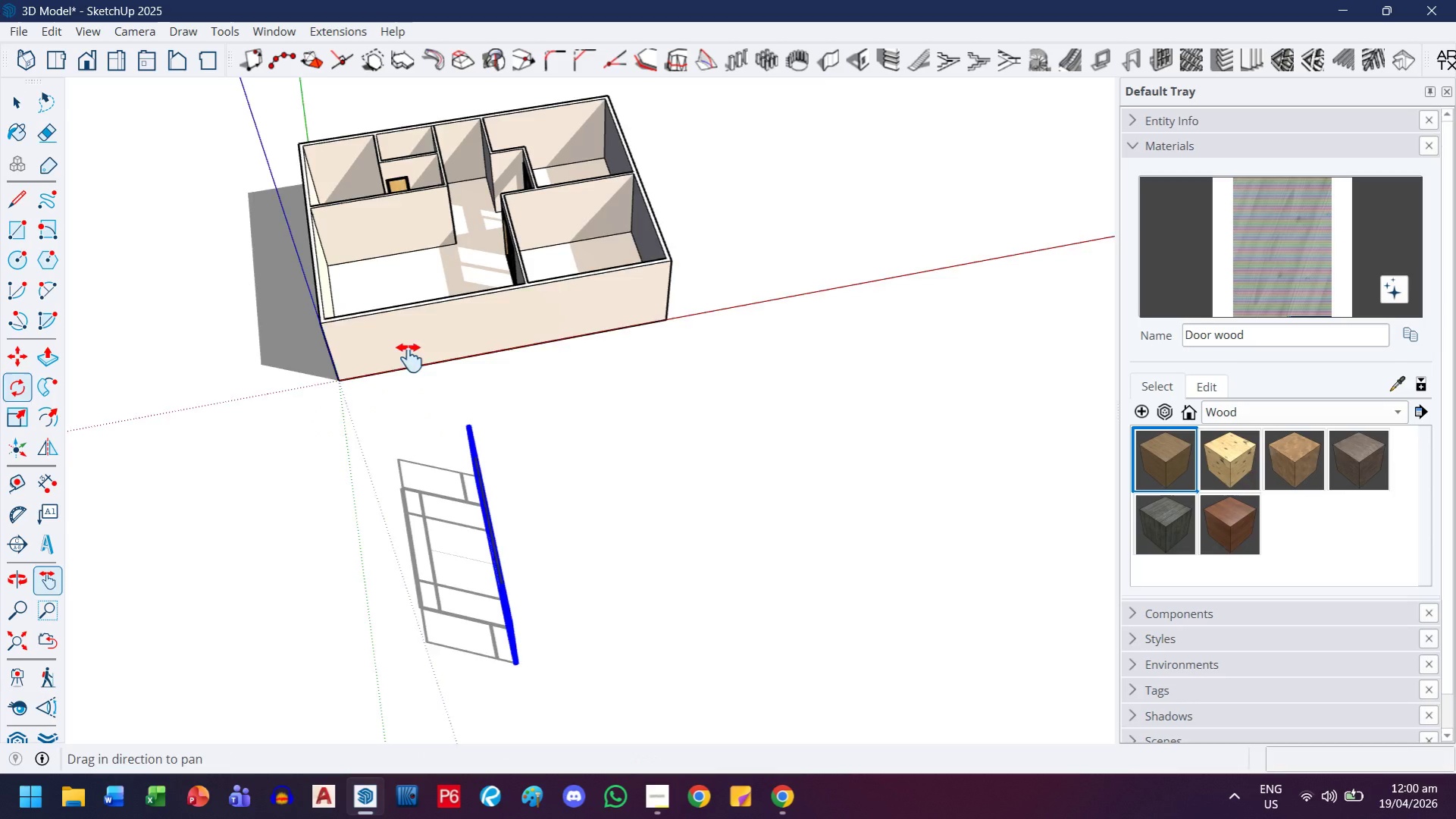 
left_click_drag(start_coordinate=[412, 337], to_coordinate=[481, 663])
 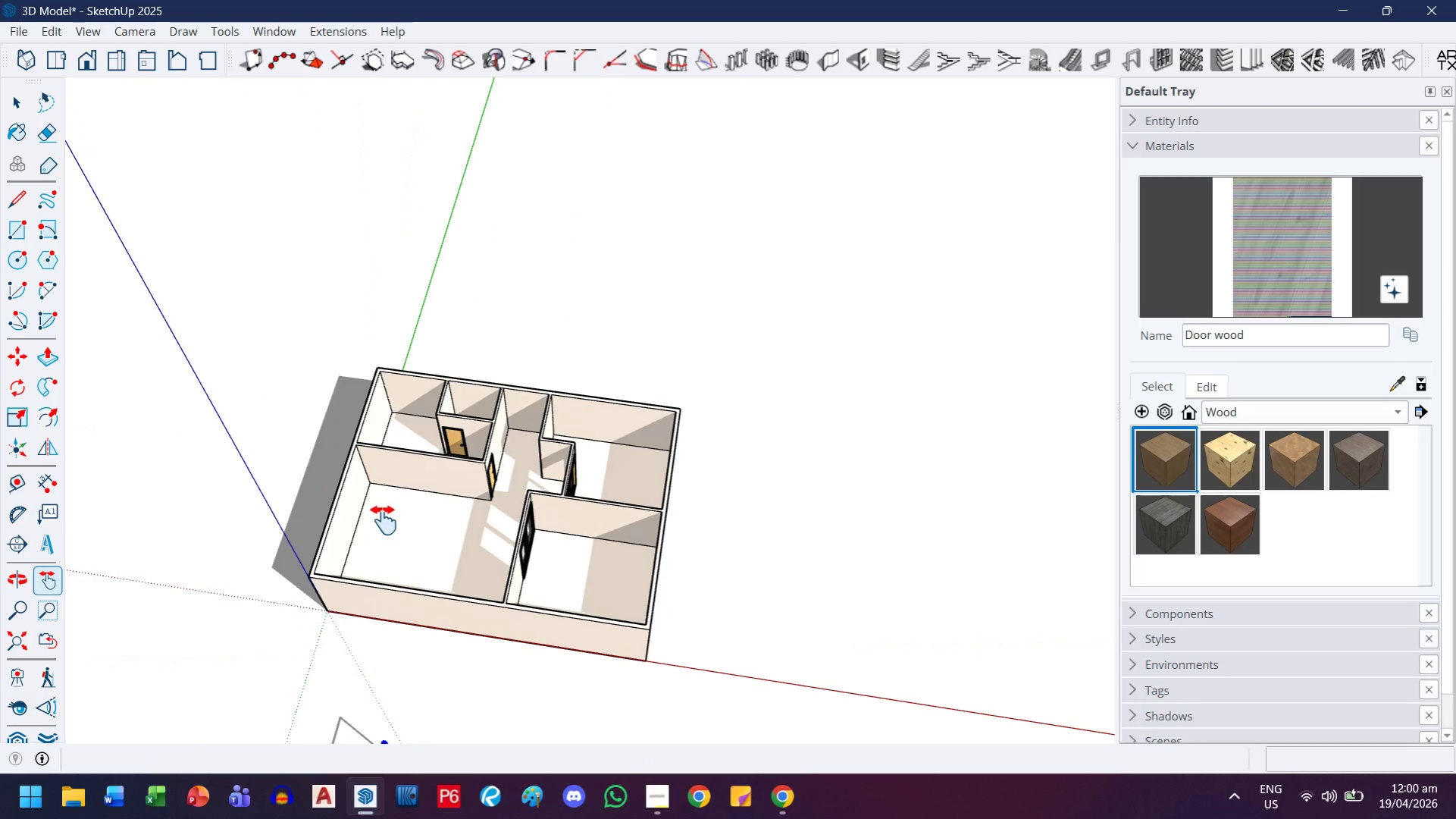 
scroll: coordinate [362, 419], scroll_direction: down, amount: 4.0
 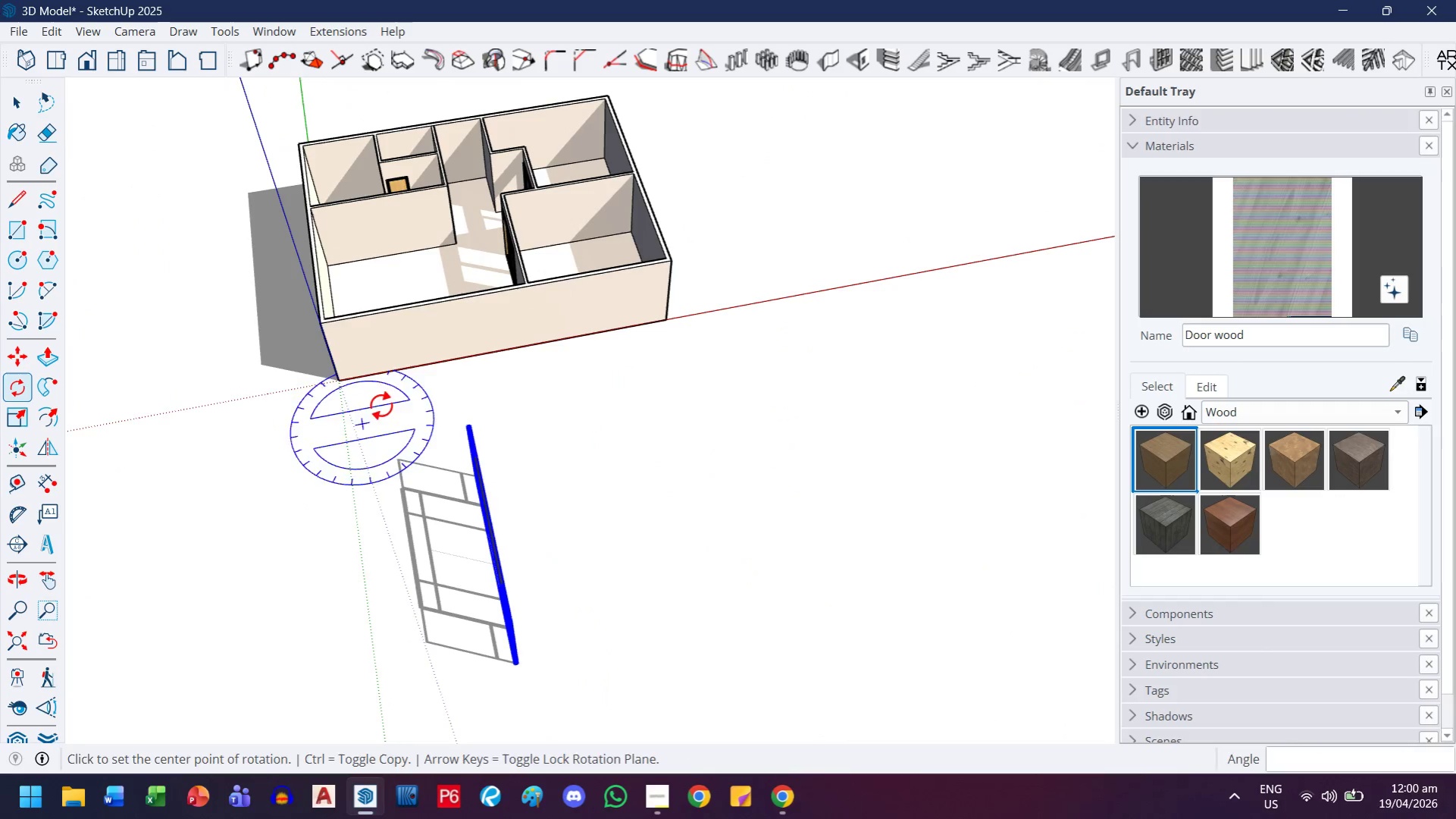 
left_click_drag(start_coordinate=[382, 520], to_coordinate=[443, 485])
 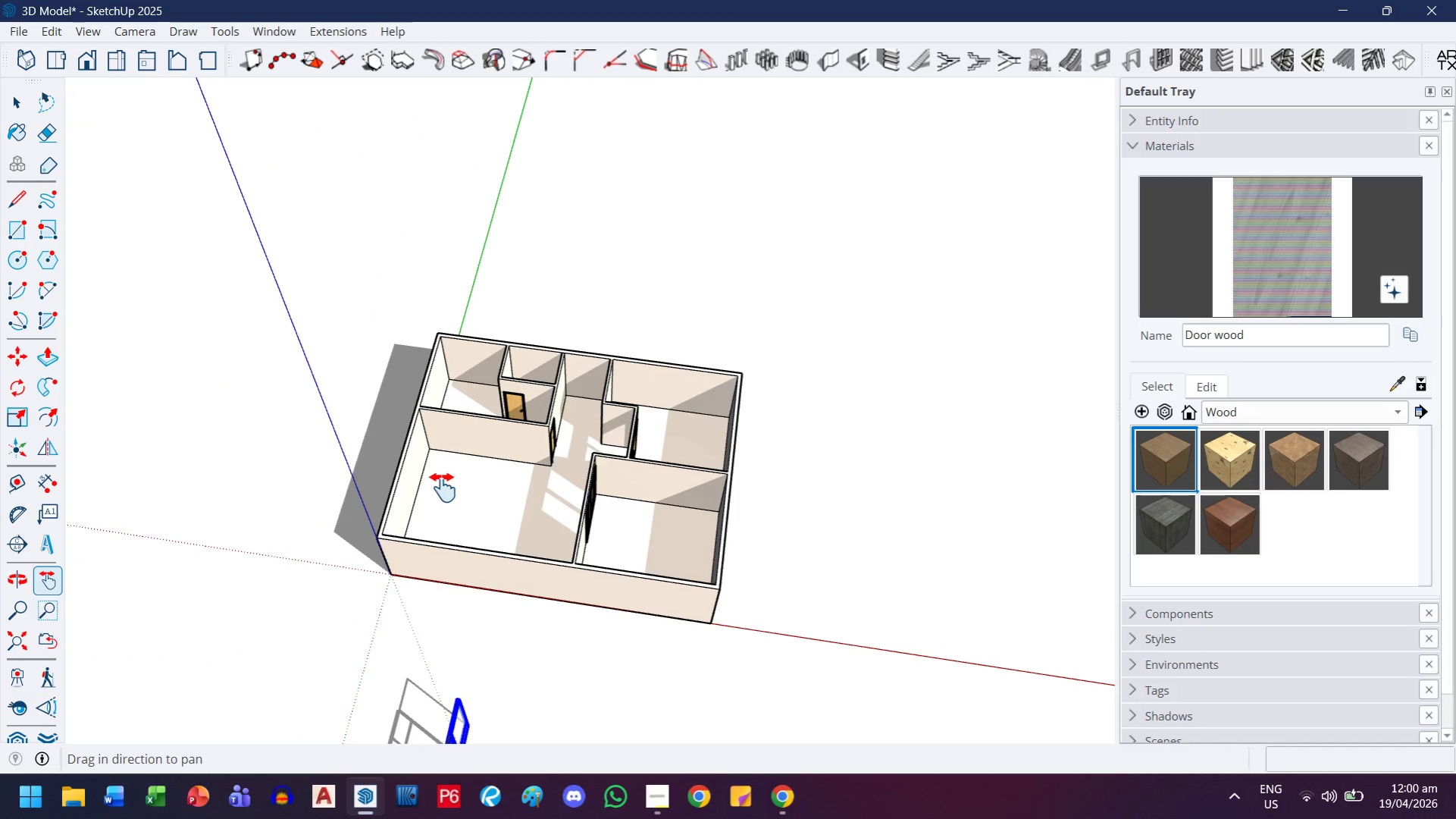 
scroll: coordinate [471, 450], scroll_direction: up, amount: 14.0
 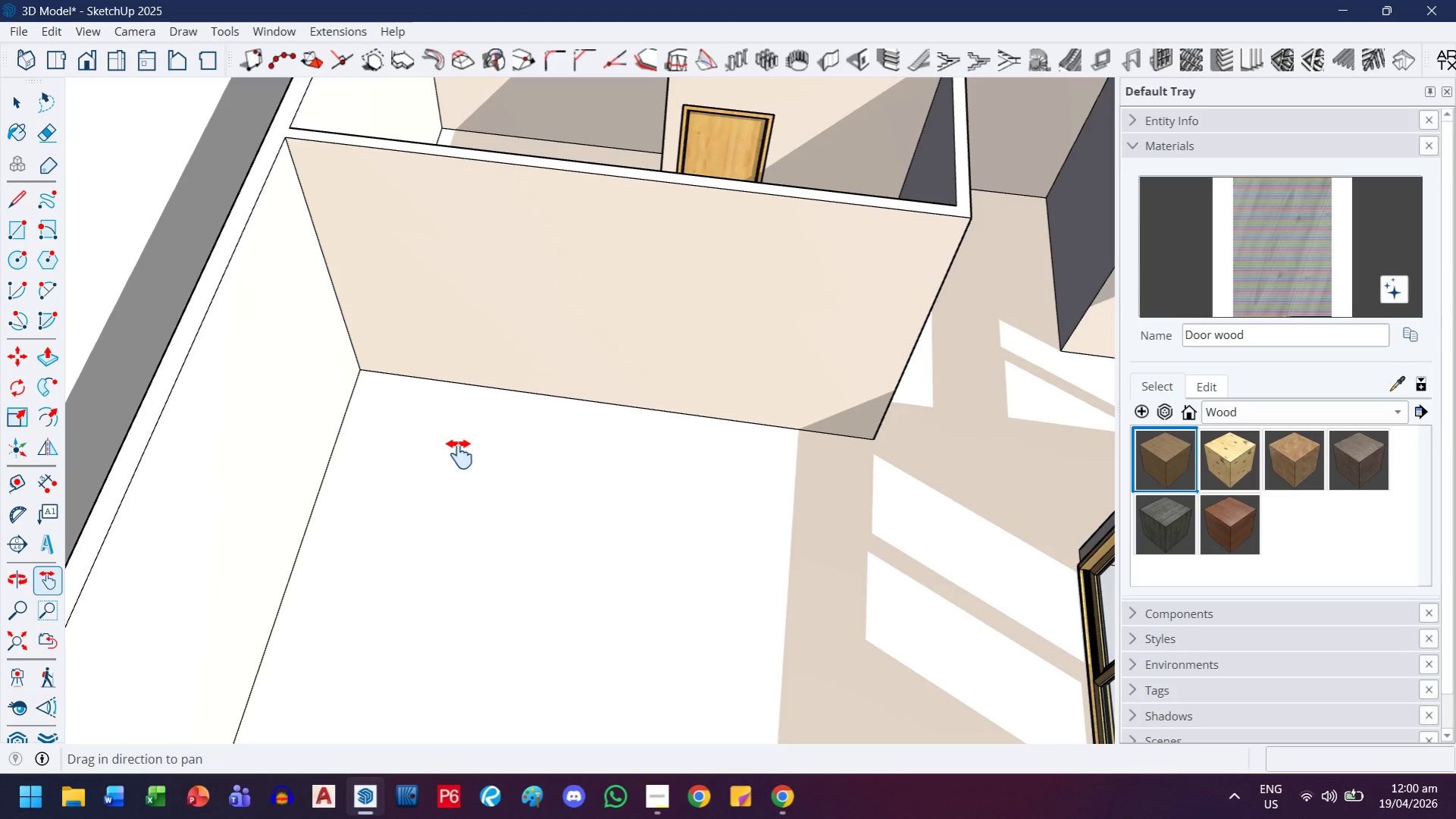 
wait(5.81)
 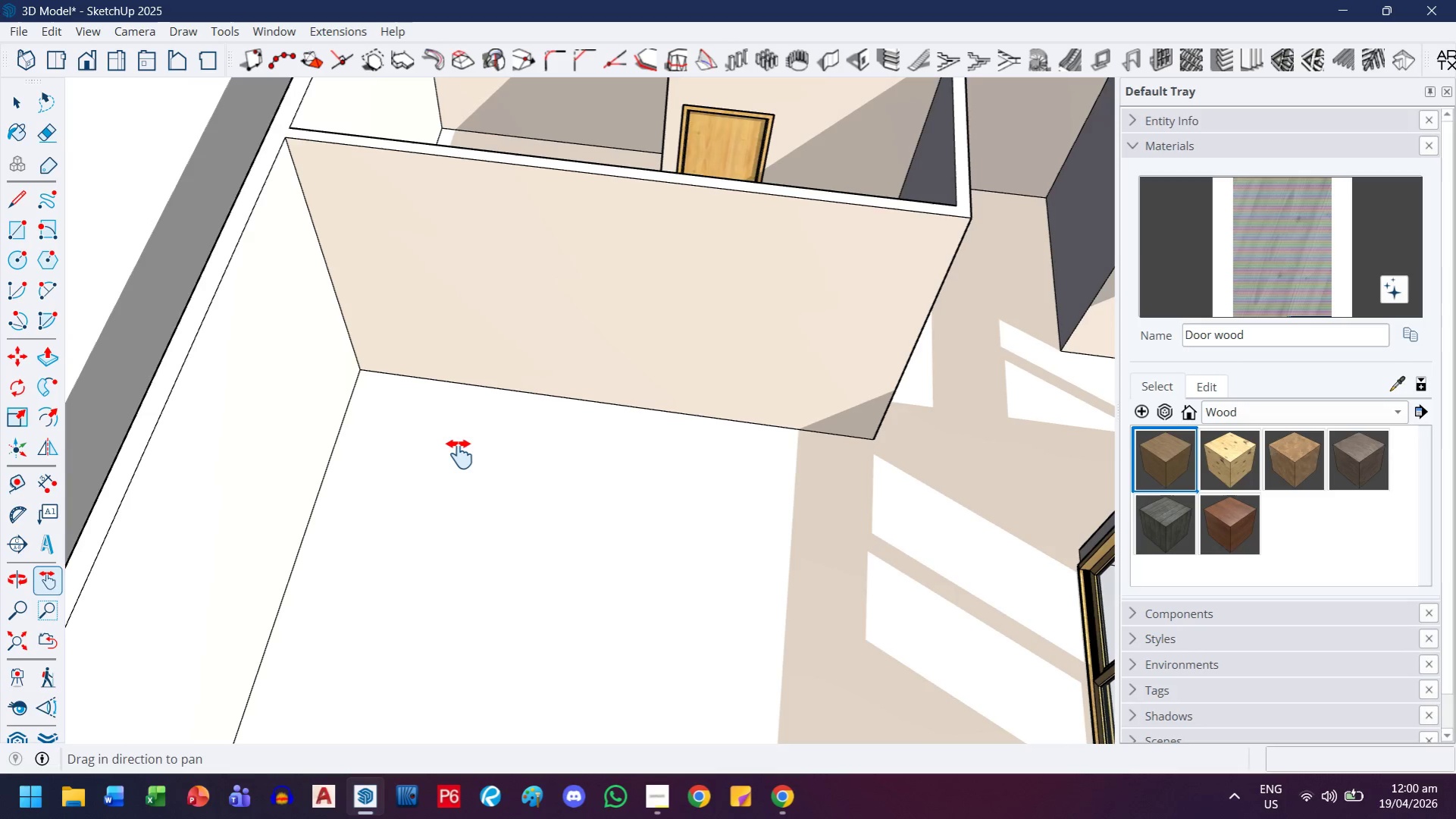 
key(T)
 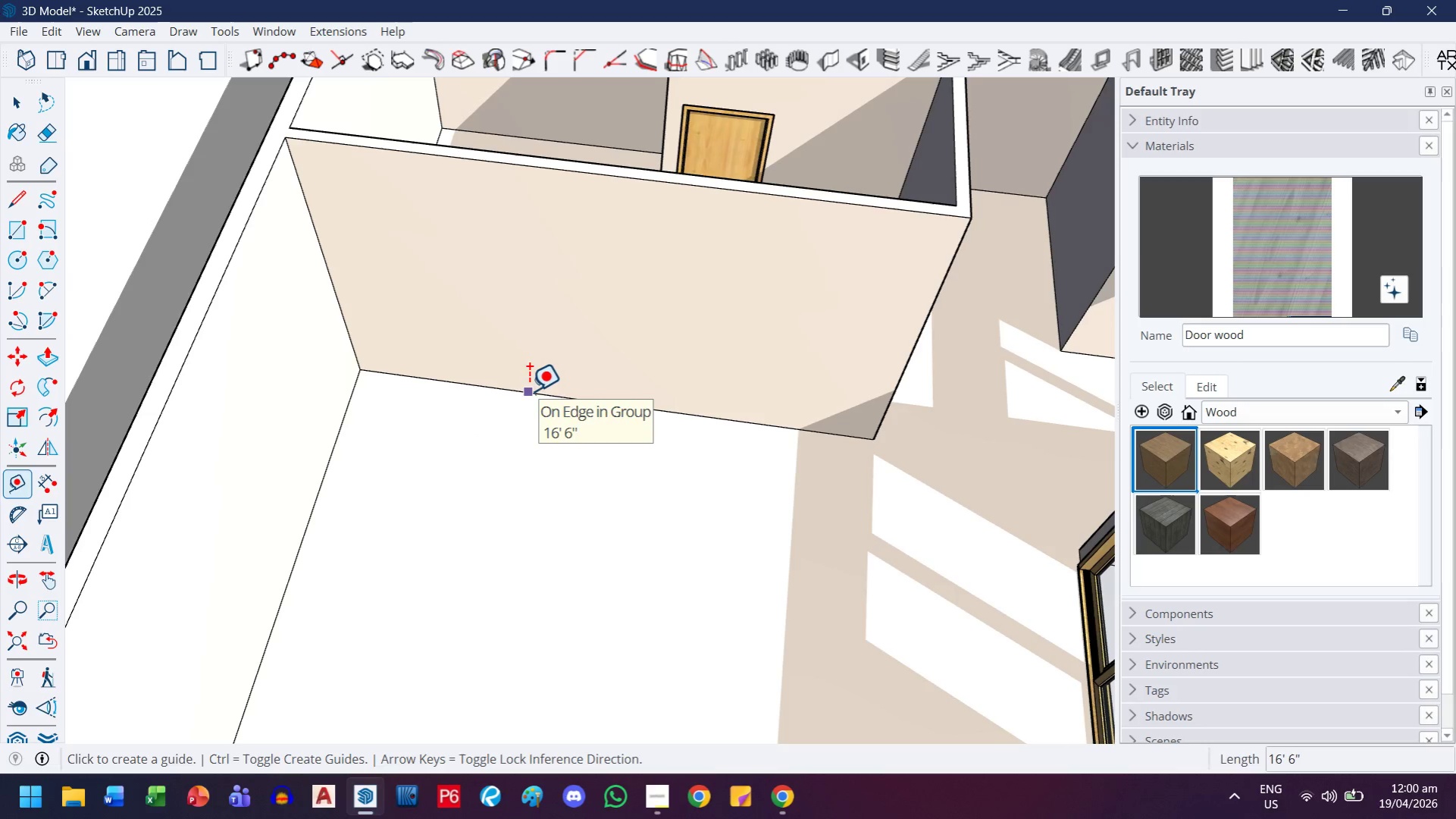 
left_click([526, 395])
 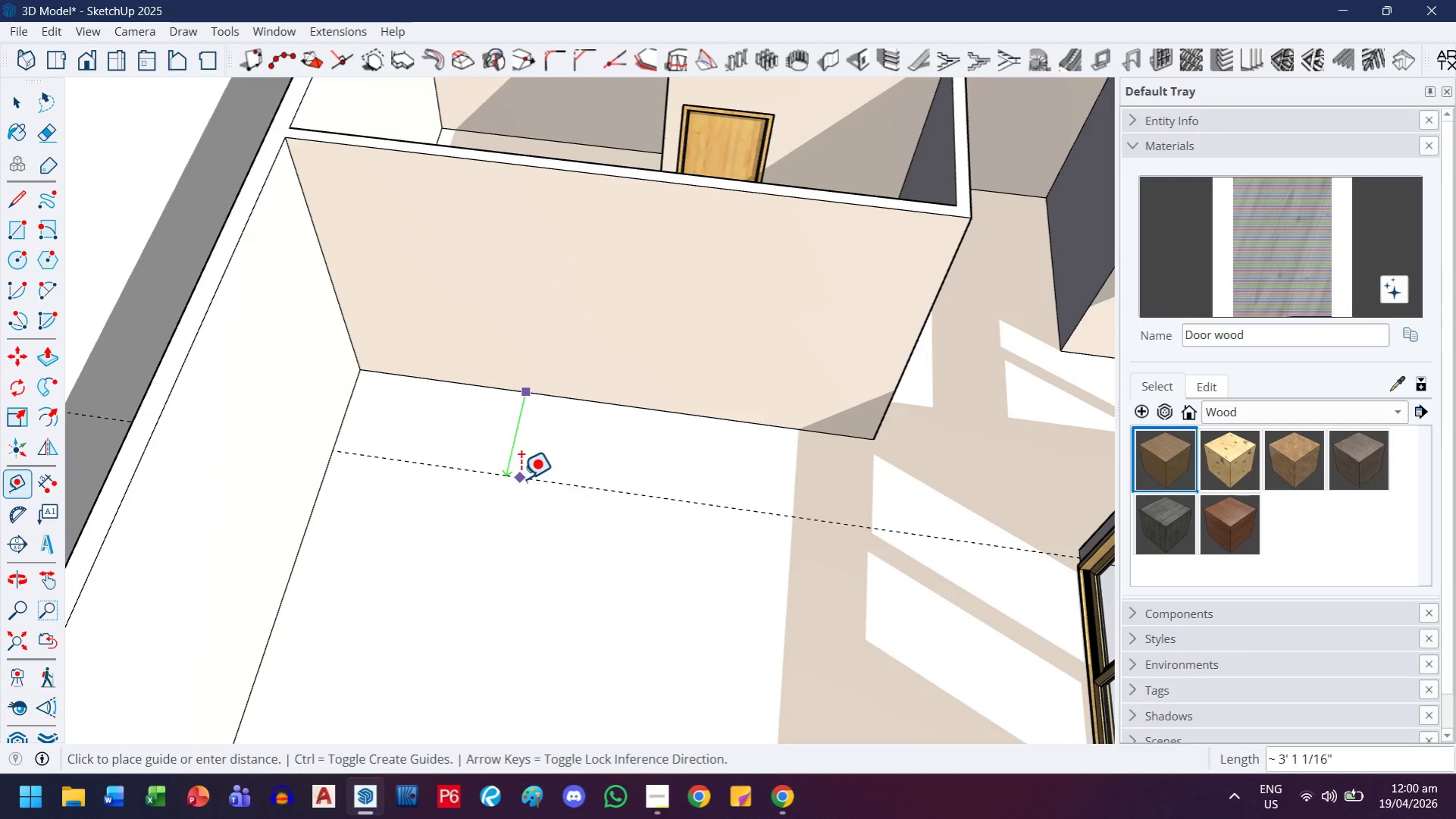 
wait(7.91)
 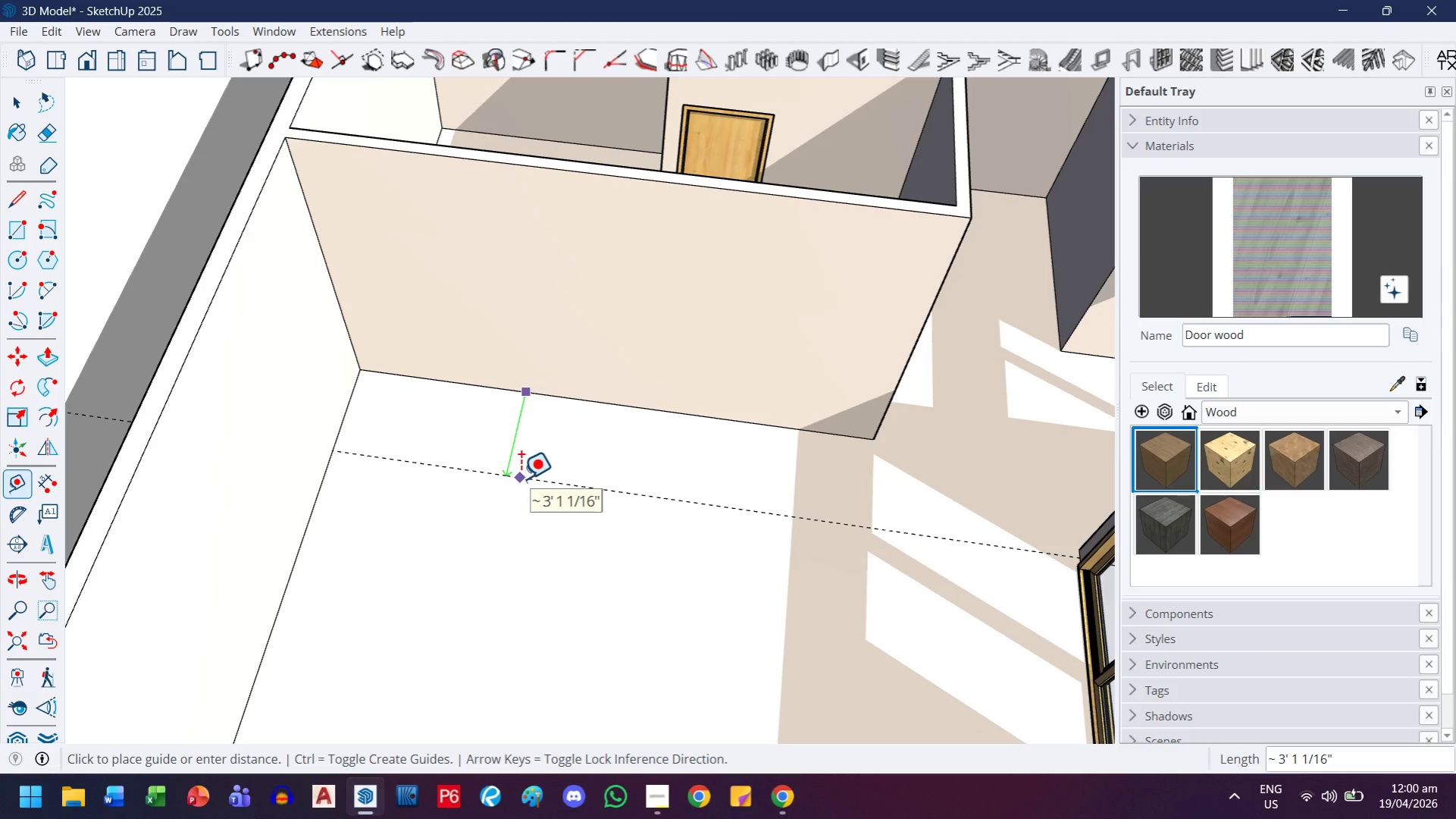 
key(Escape)
 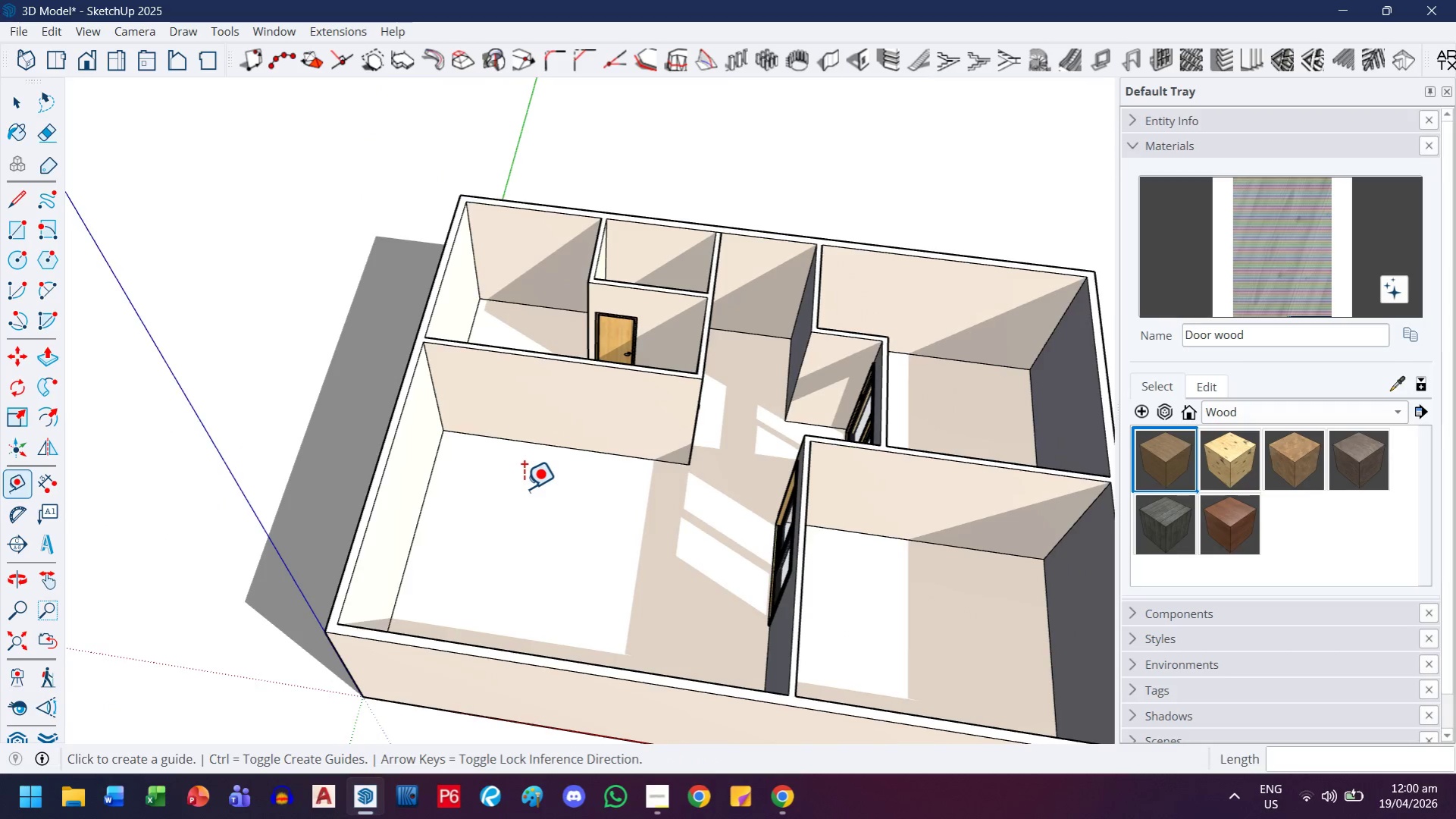 
key(Escape)
 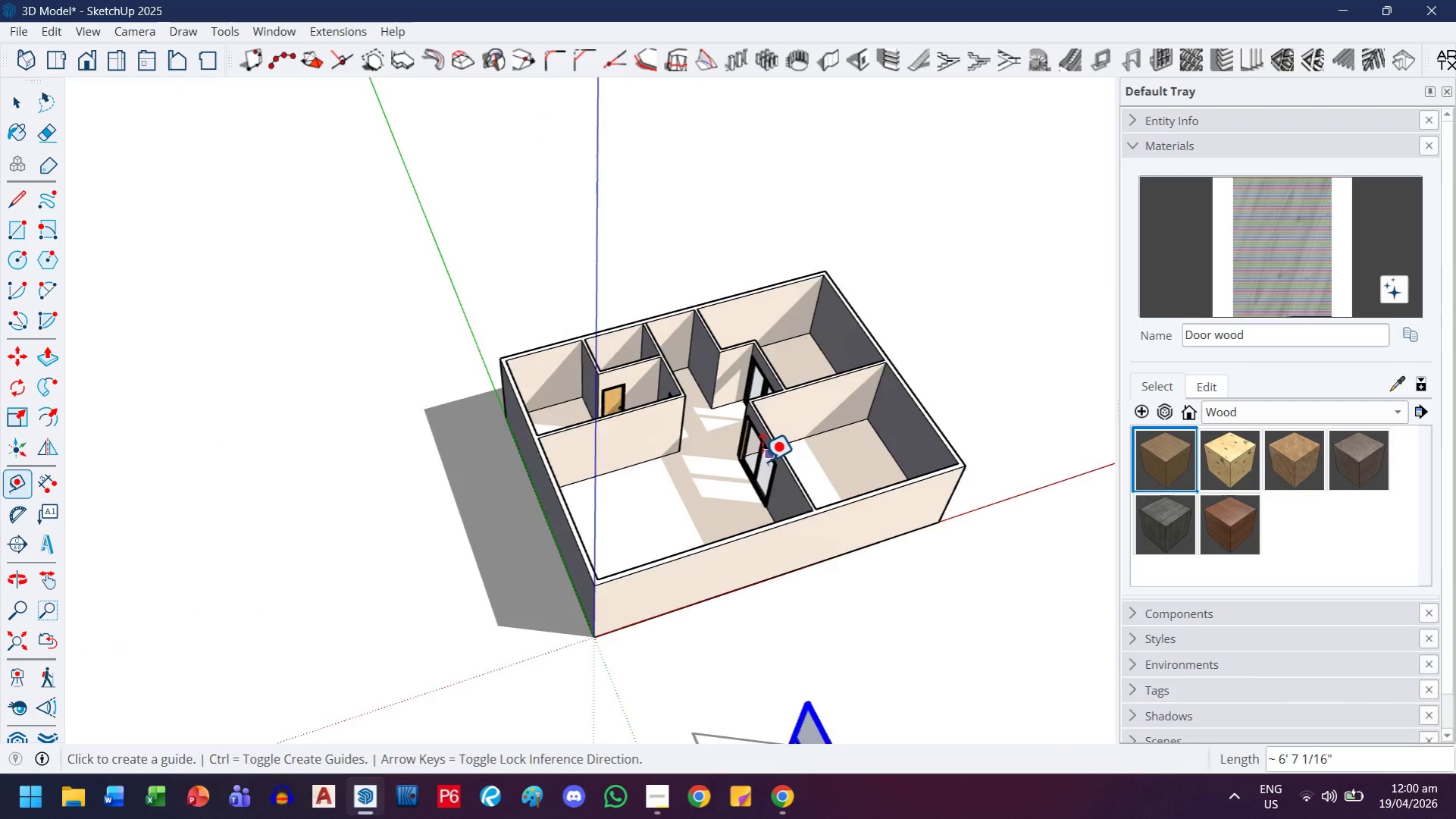 
key(H)
 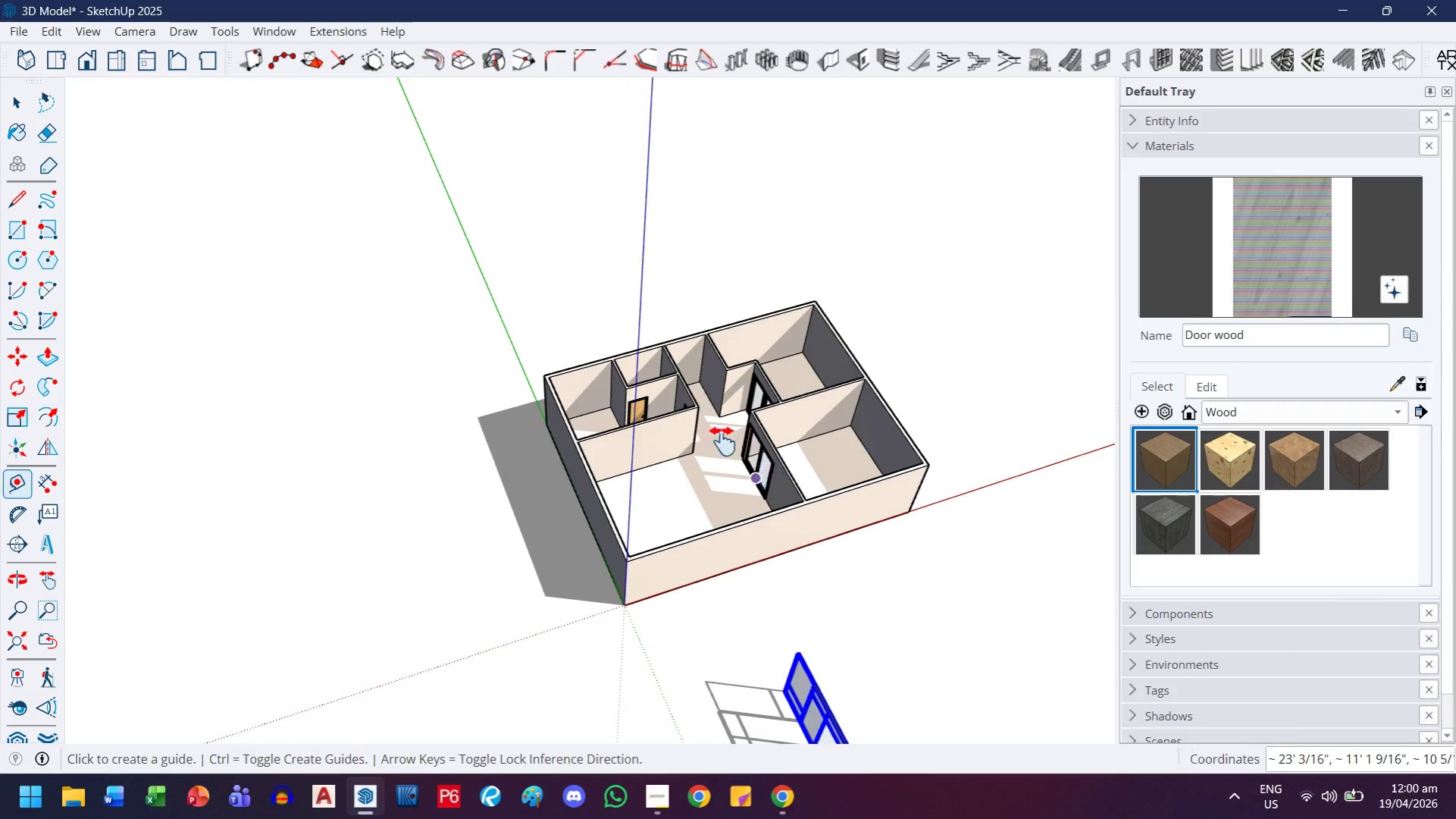 
left_click_drag(start_coordinate=[753, 482], to_coordinate=[645, 377])
 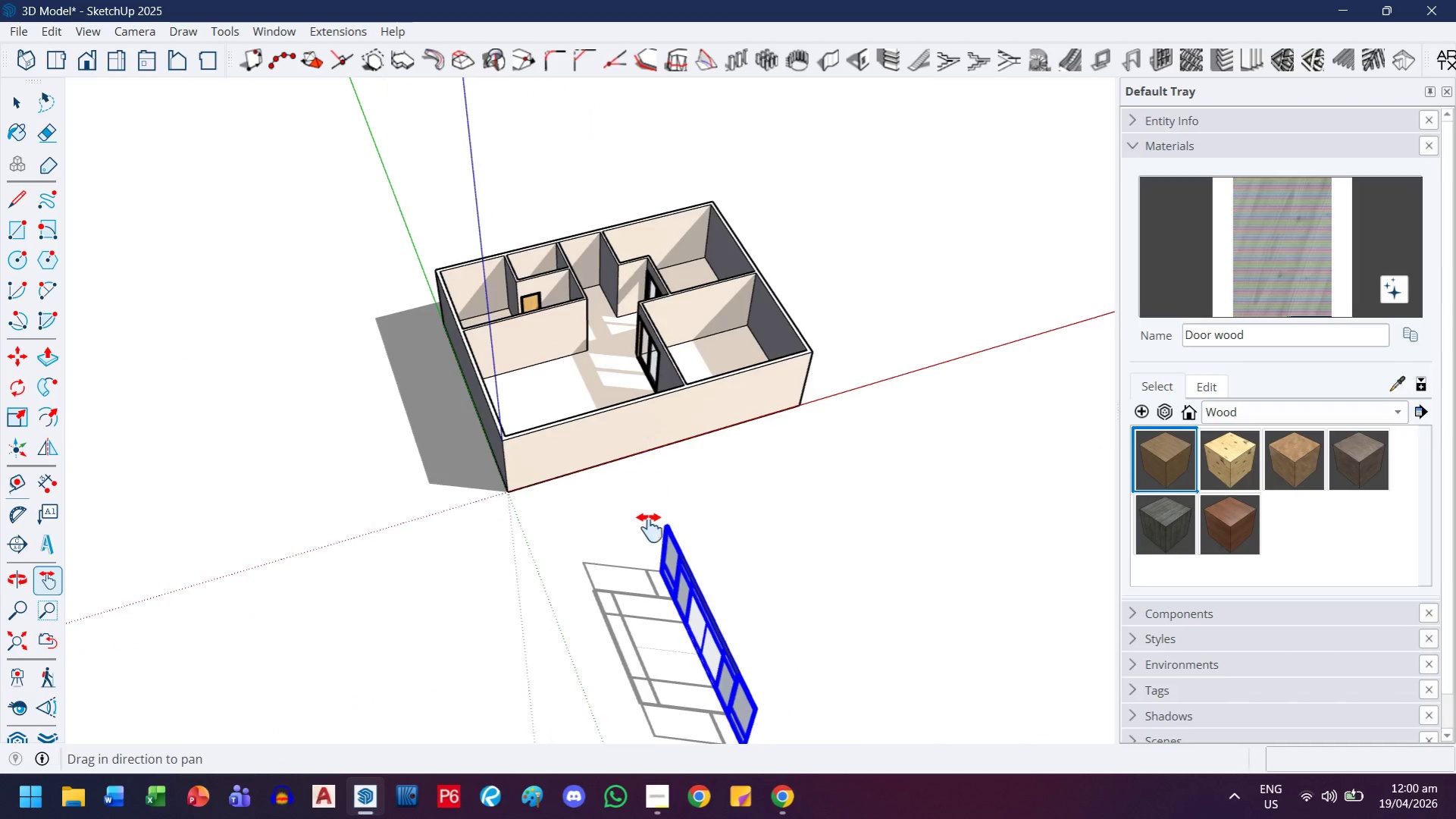 
scroll: coordinate [760, 462], scroll_direction: down, amount: 19.0
 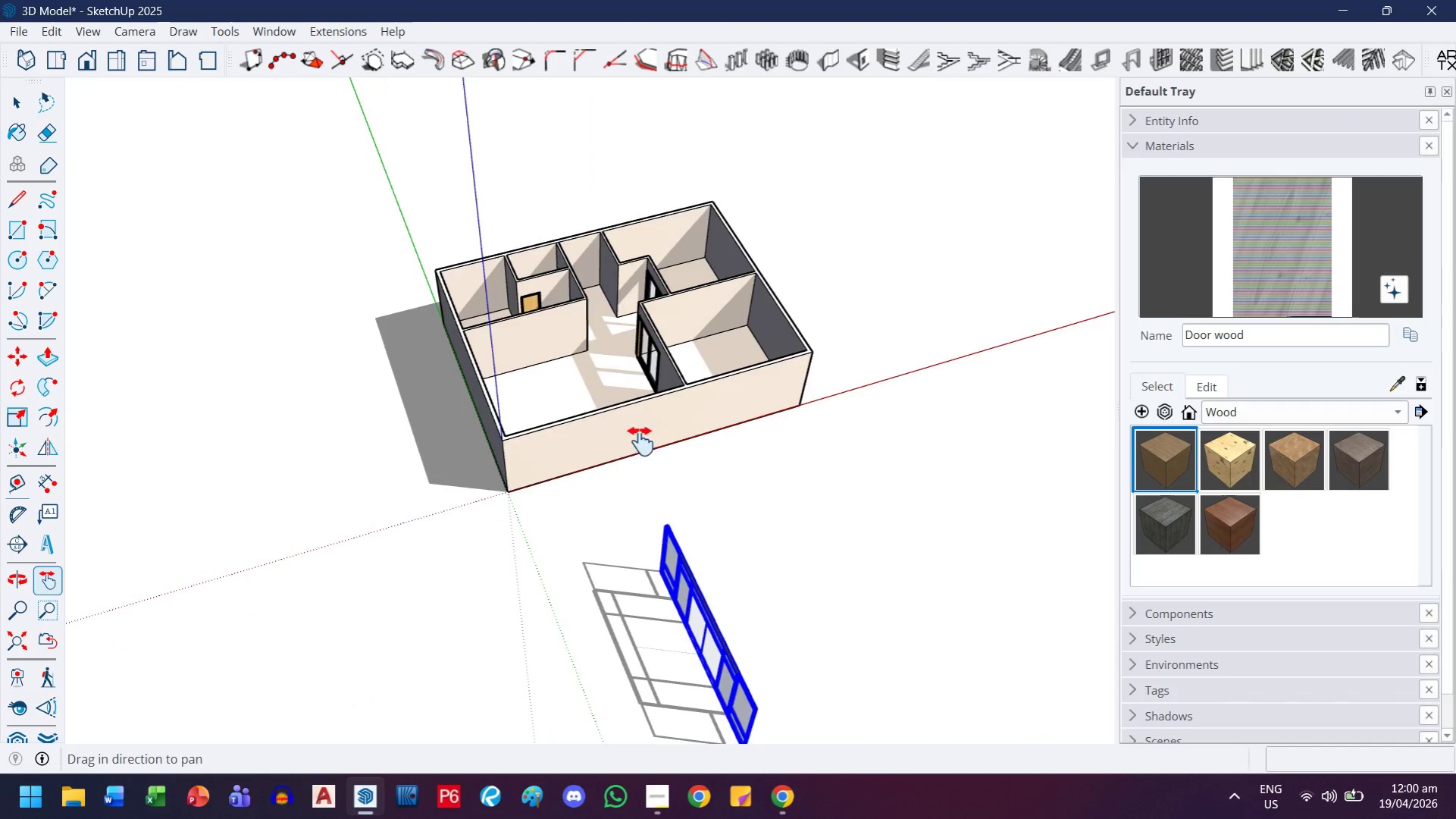 
left_click_drag(start_coordinate=[662, 543], to_coordinate=[714, 511])
 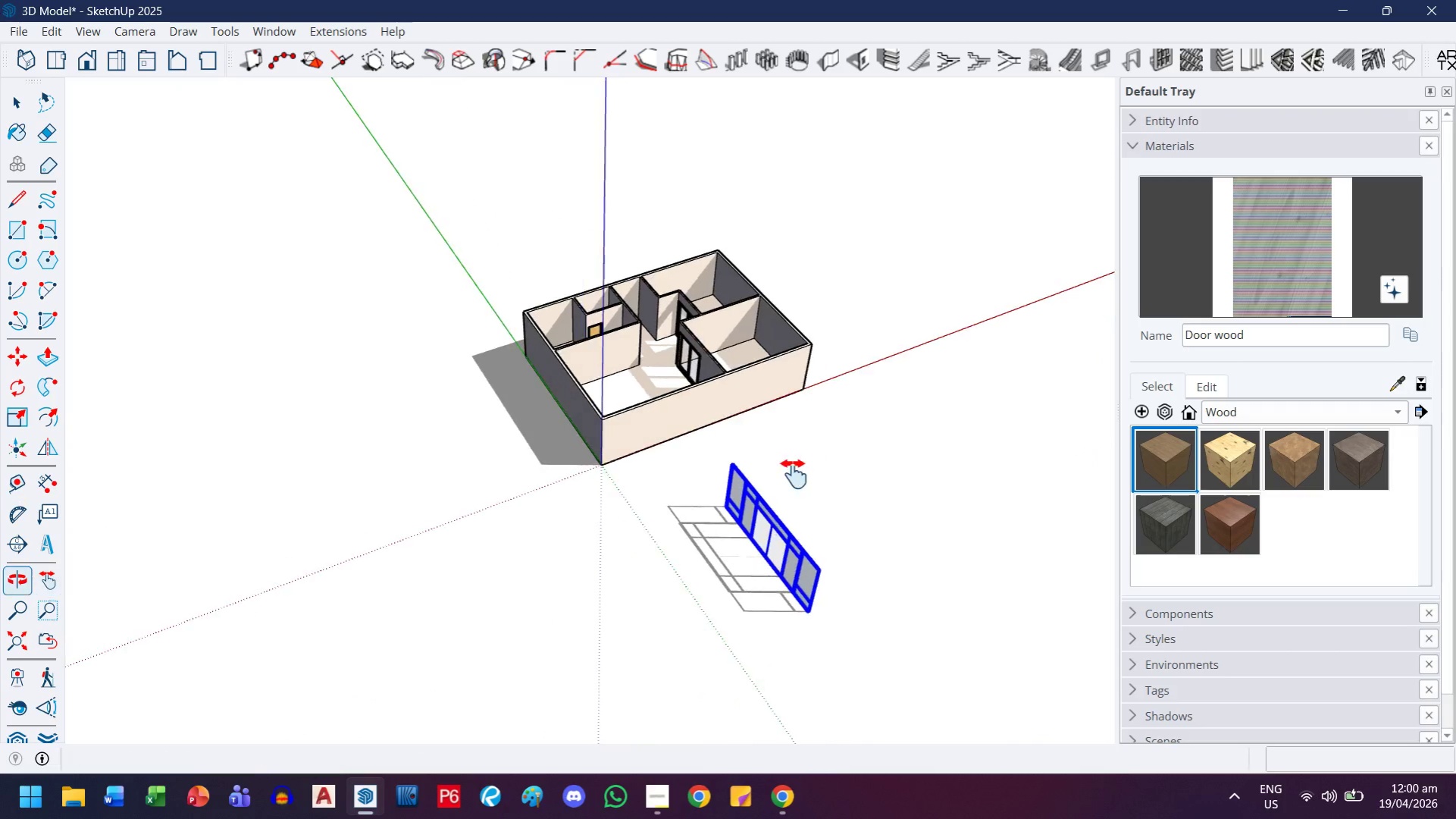 
scroll: coordinate [650, 528], scroll_direction: down, amount: 4.0
 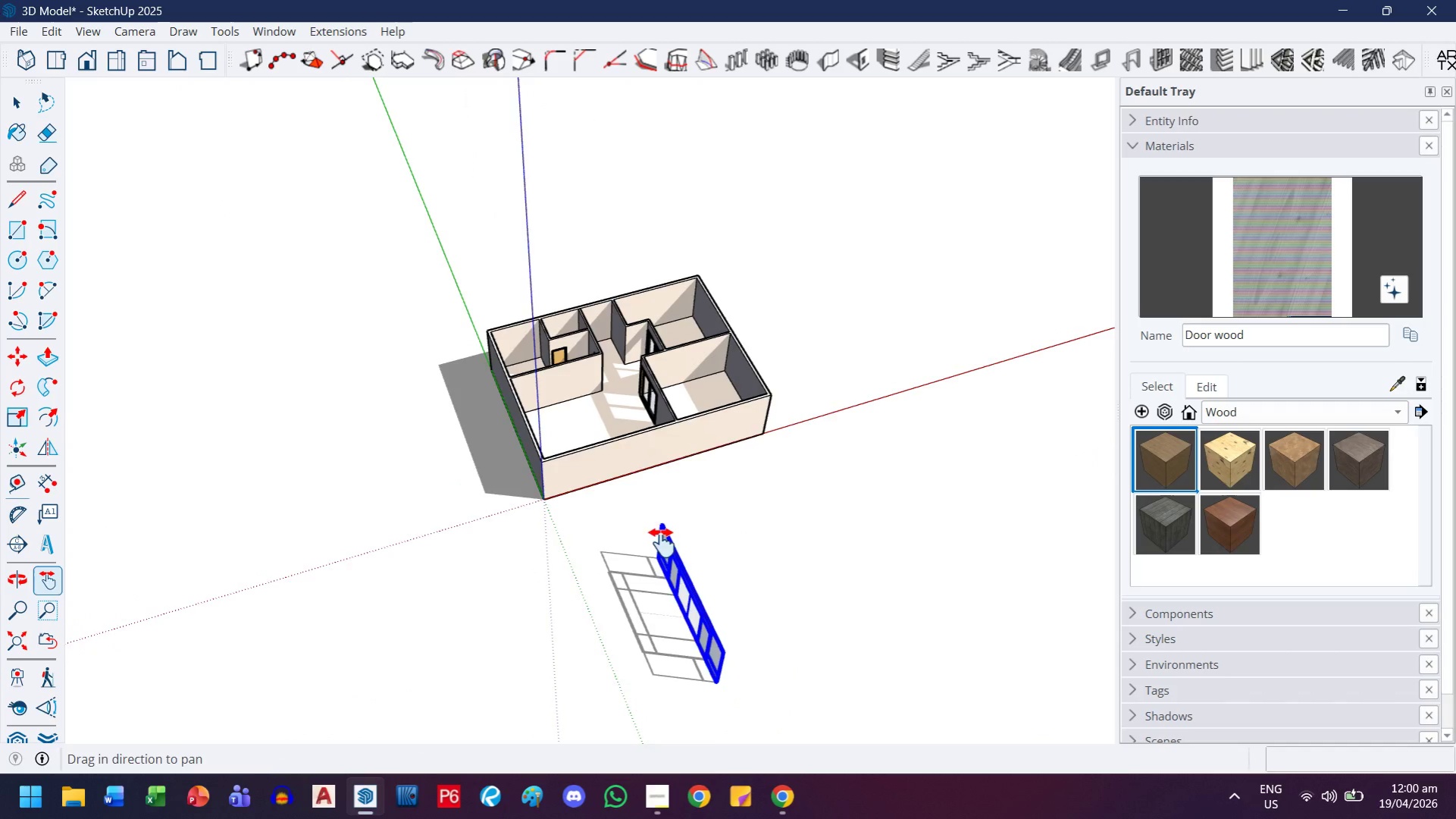 
scroll: coordinate [773, 541], scroll_direction: up, amount: 8.0
 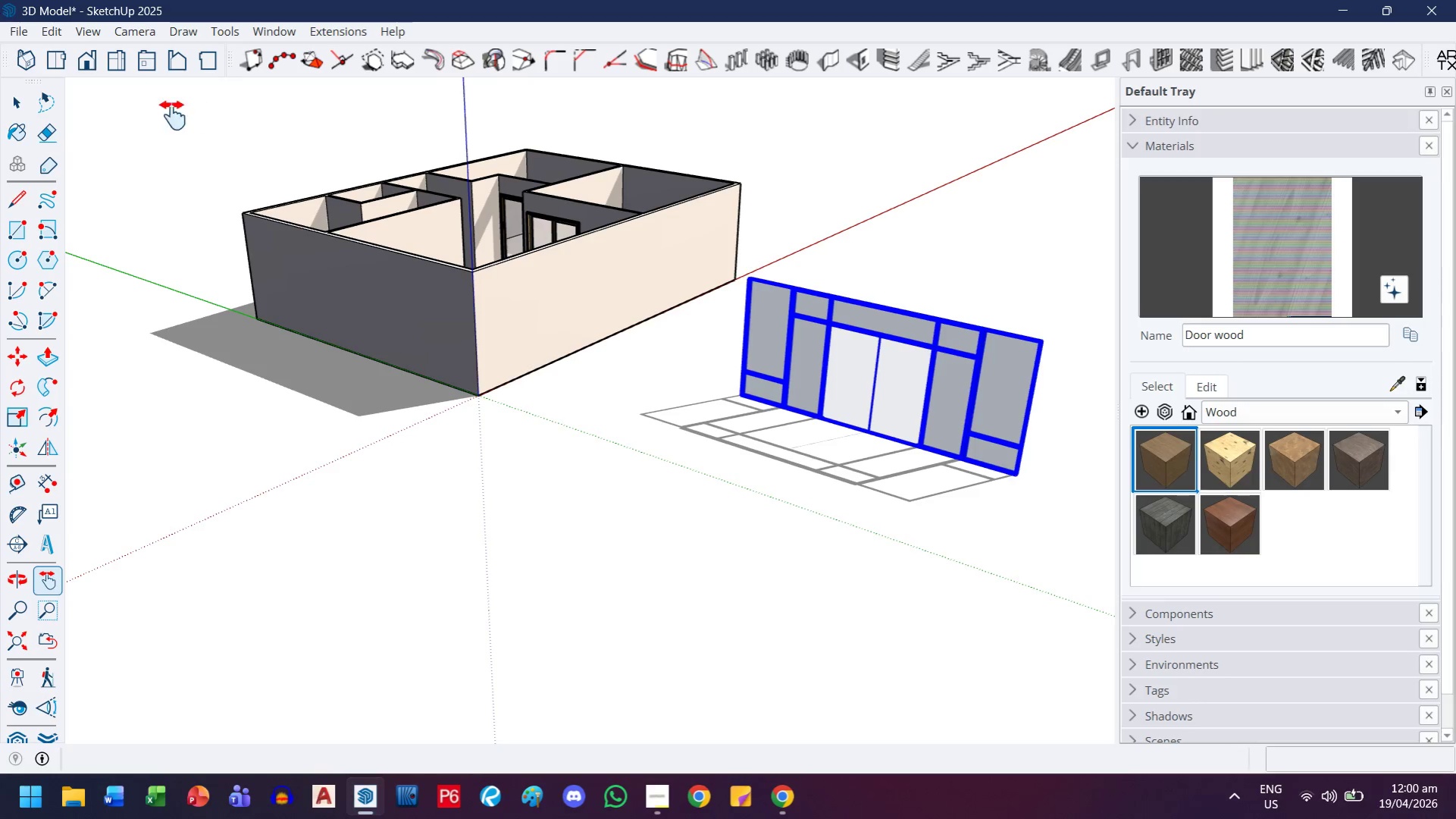 
left_click([16, 105])
 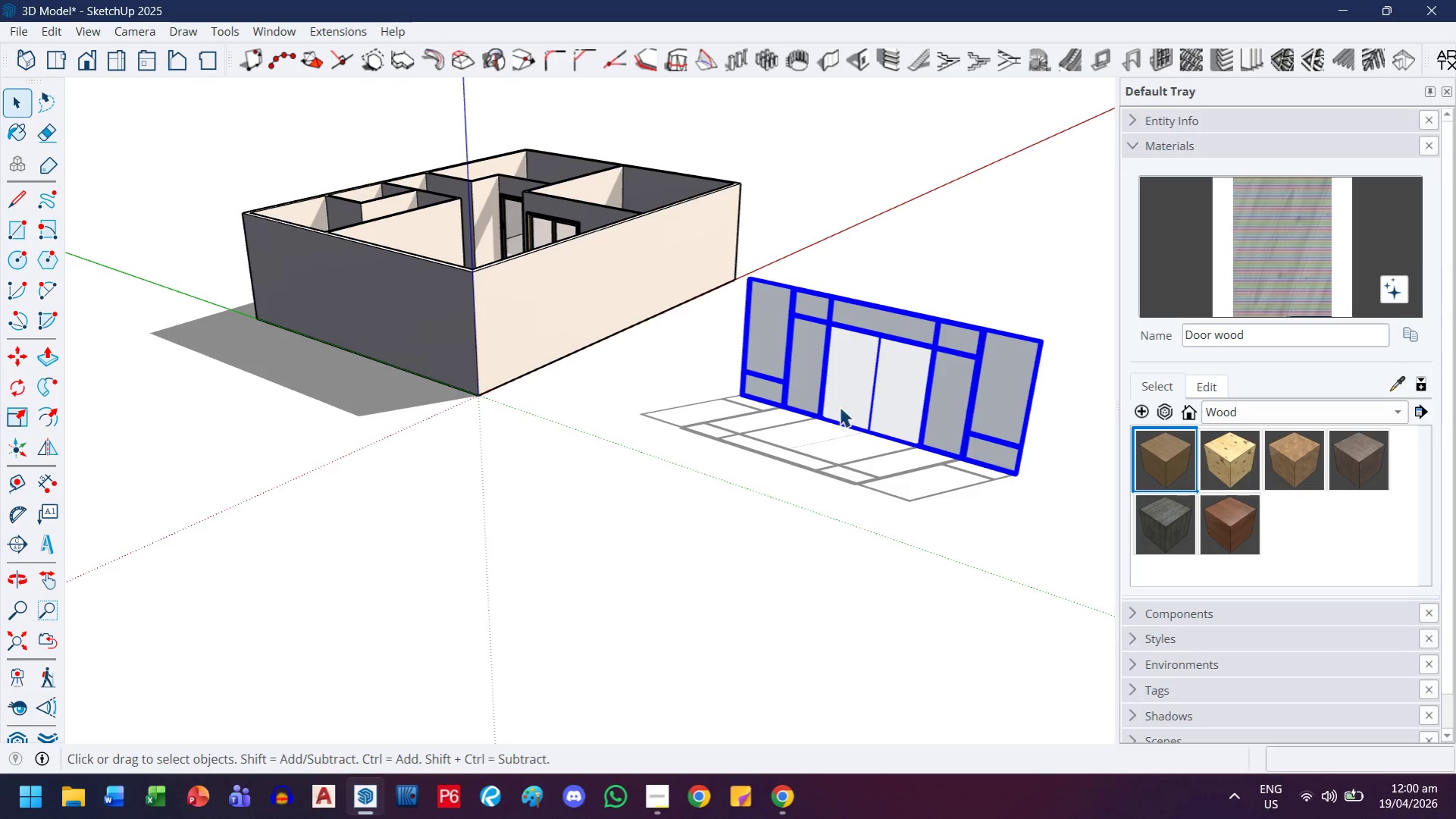 
scroll: coordinate [881, 358], scroll_direction: up, amount: 5.0
 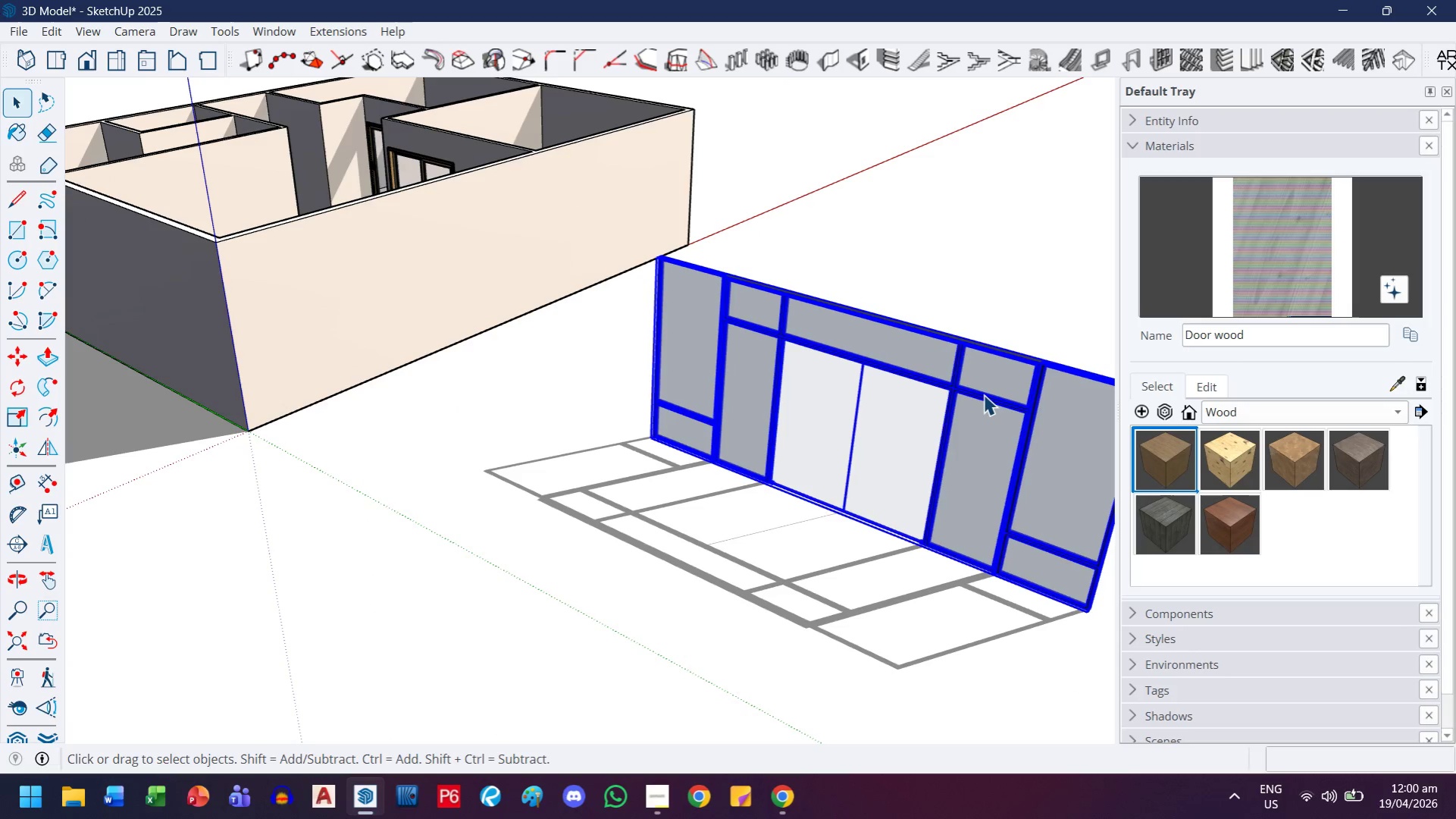 
double_click([983, 394])
 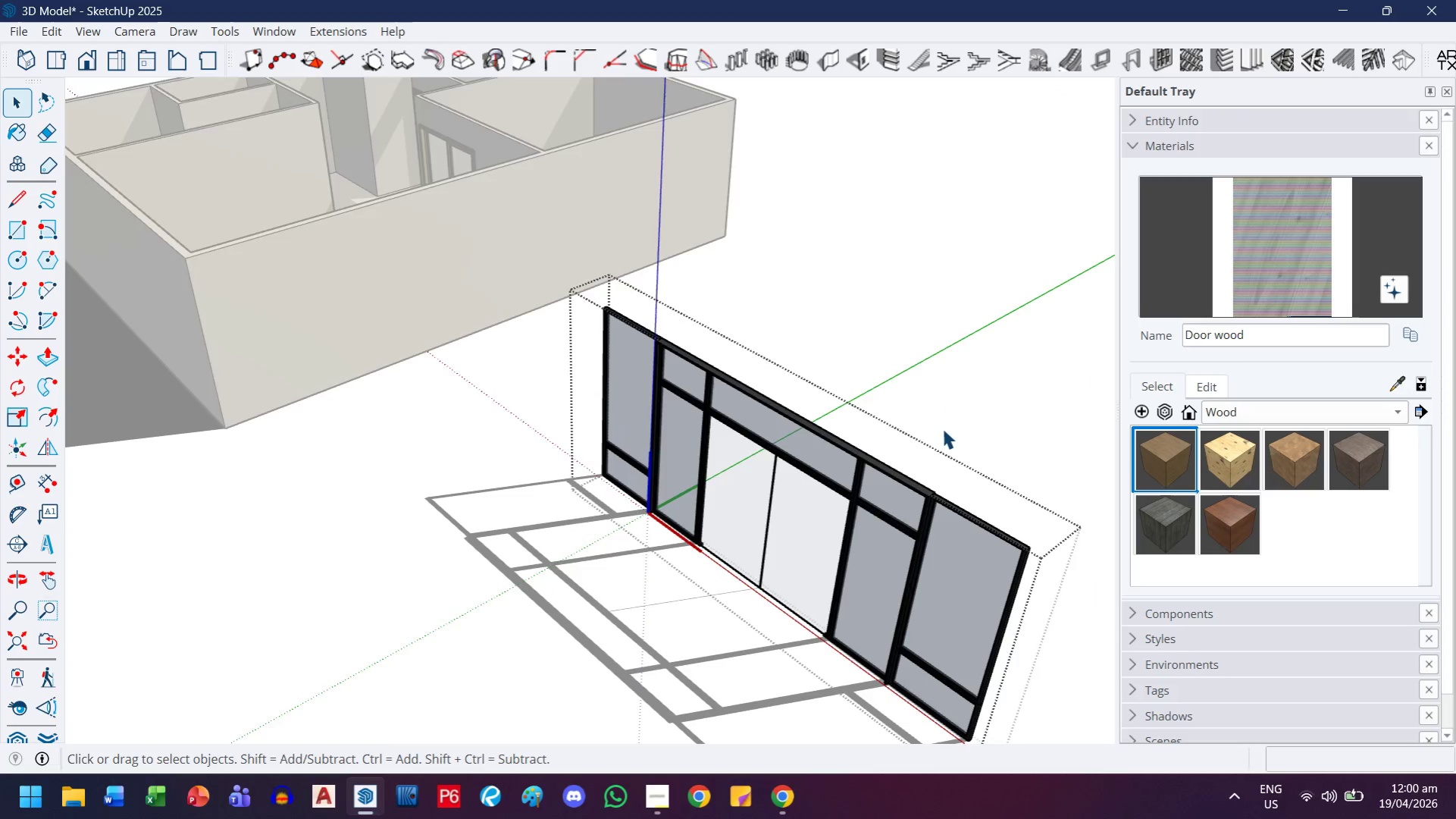 
double_click([888, 511])
 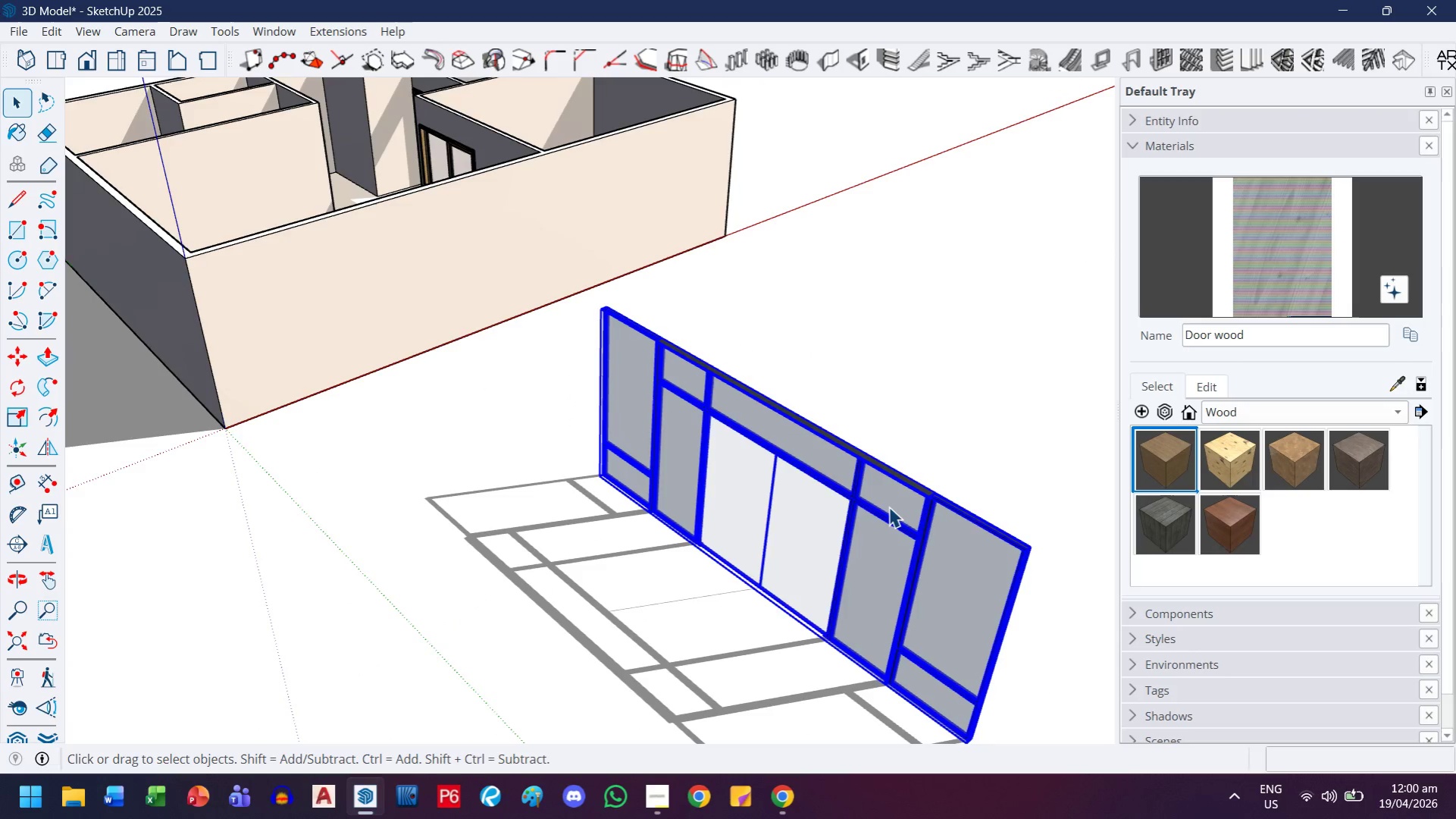 
key(M)
 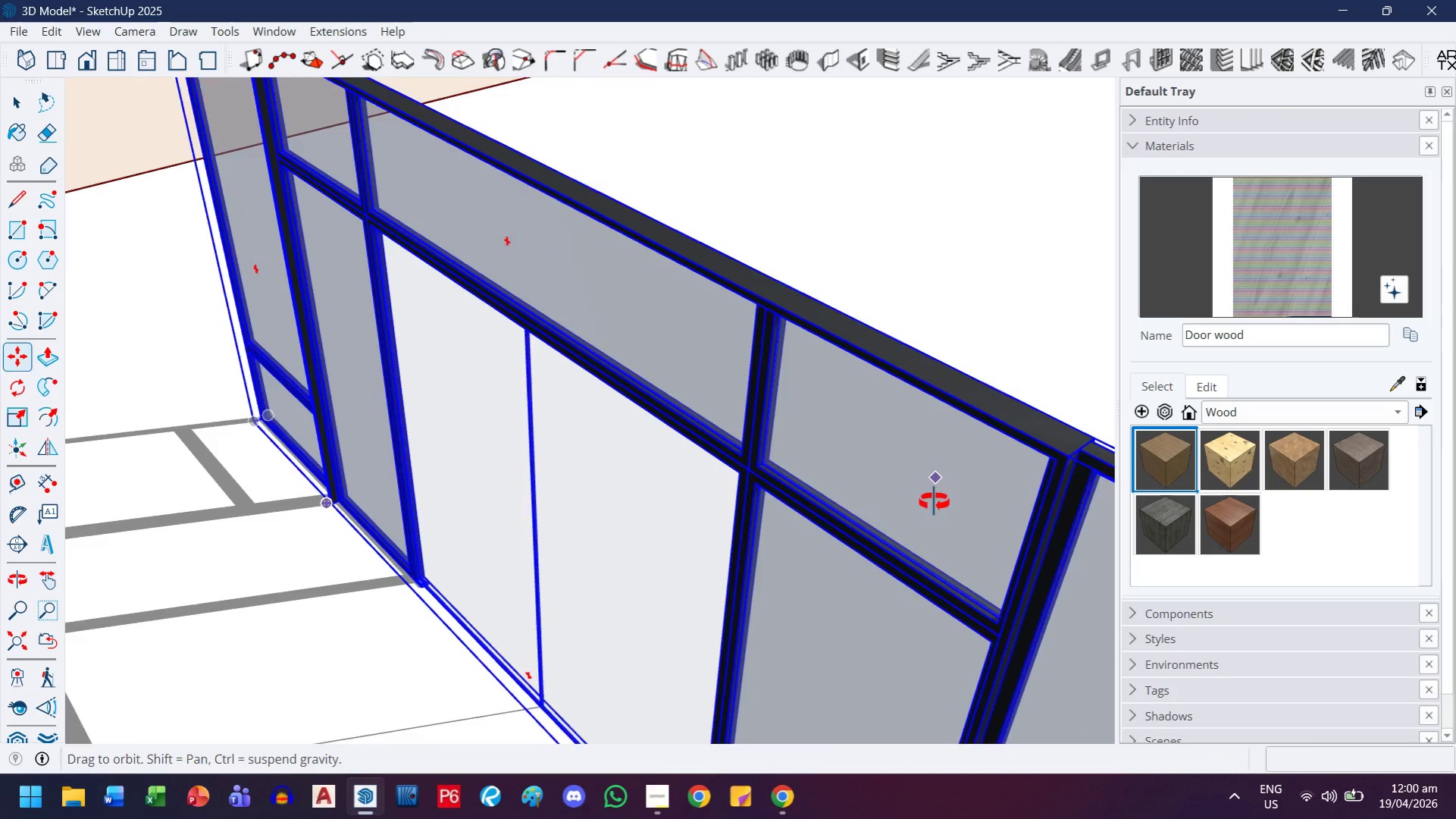 
scroll: coordinate [1034, 486], scroll_direction: up, amount: 18.0
 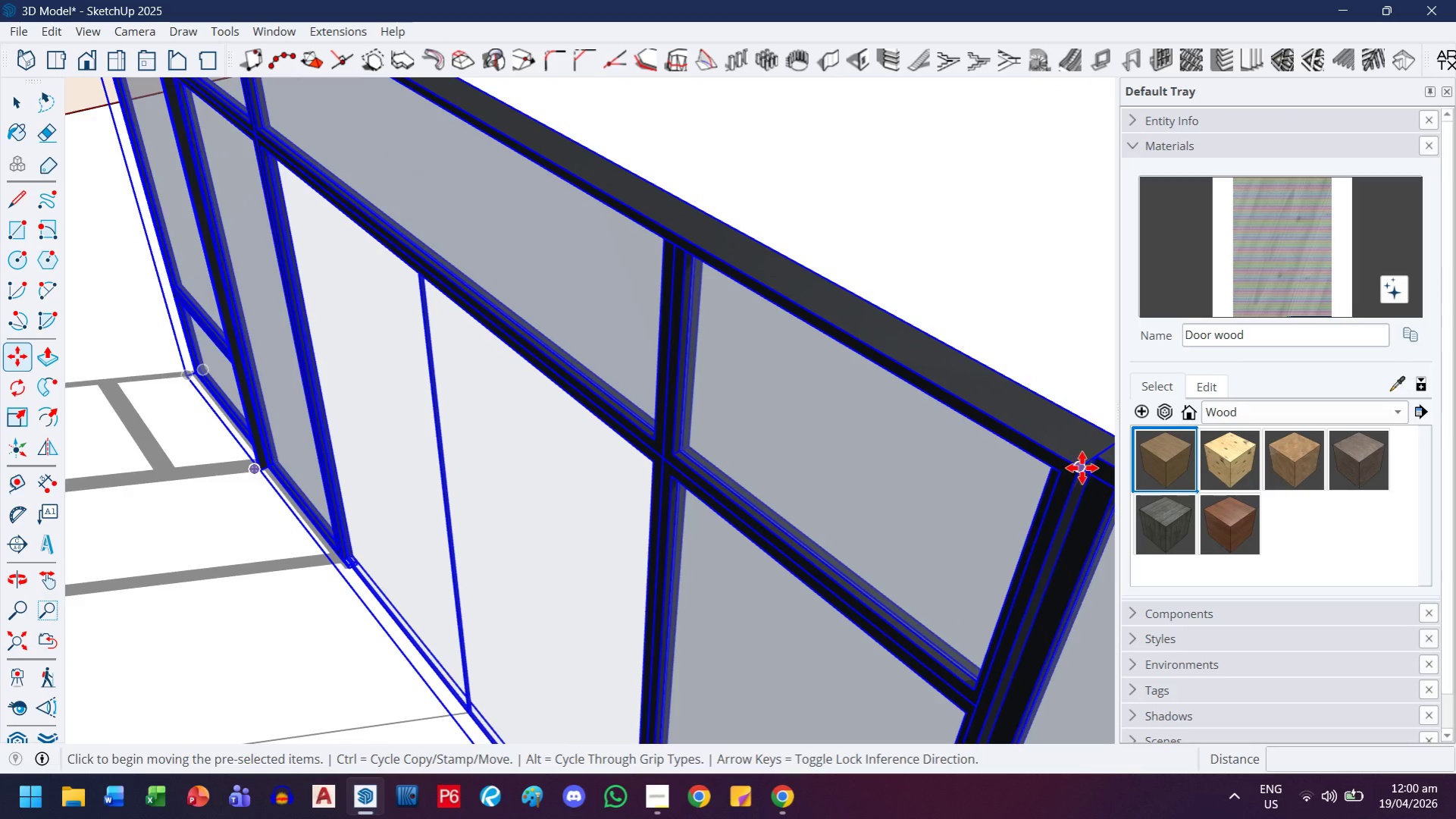 
left_click([1082, 468])
 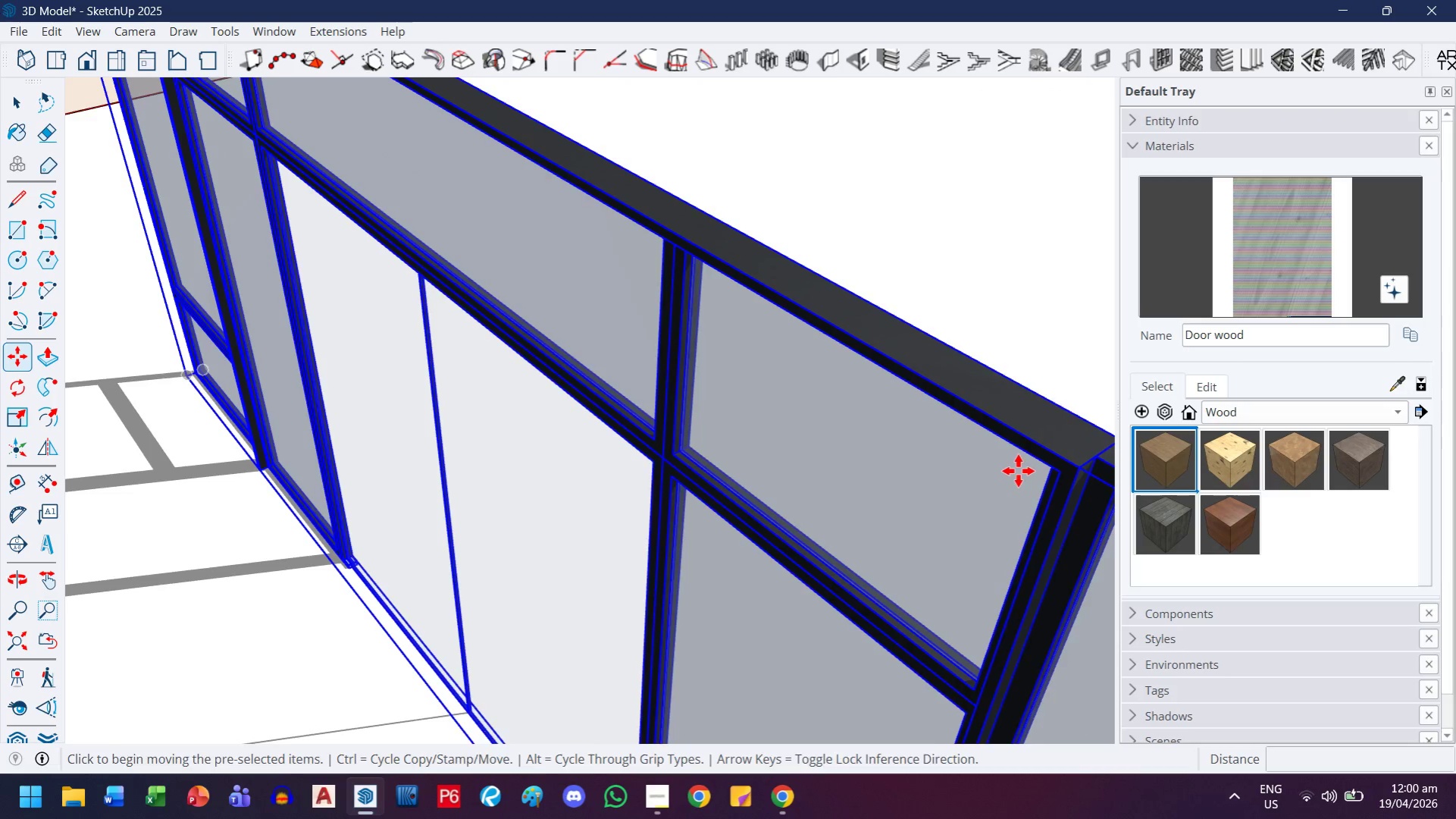 
key(H)
 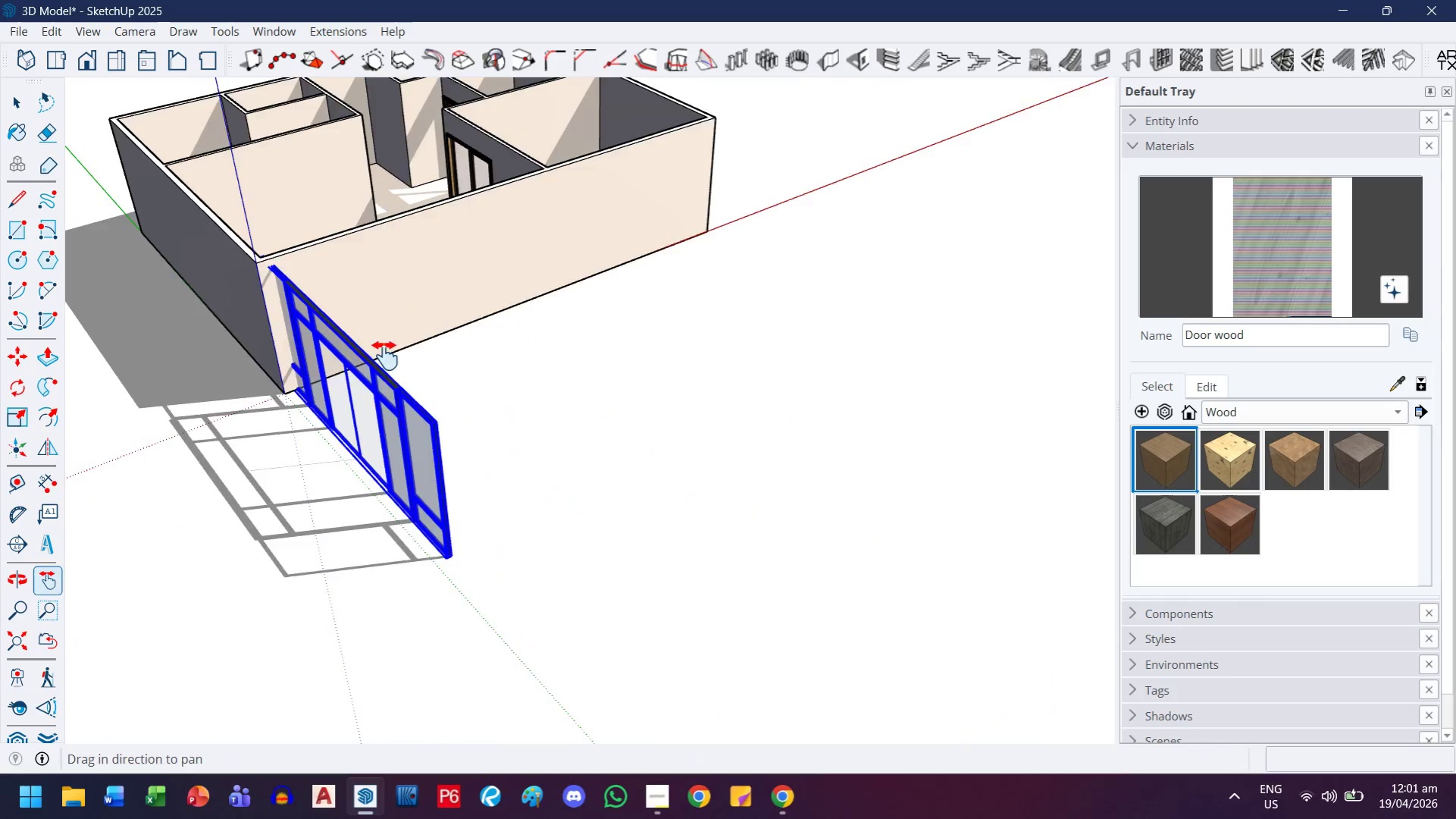 
left_click_drag(start_coordinate=[383, 339], to_coordinate=[507, 478])
 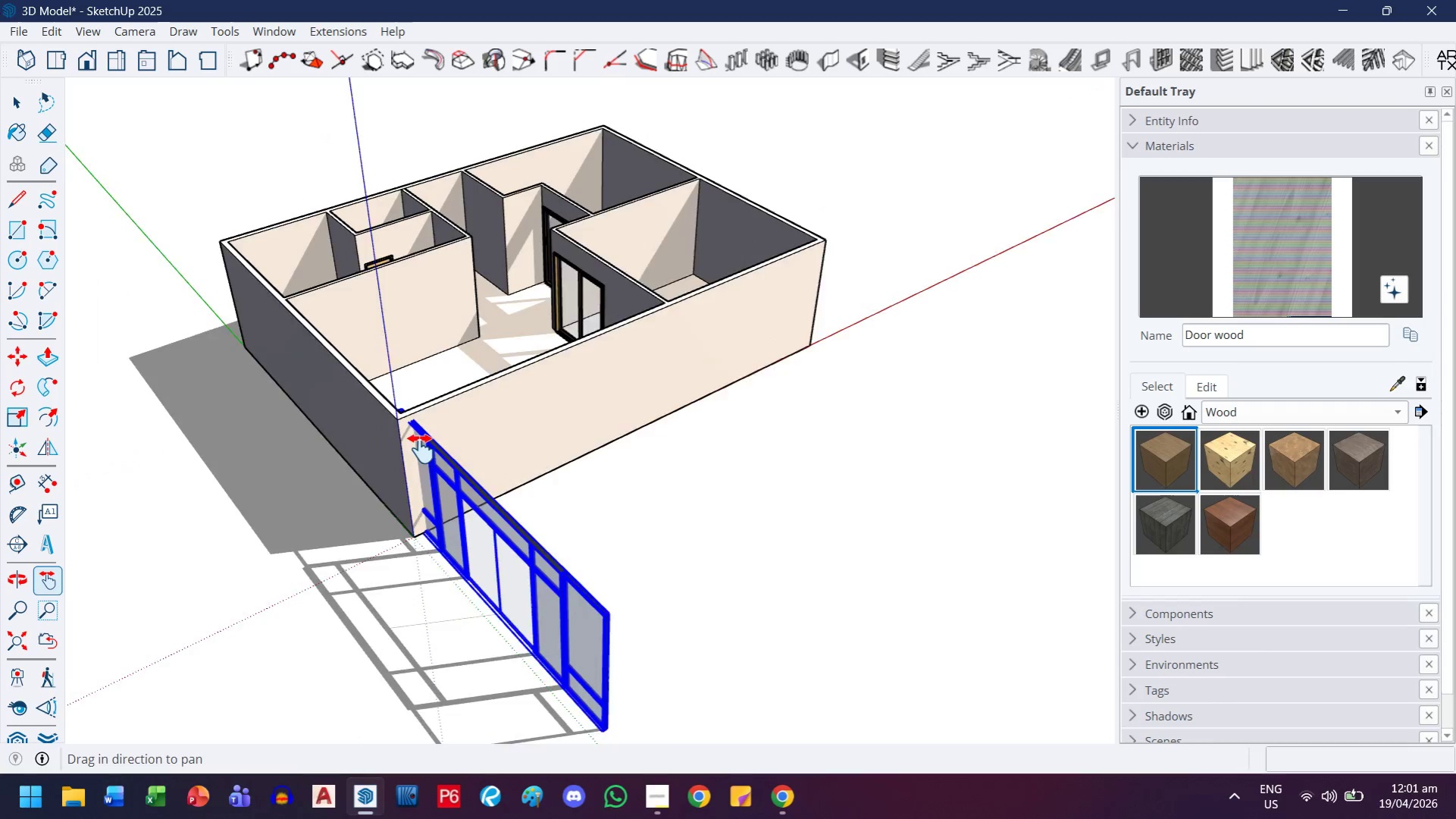 
scroll: coordinate [690, 469], scroll_direction: down, amount: 42.0
 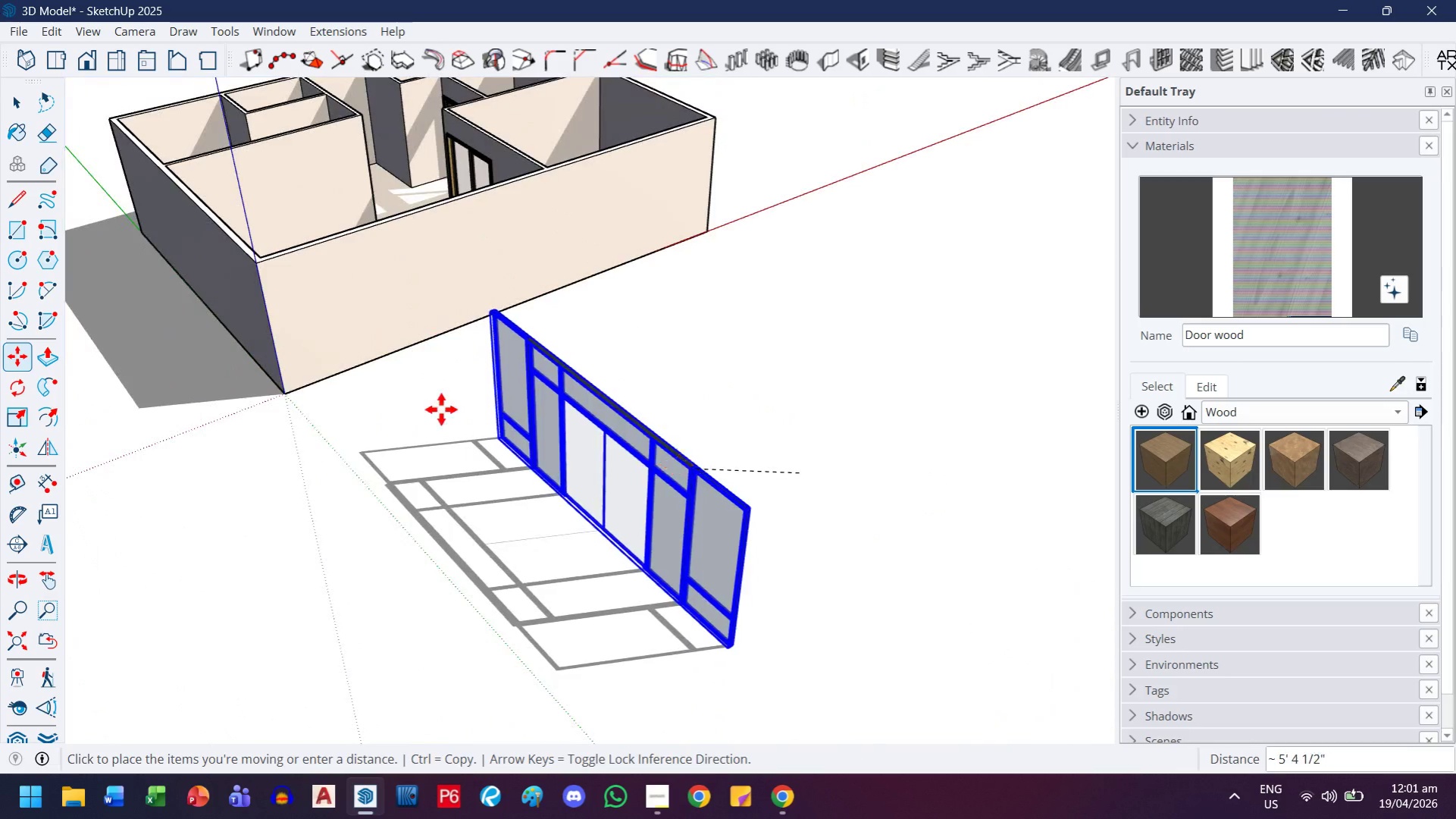 
key(Escape)
 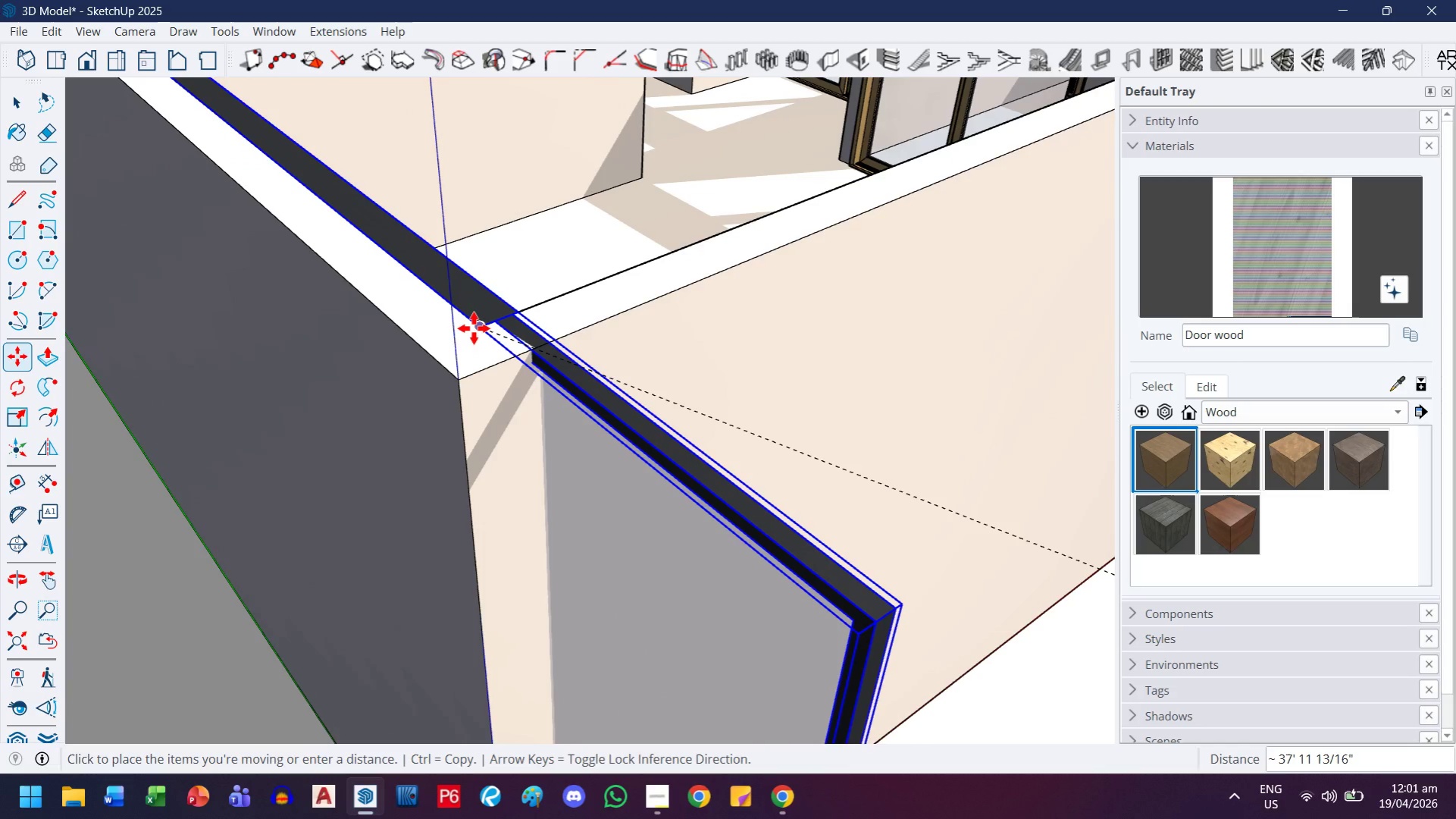 
scroll: coordinate [482, 375], scroll_direction: up, amount: 24.0
 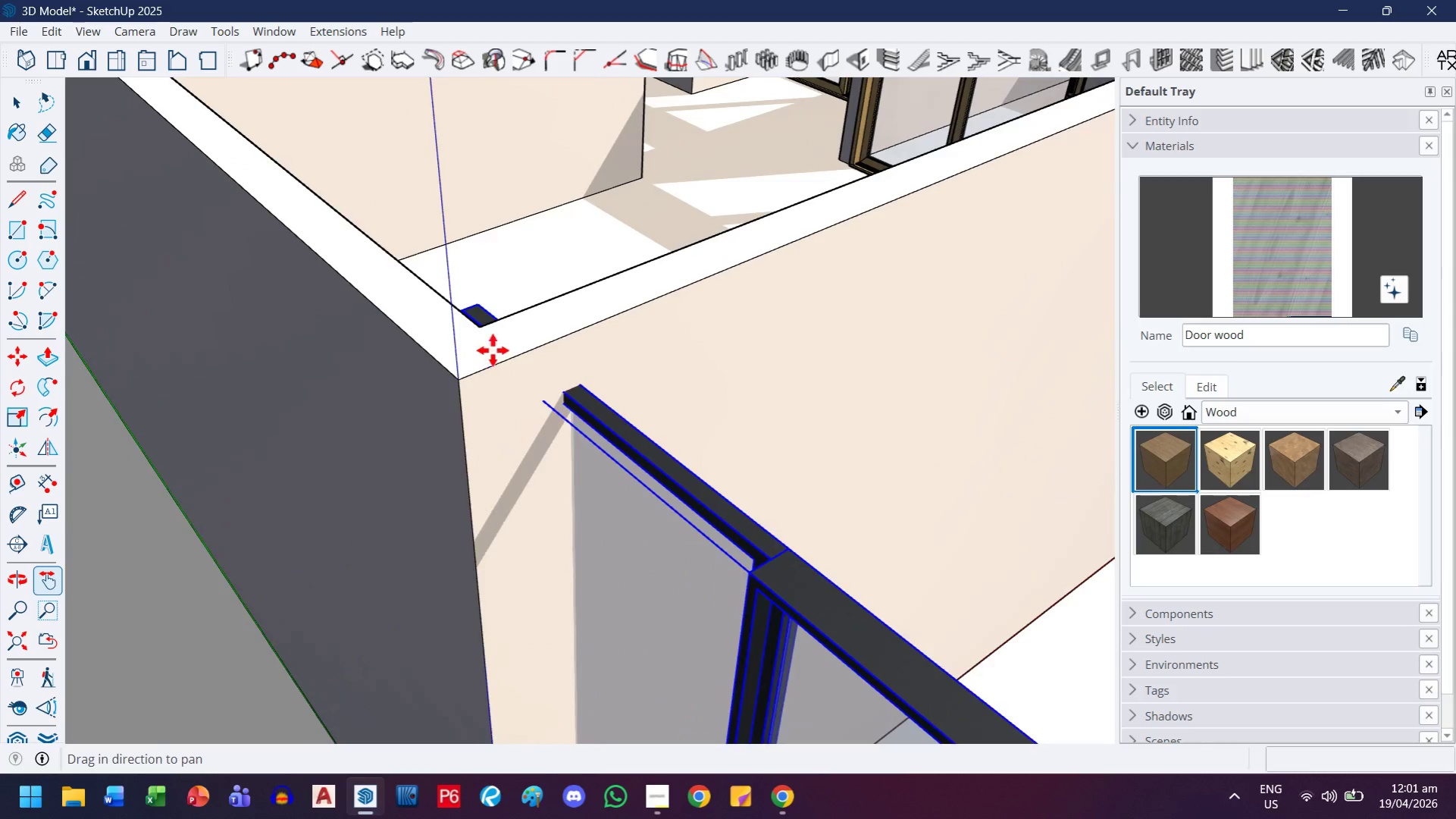 
left_click([474, 328])
 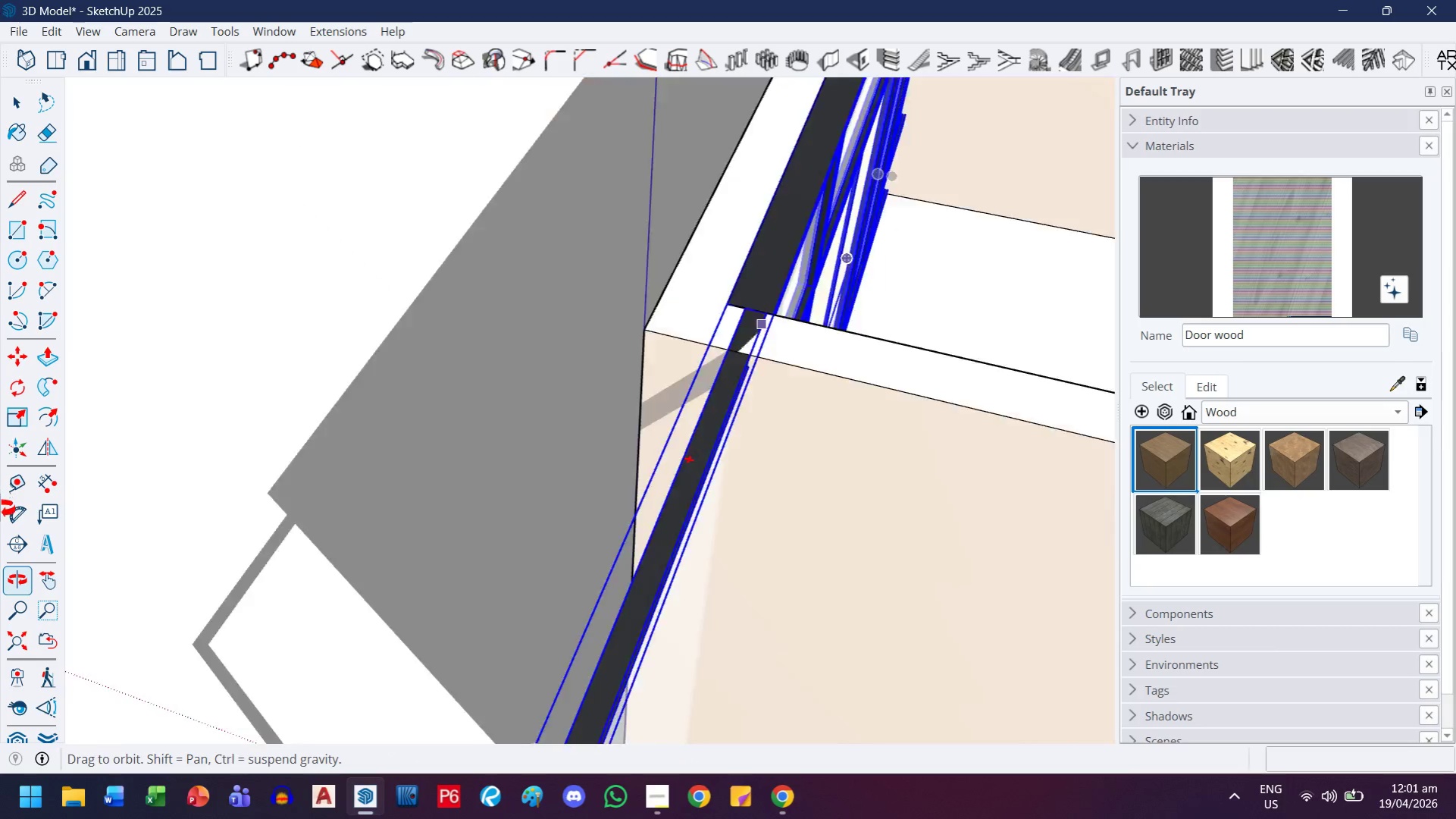 
key(H)
 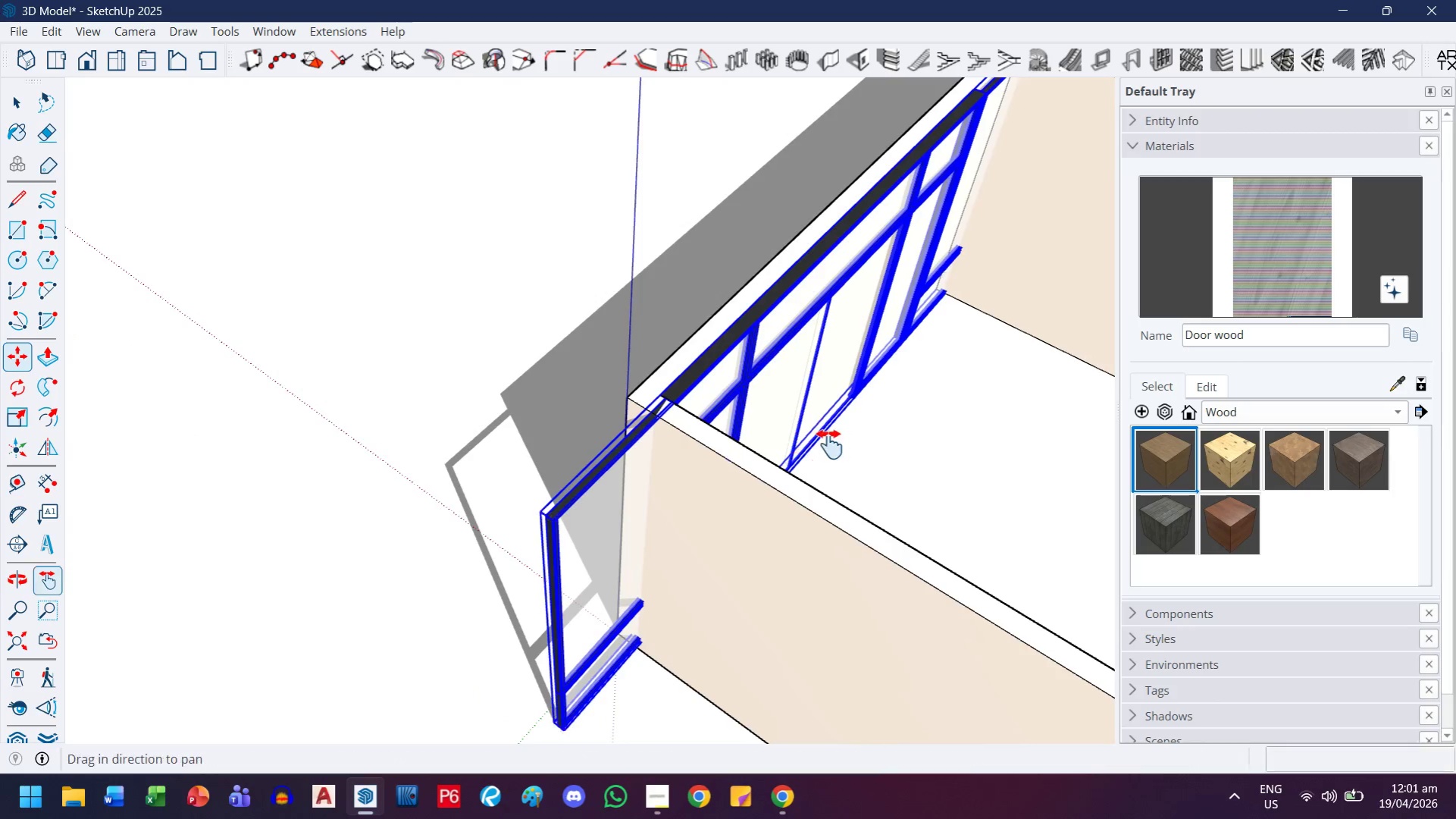 
left_click_drag(start_coordinate=[835, 444], to_coordinate=[414, 595])
 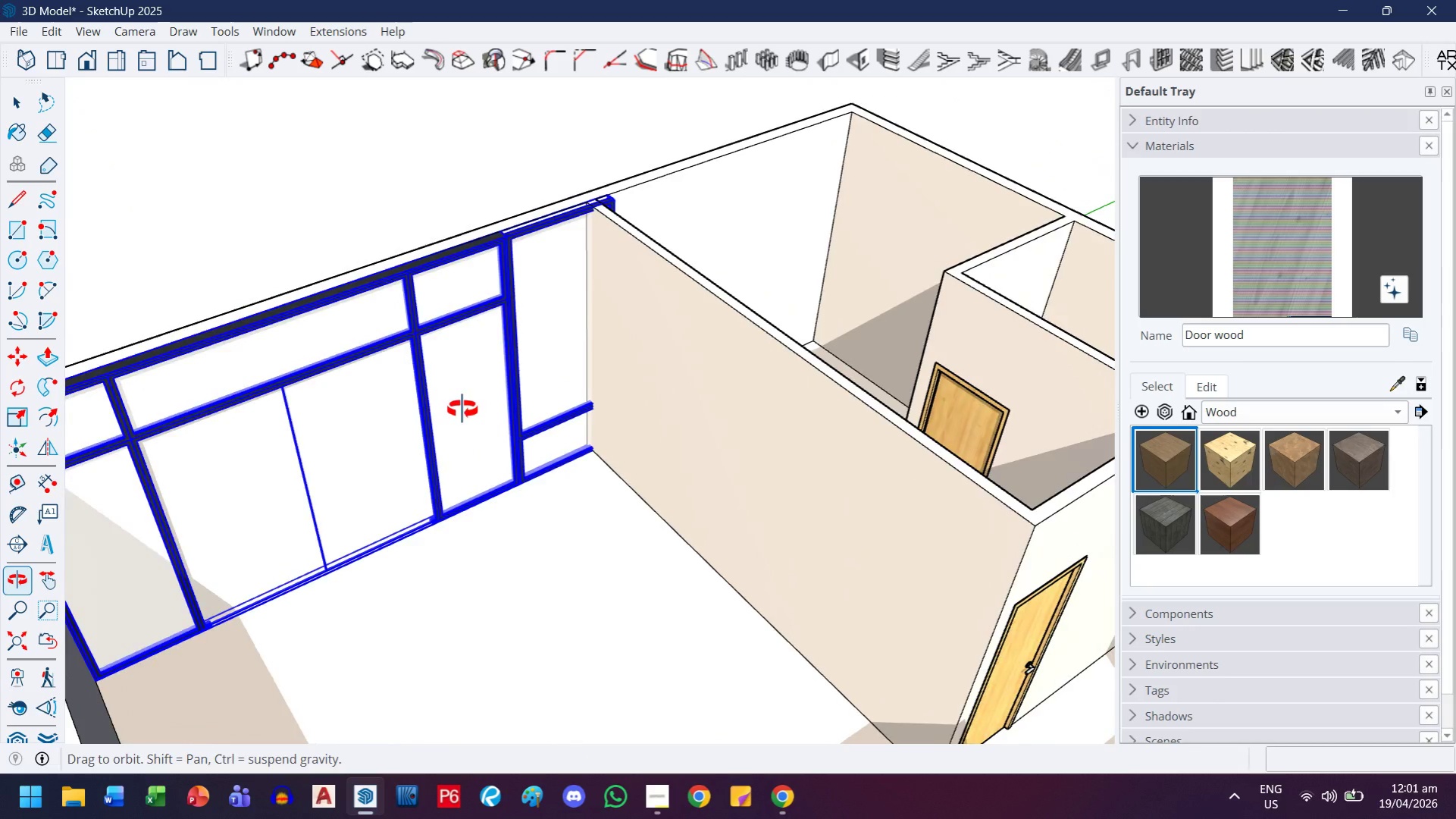 
scroll: coordinate [476, 375], scroll_direction: down, amount: 15.0
 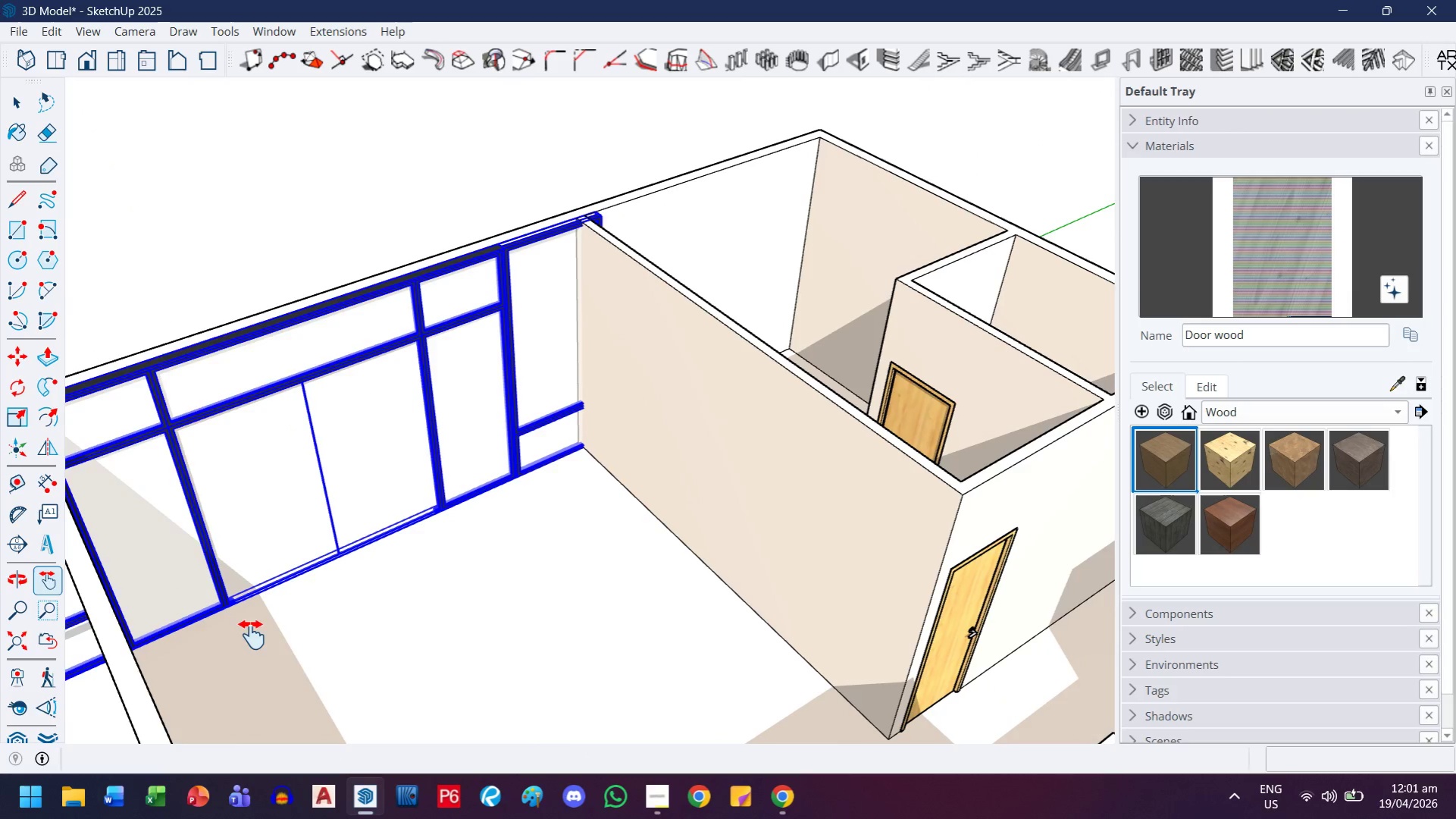 
left_click_drag(start_coordinate=[340, 598], to_coordinate=[427, 560])
 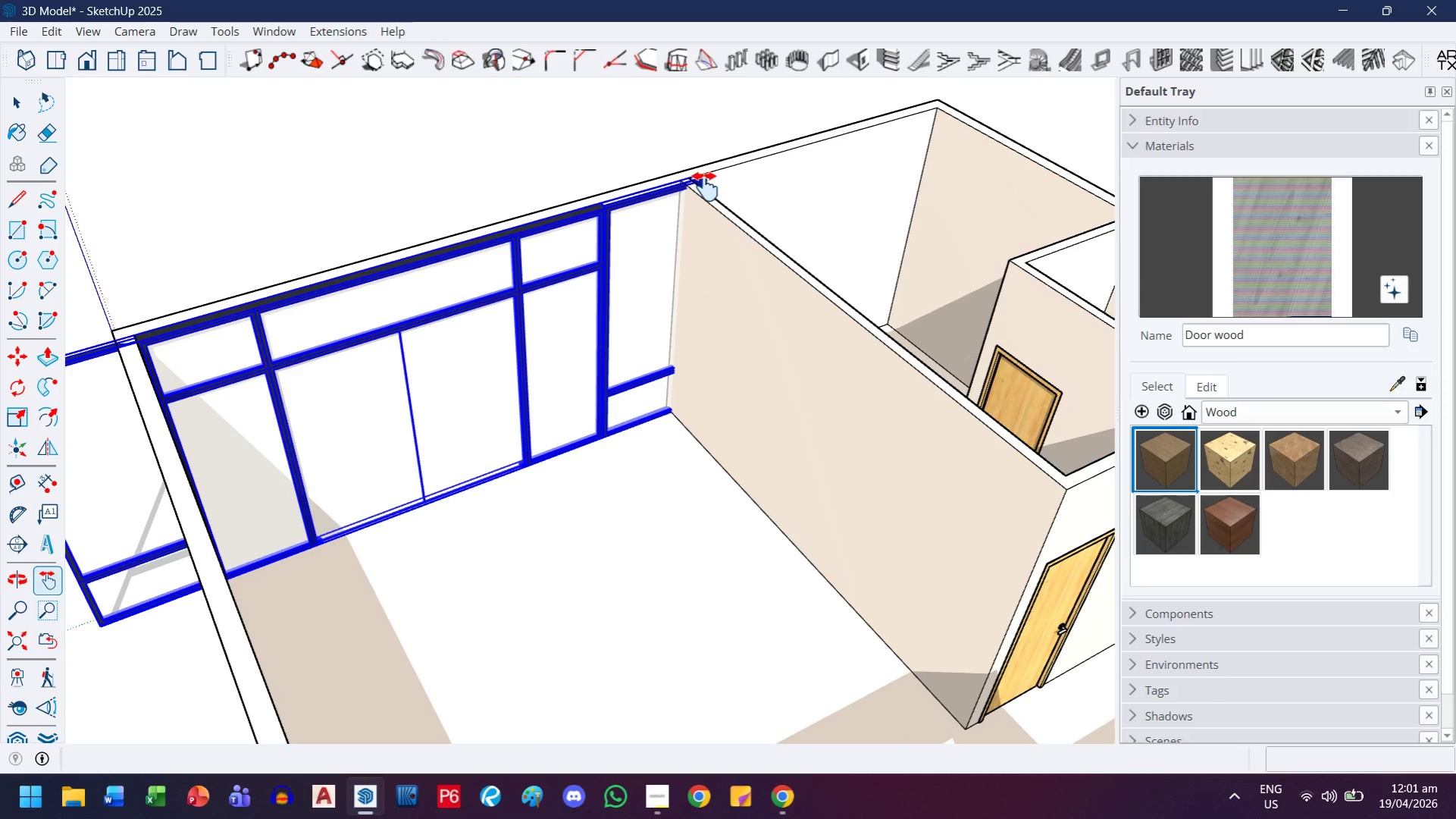 
scroll: coordinate [742, 425], scroll_direction: up, amount: 5.0
 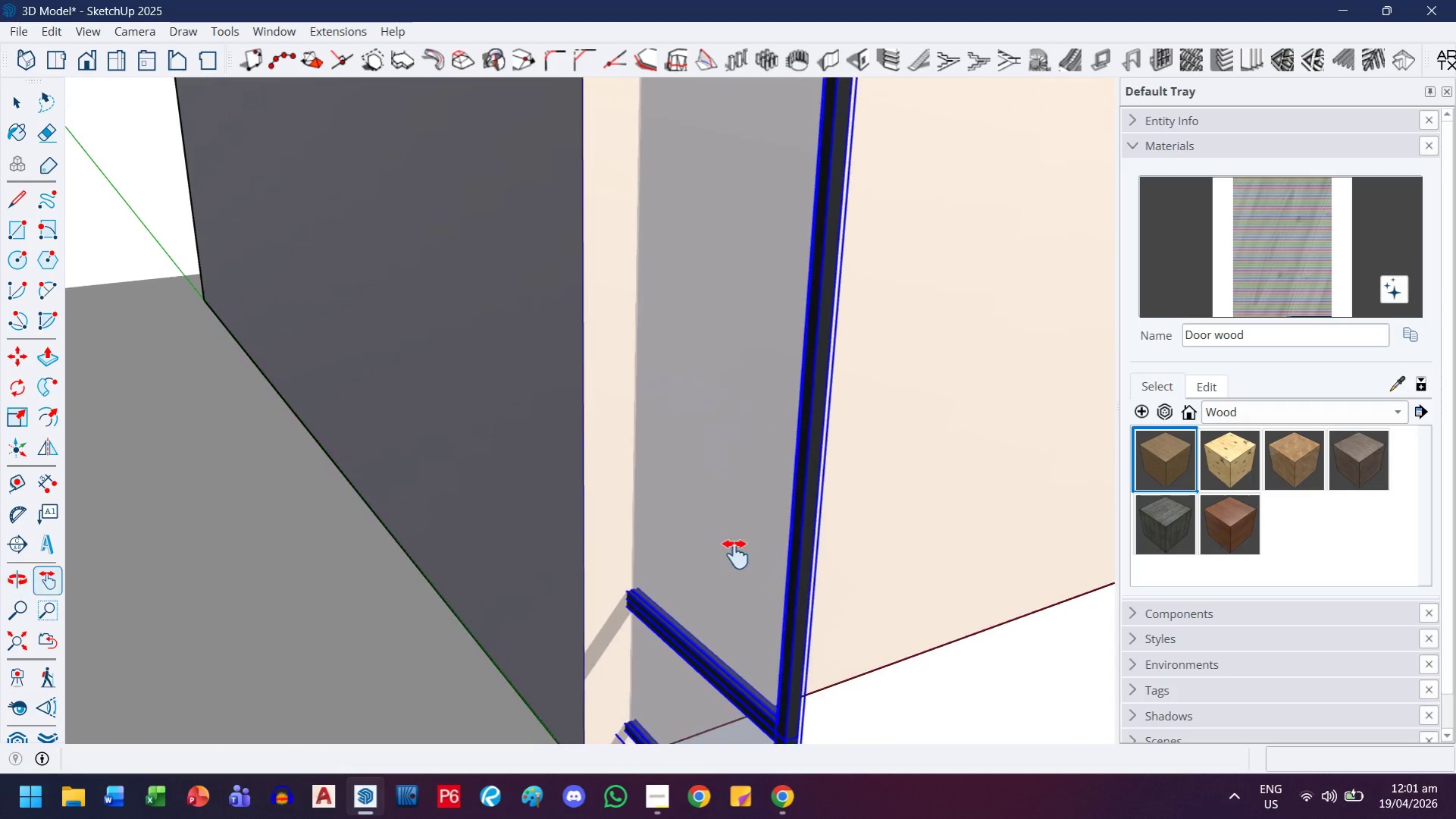 
scroll: coordinate [663, 610], scroll_direction: down, amount: 6.0
 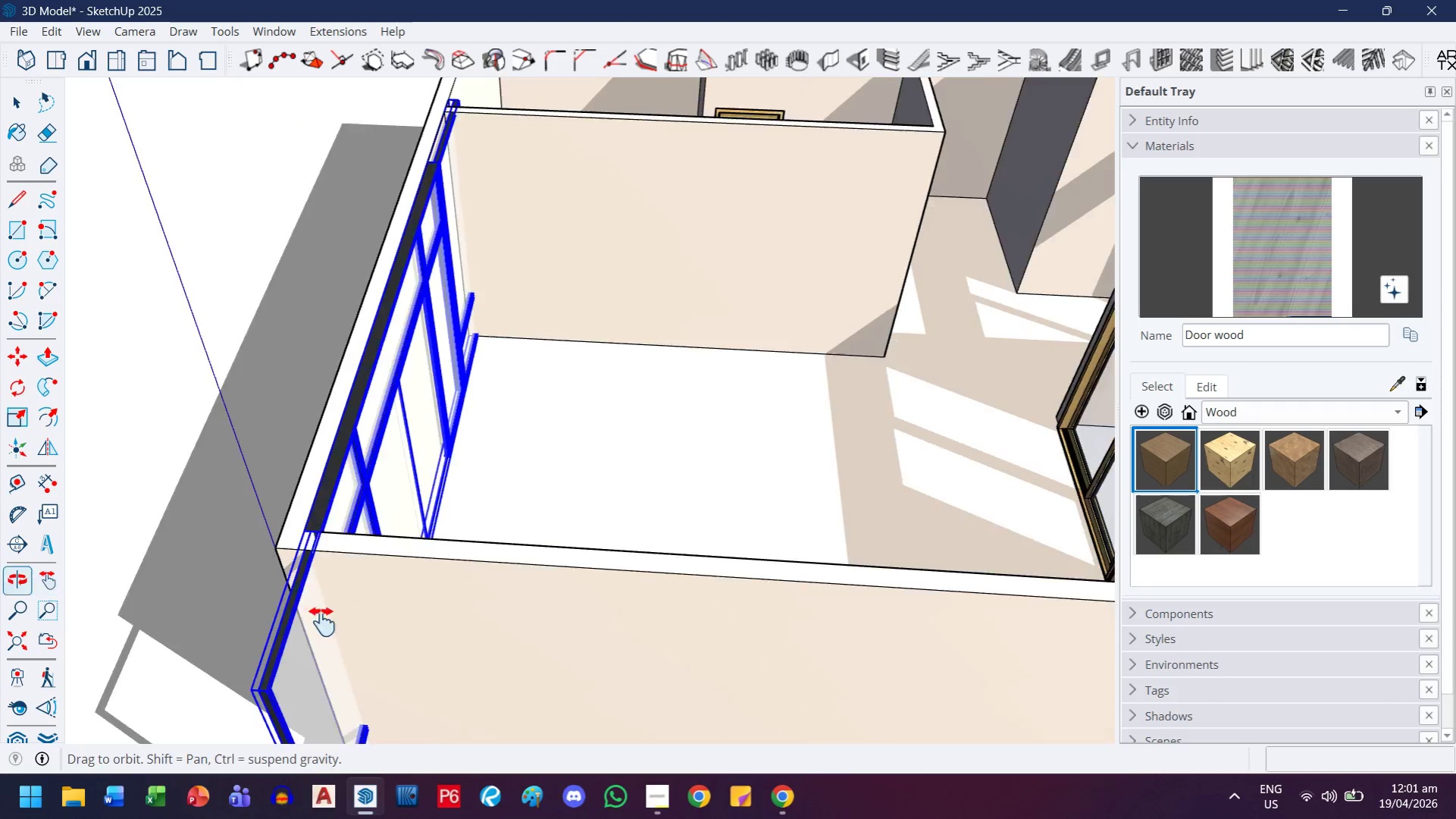 
scroll: coordinate [246, 600], scroll_direction: up, amount: 3.0
 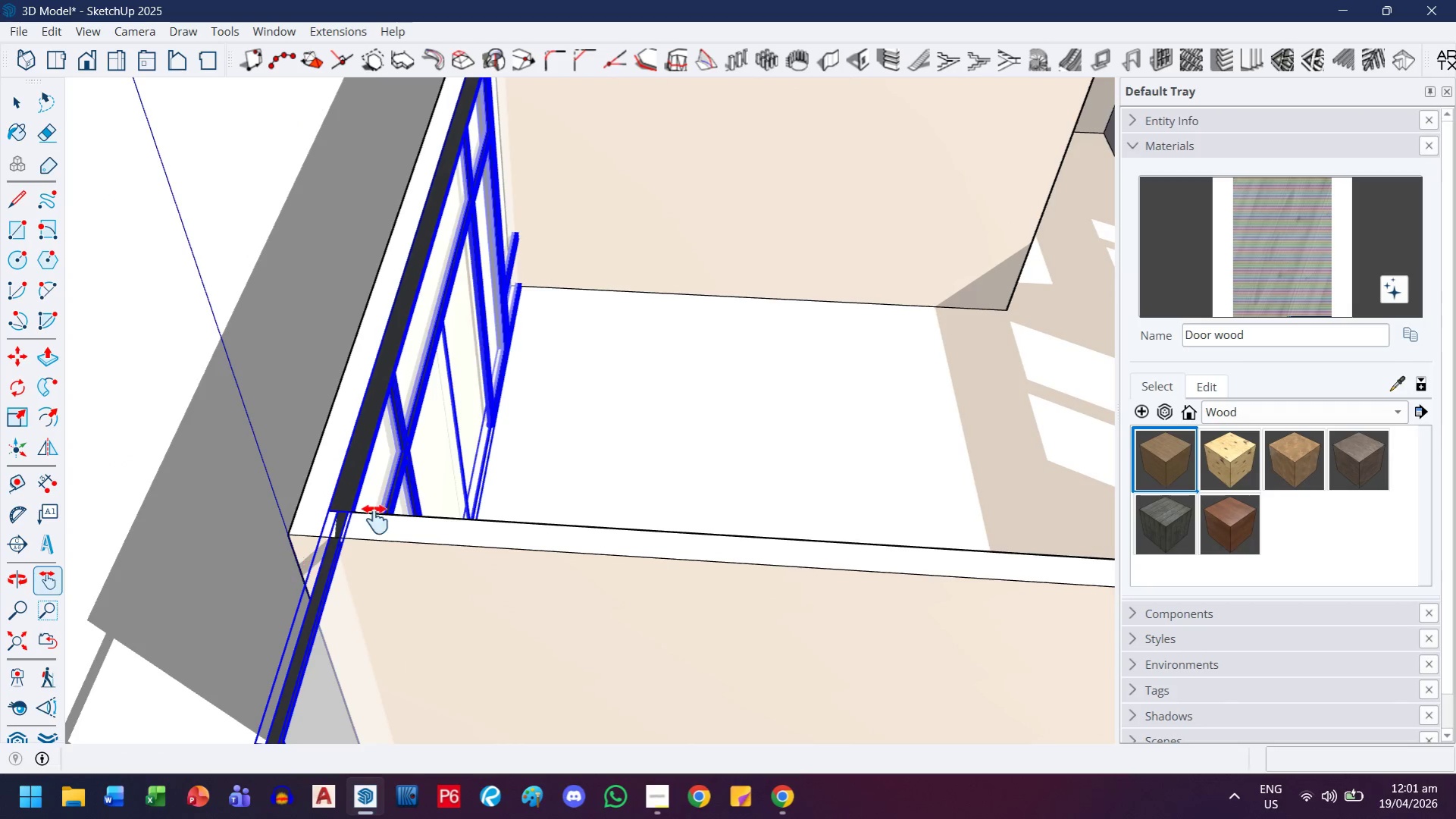 
key(M)
 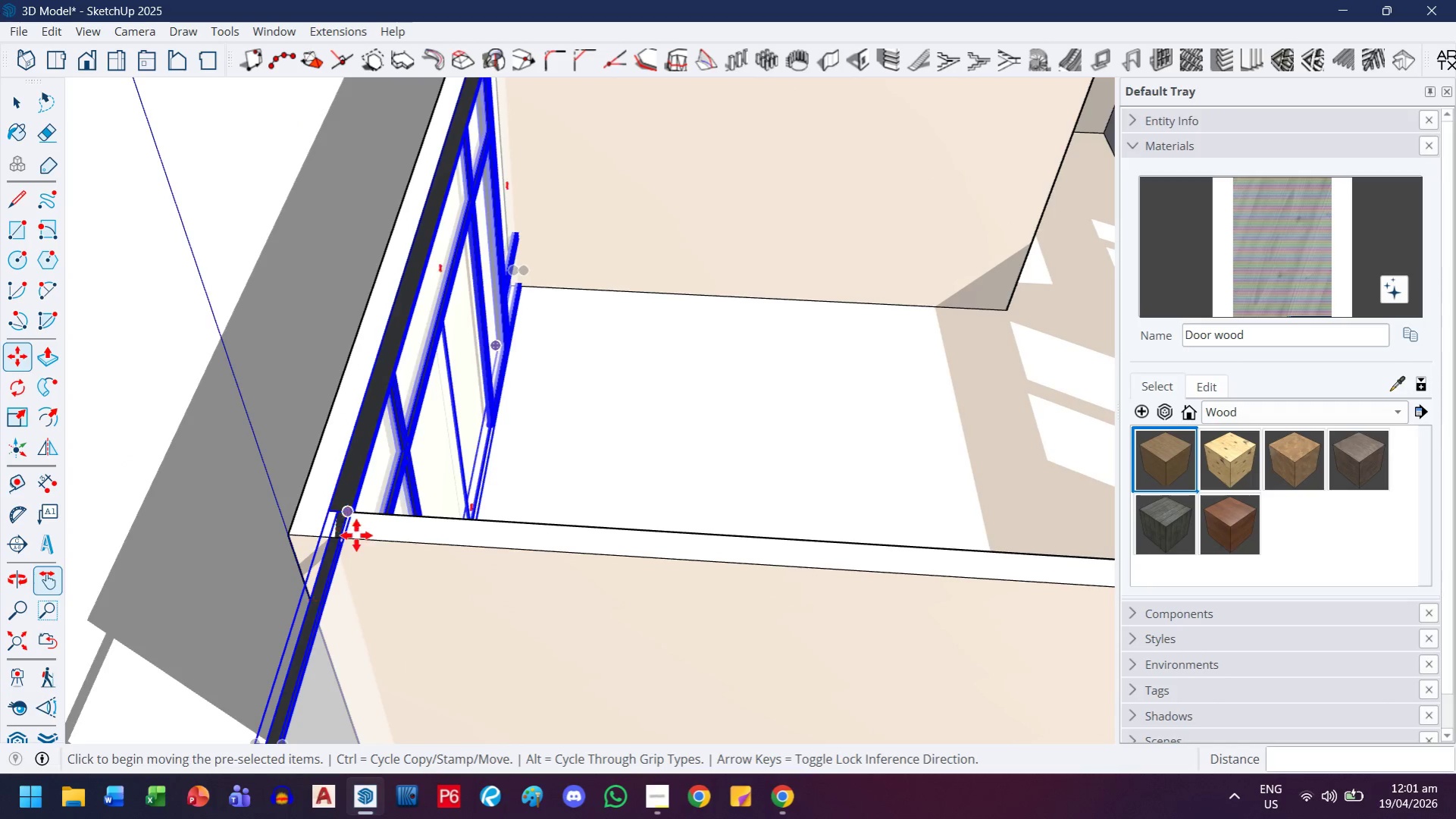 
scroll: coordinate [304, 499], scroll_direction: up, amount: 10.0
 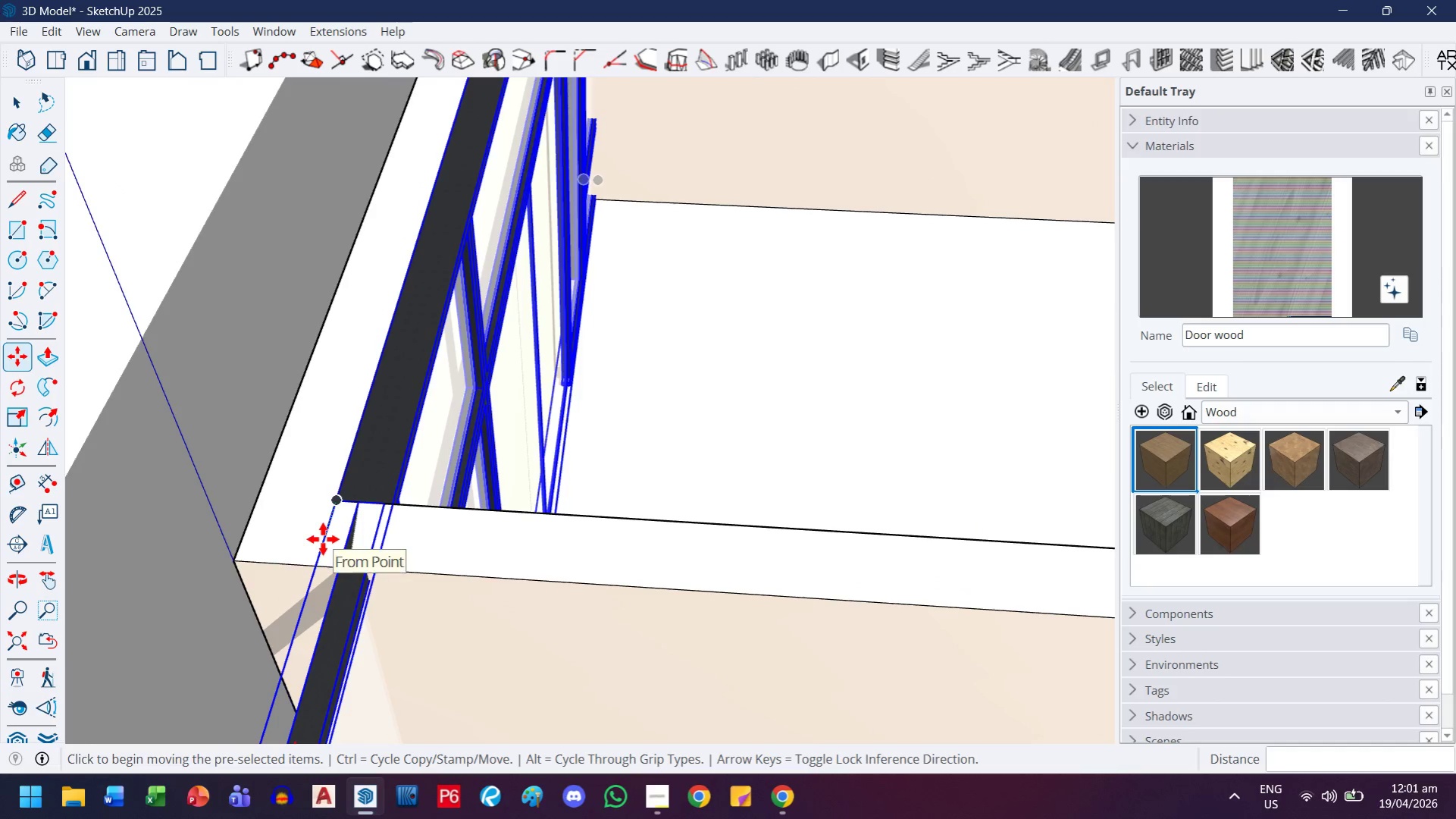 
left_click([323, 539])
 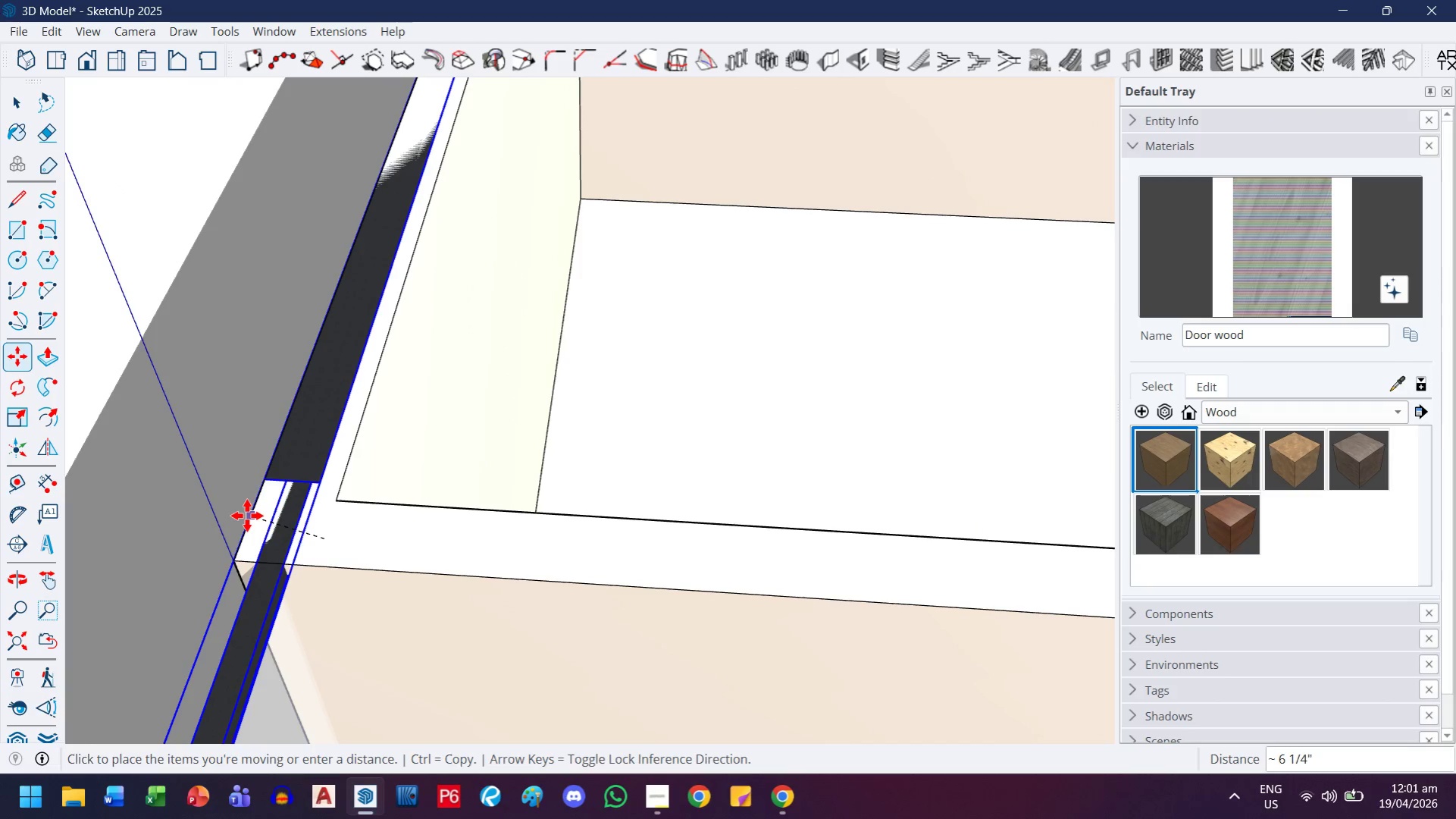 
key(ArrowLeft)
 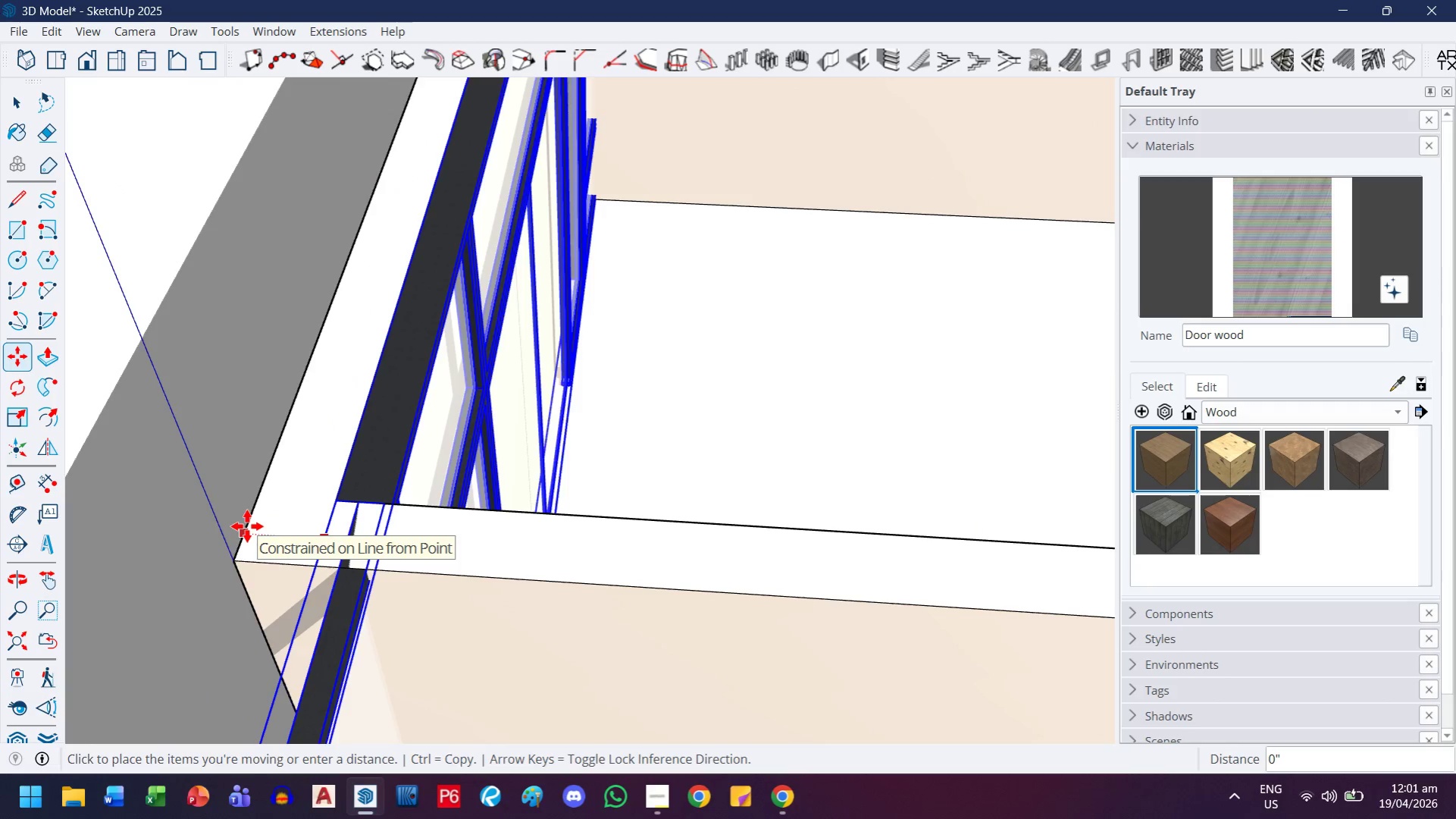 
key(ArrowRight)
 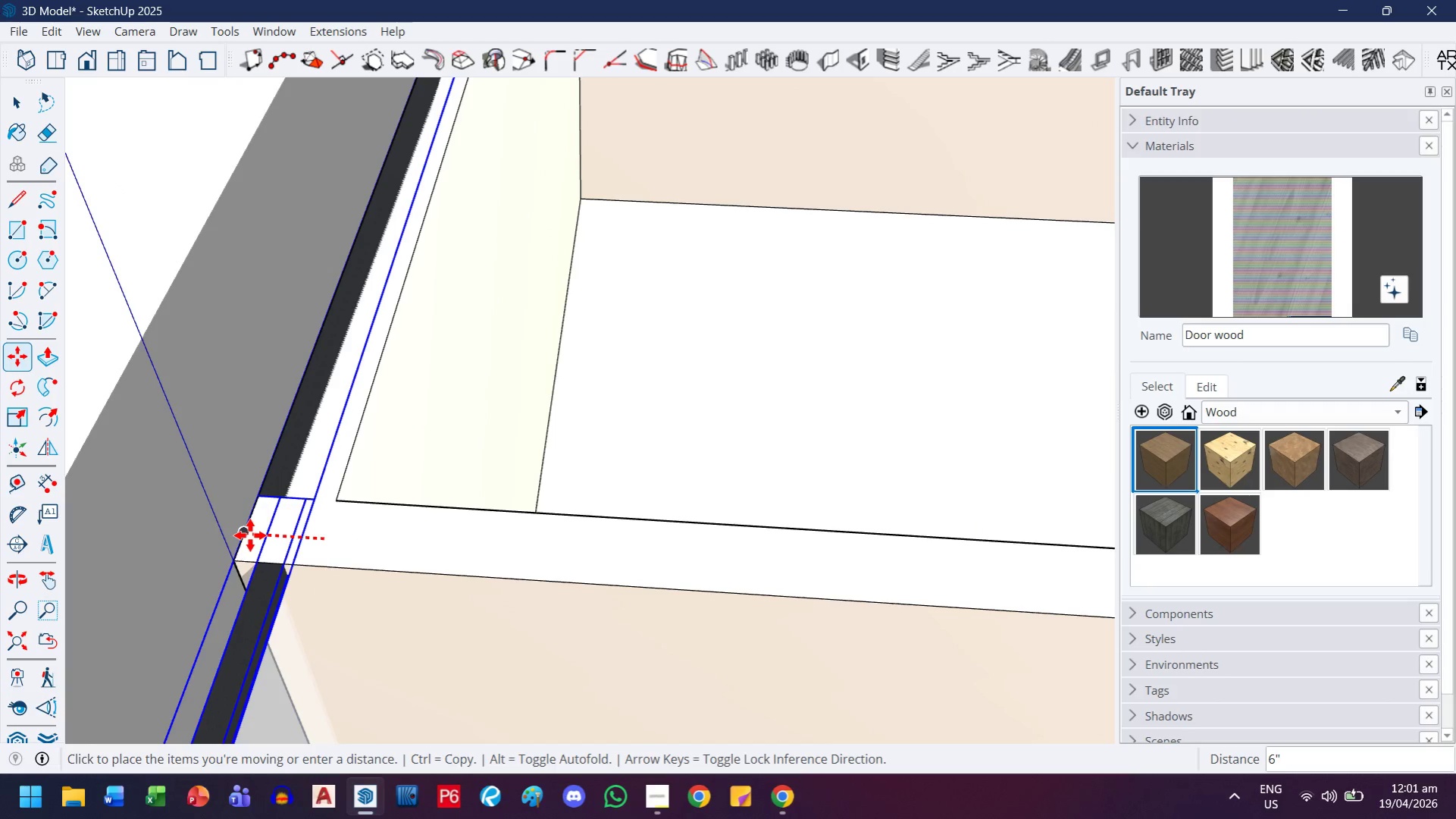 
left_click([250, 535])
 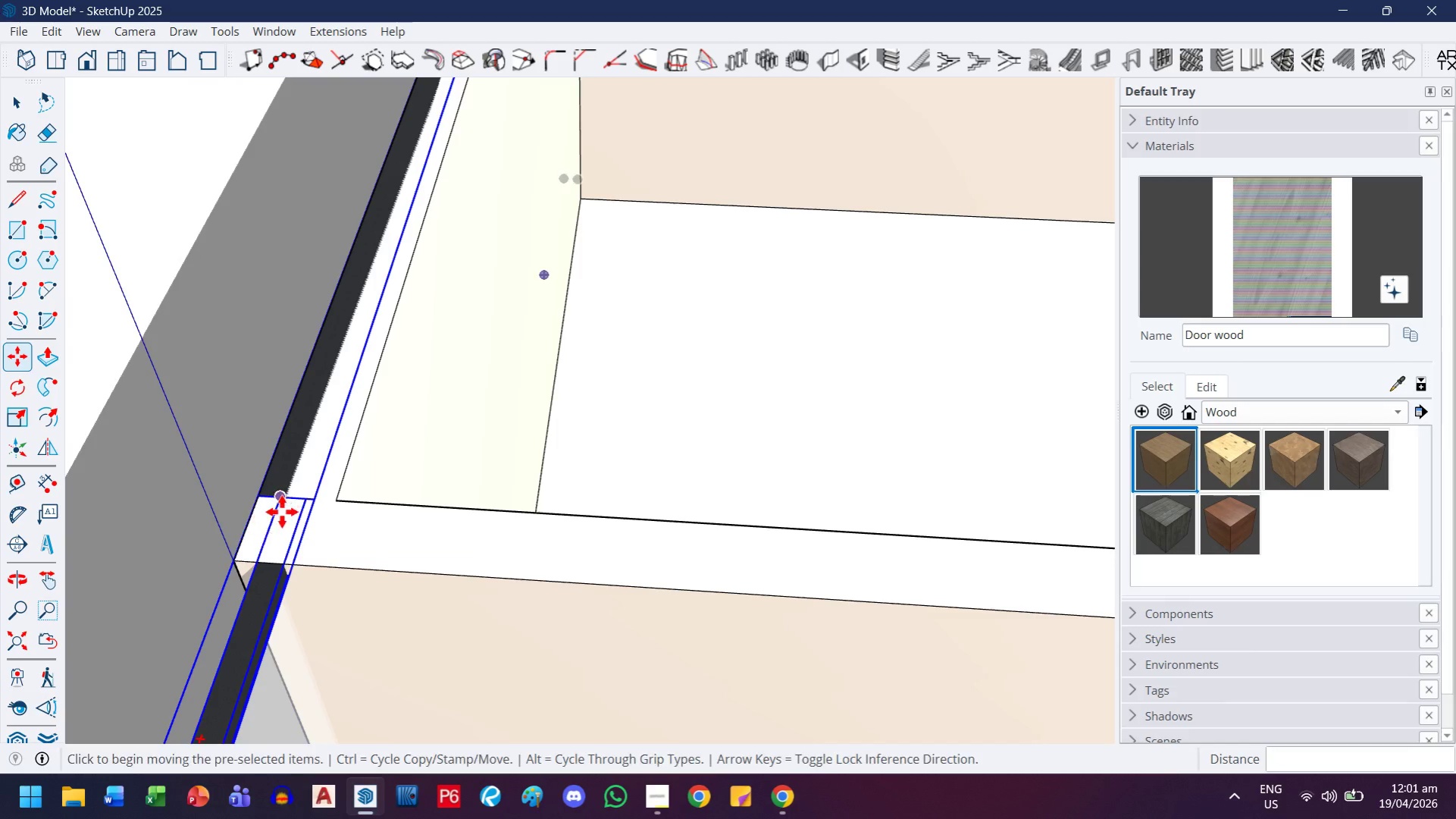 
scroll: coordinate [659, 426], scroll_direction: down, amount: 13.0
 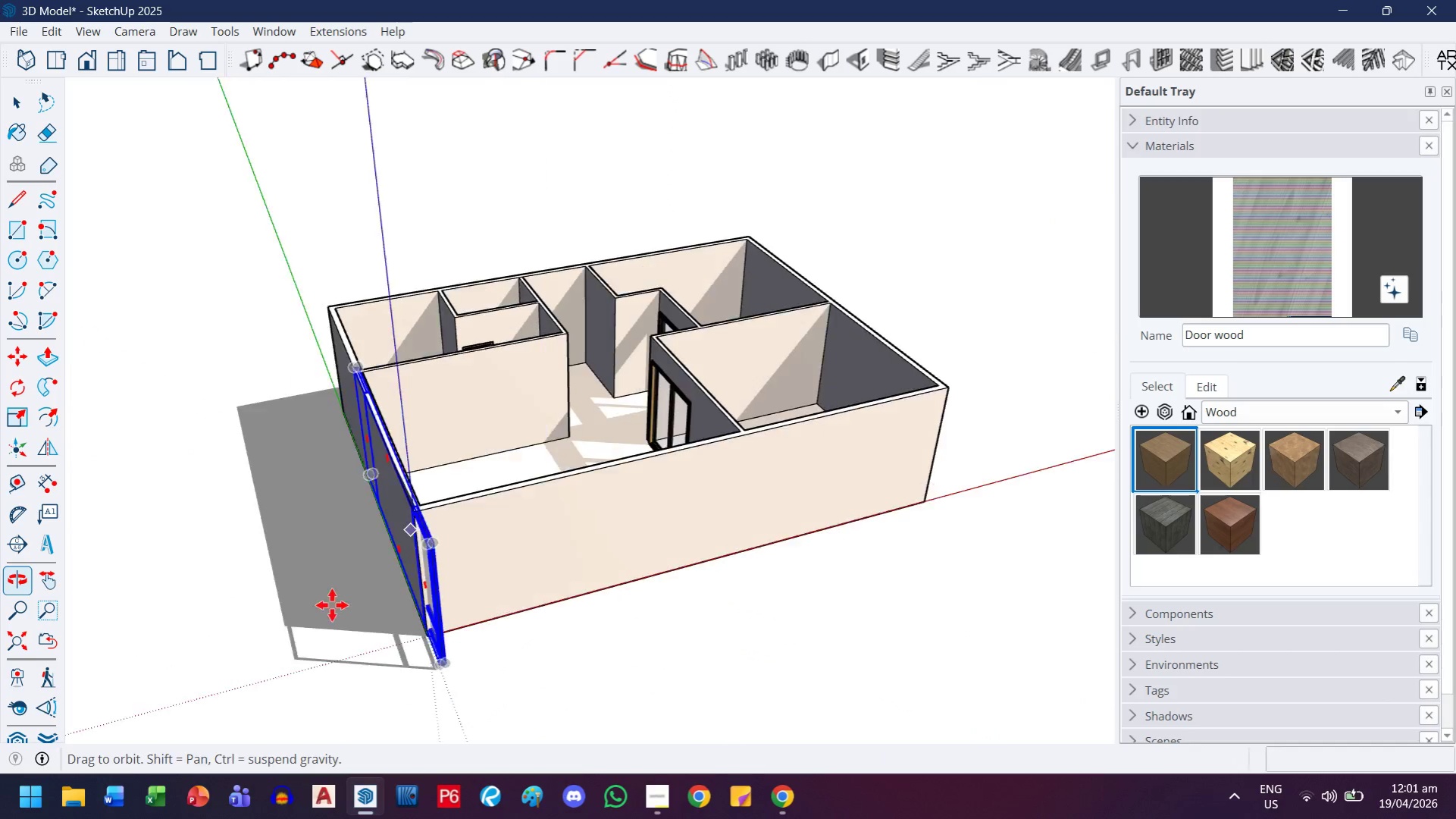 
scroll: coordinate [458, 488], scroll_direction: up, amount: 5.0
 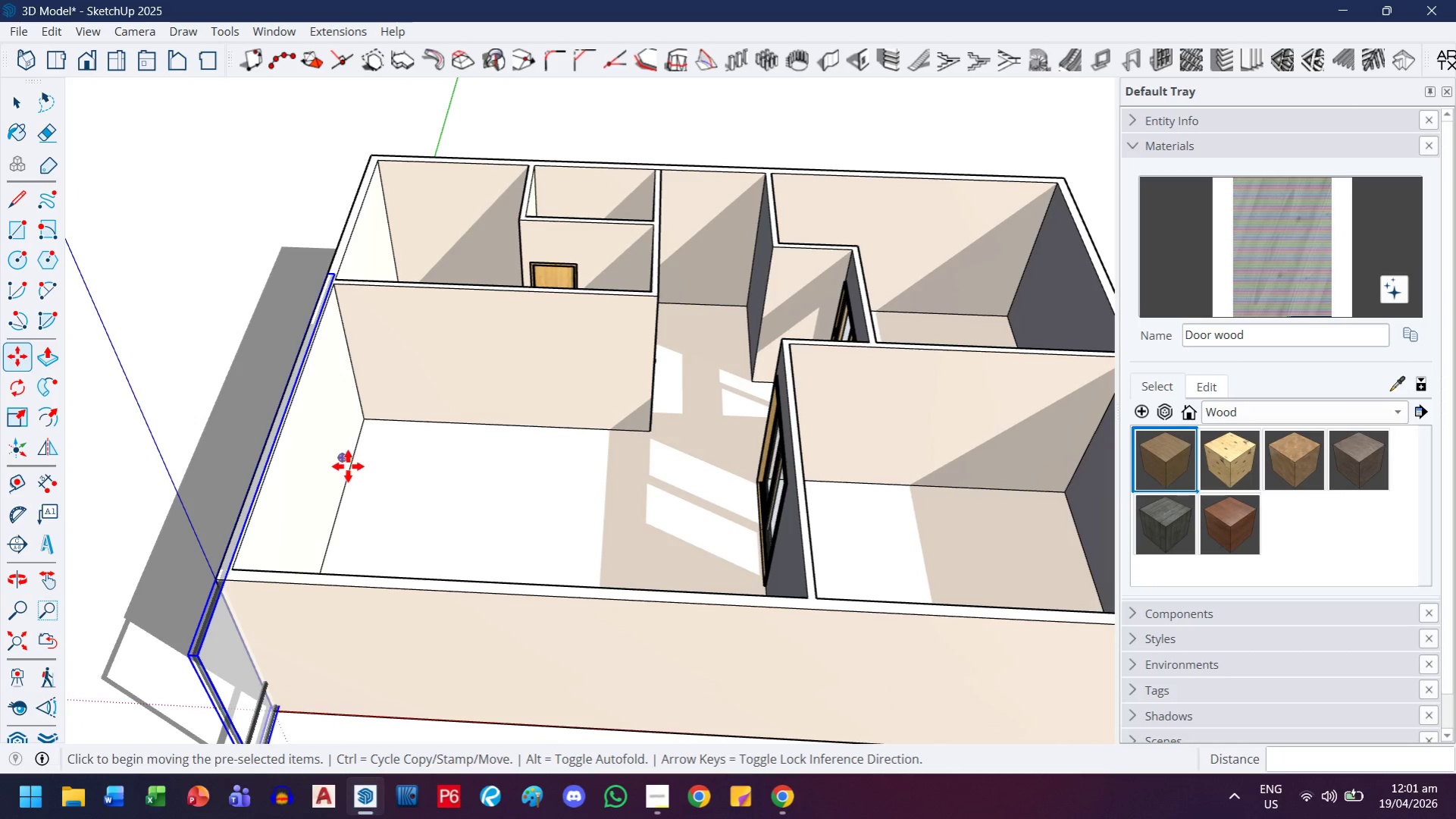 
left_click([9, 99])
 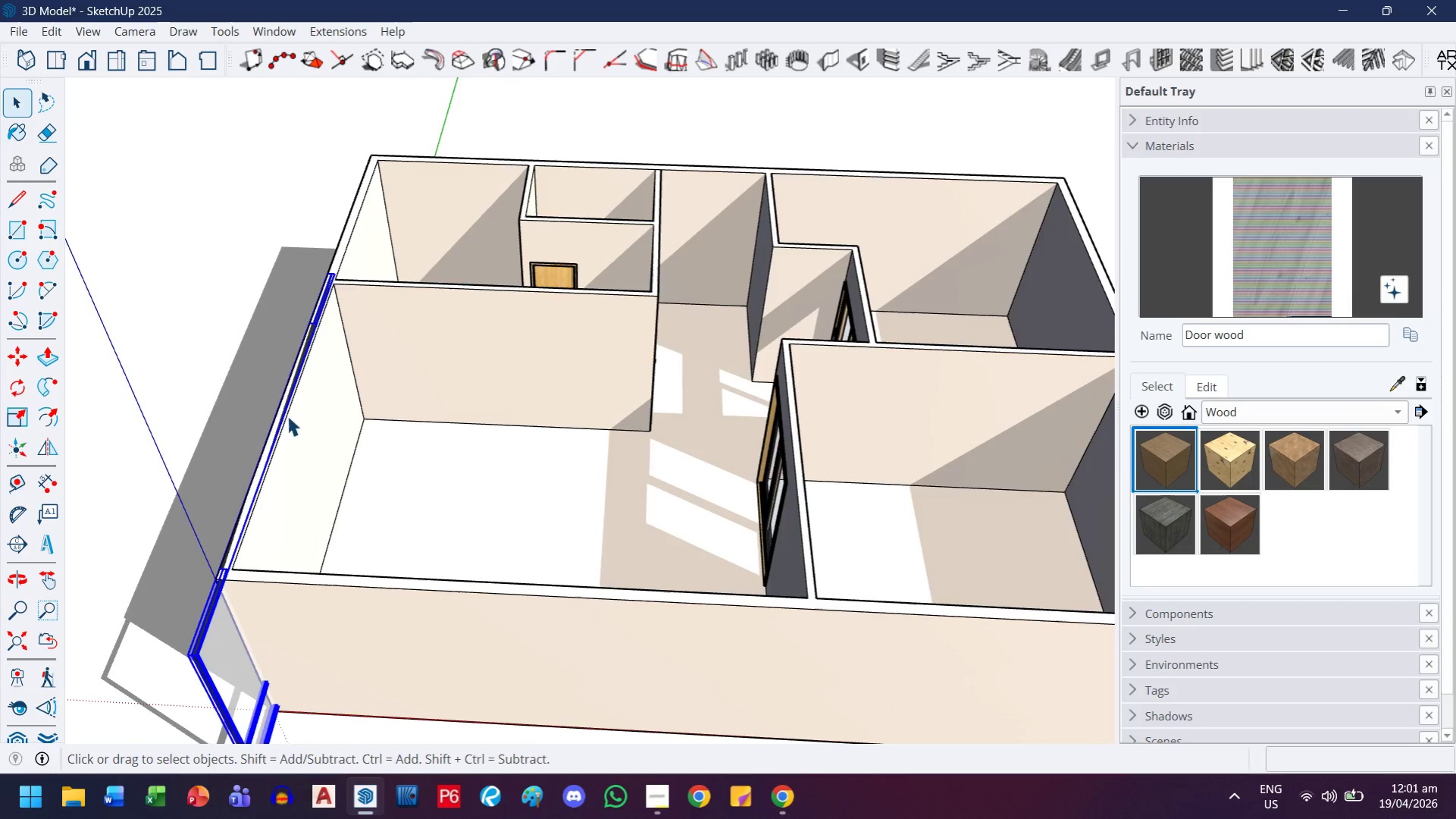 
scroll: coordinate [315, 458], scroll_direction: down, amount: 7.0
 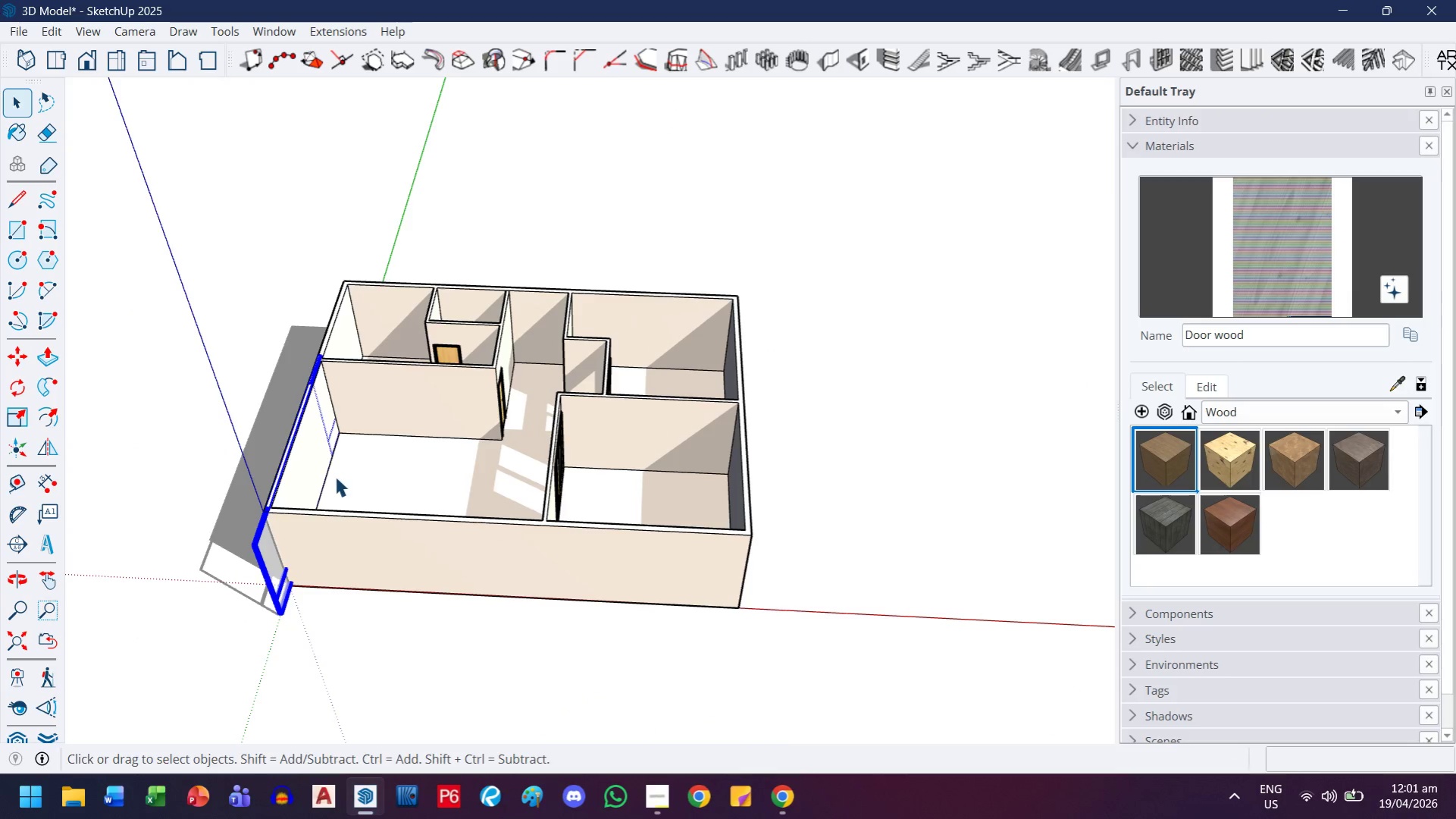 
key(H)
 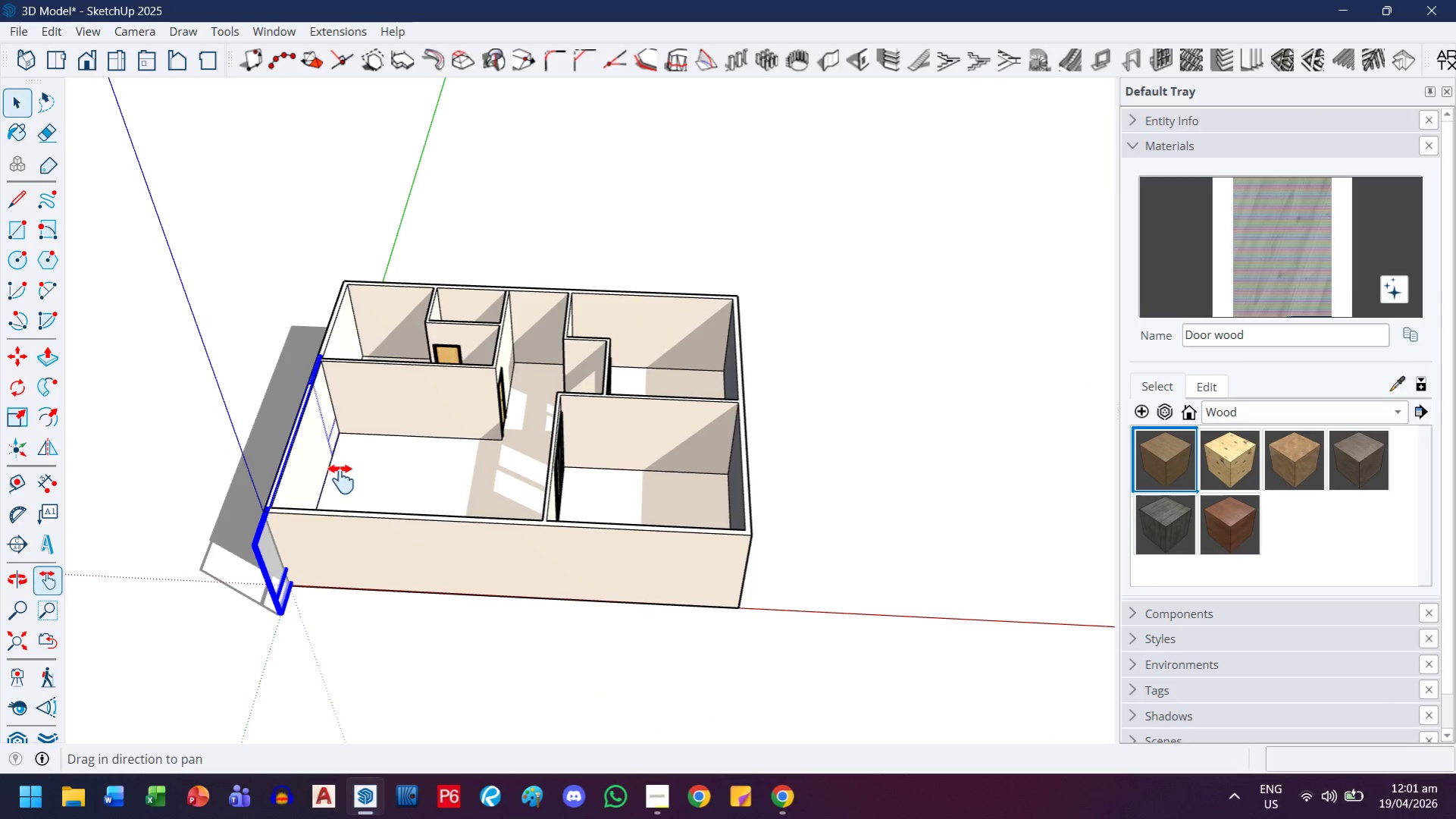 
left_click_drag(start_coordinate=[340, 479], to_coordinate=[458, 422])
 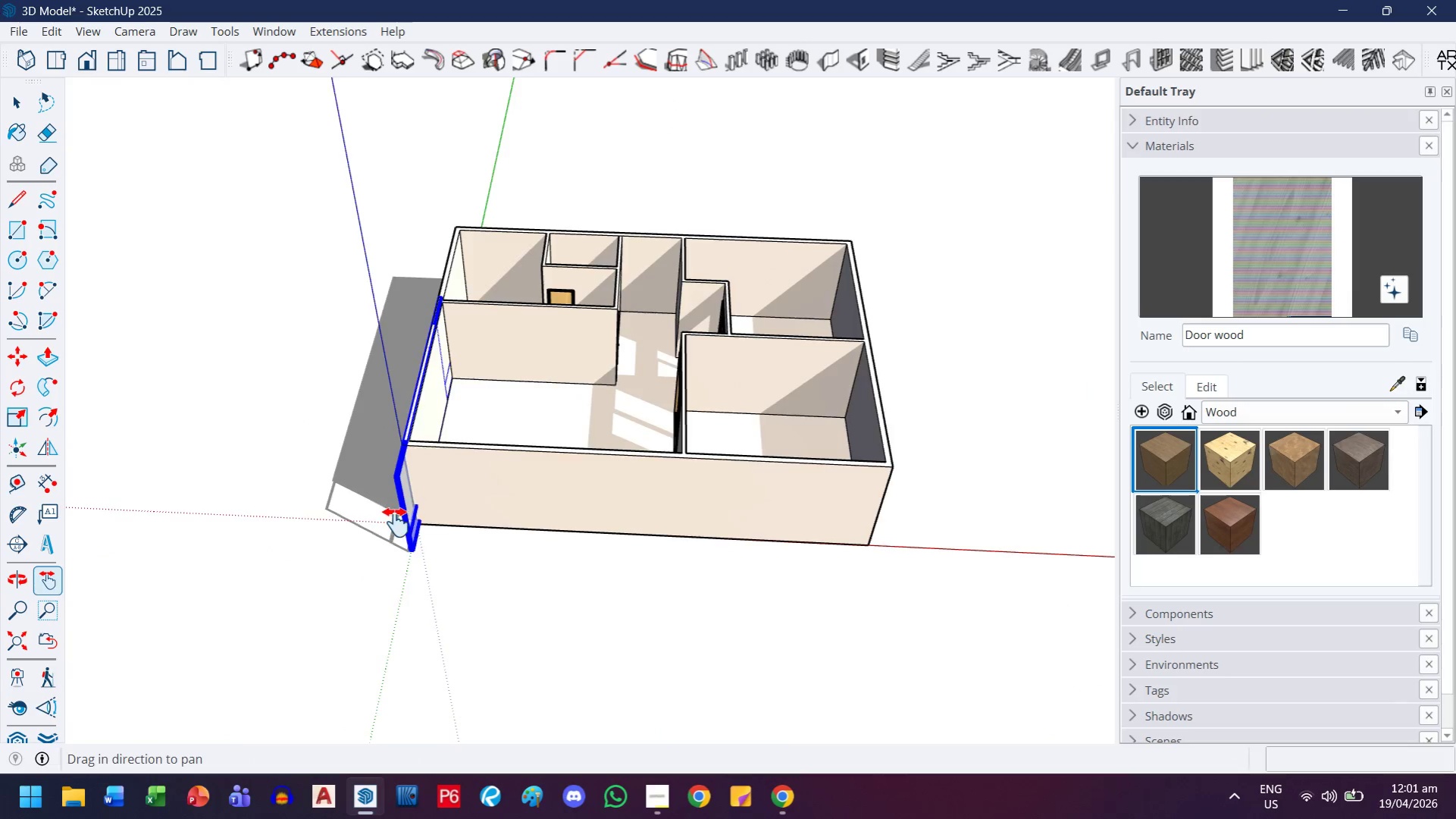 
scroll: coordinate [408, 503], scroll_direction: up, amount: 7.0
 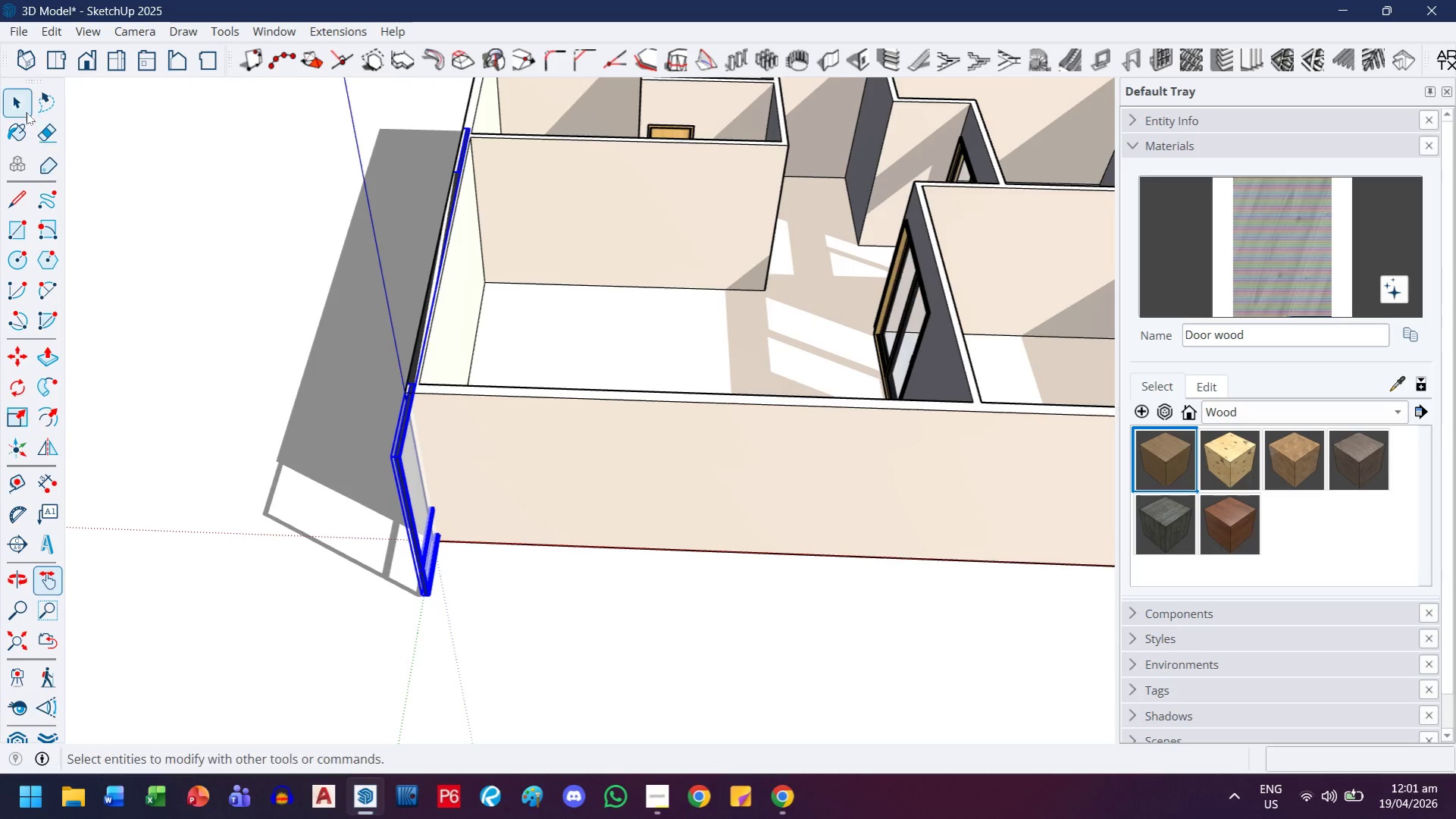 
left_click([20, 105])
 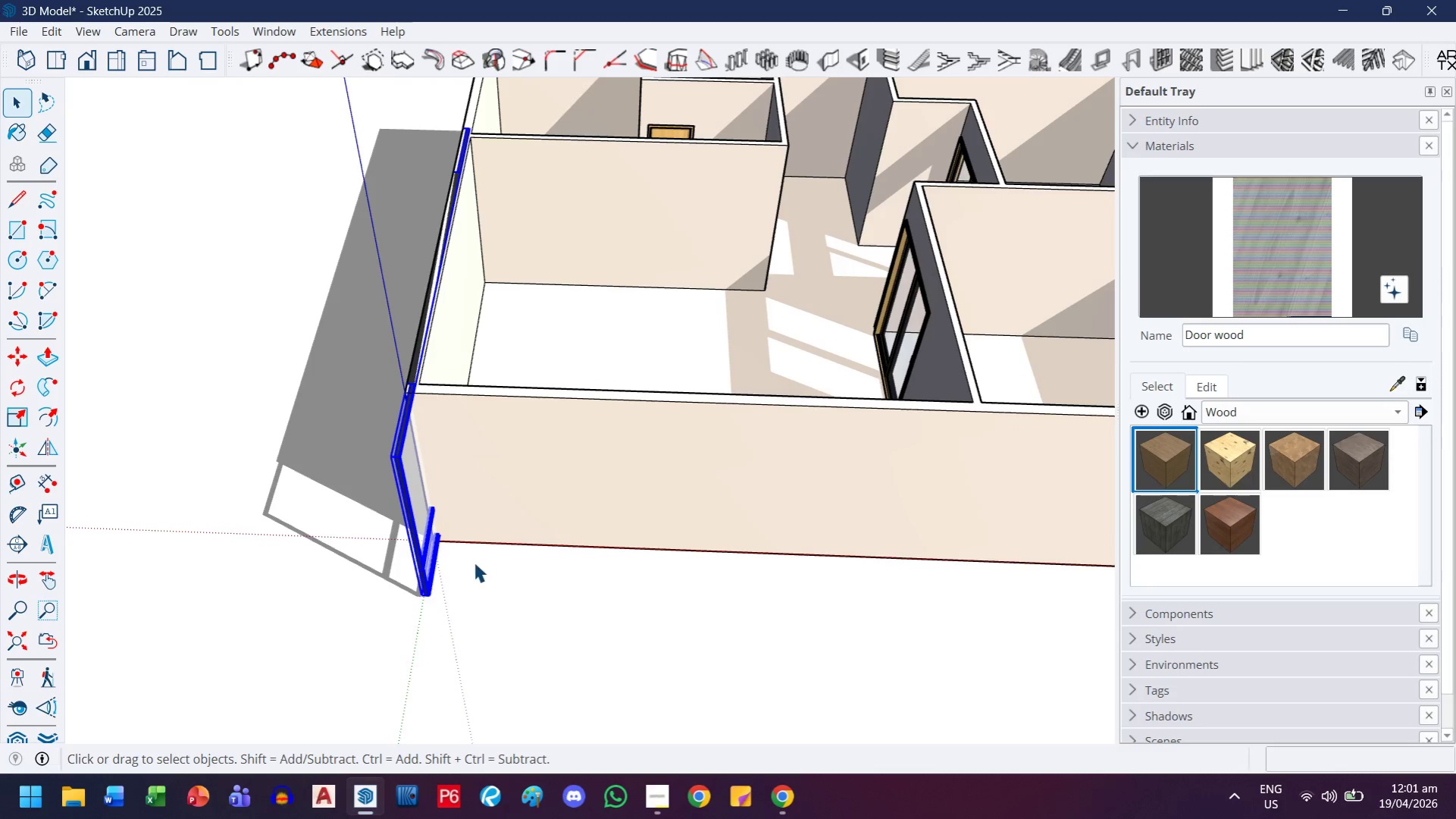 
left_click([436, 557])
 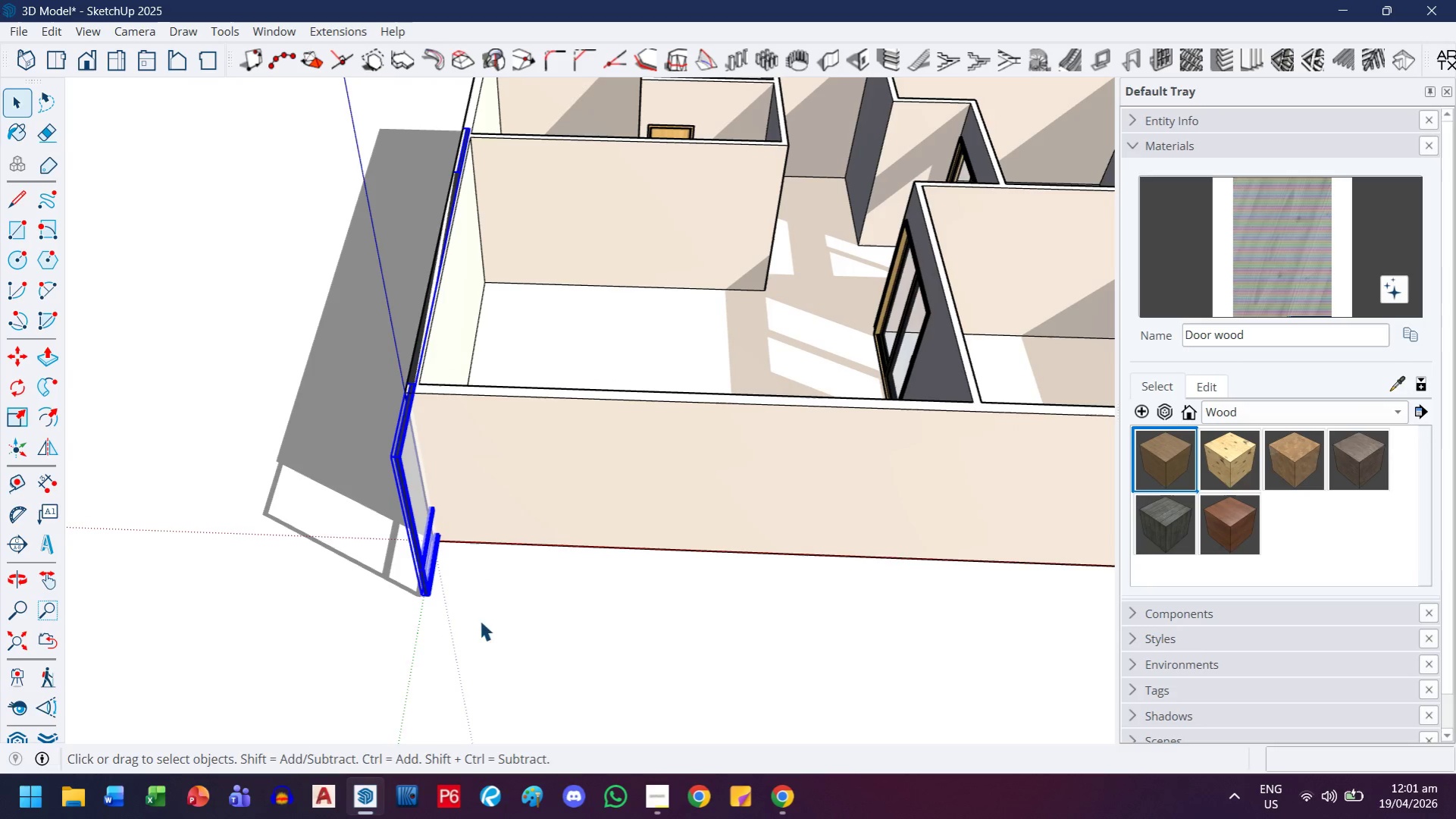 
key(M)
 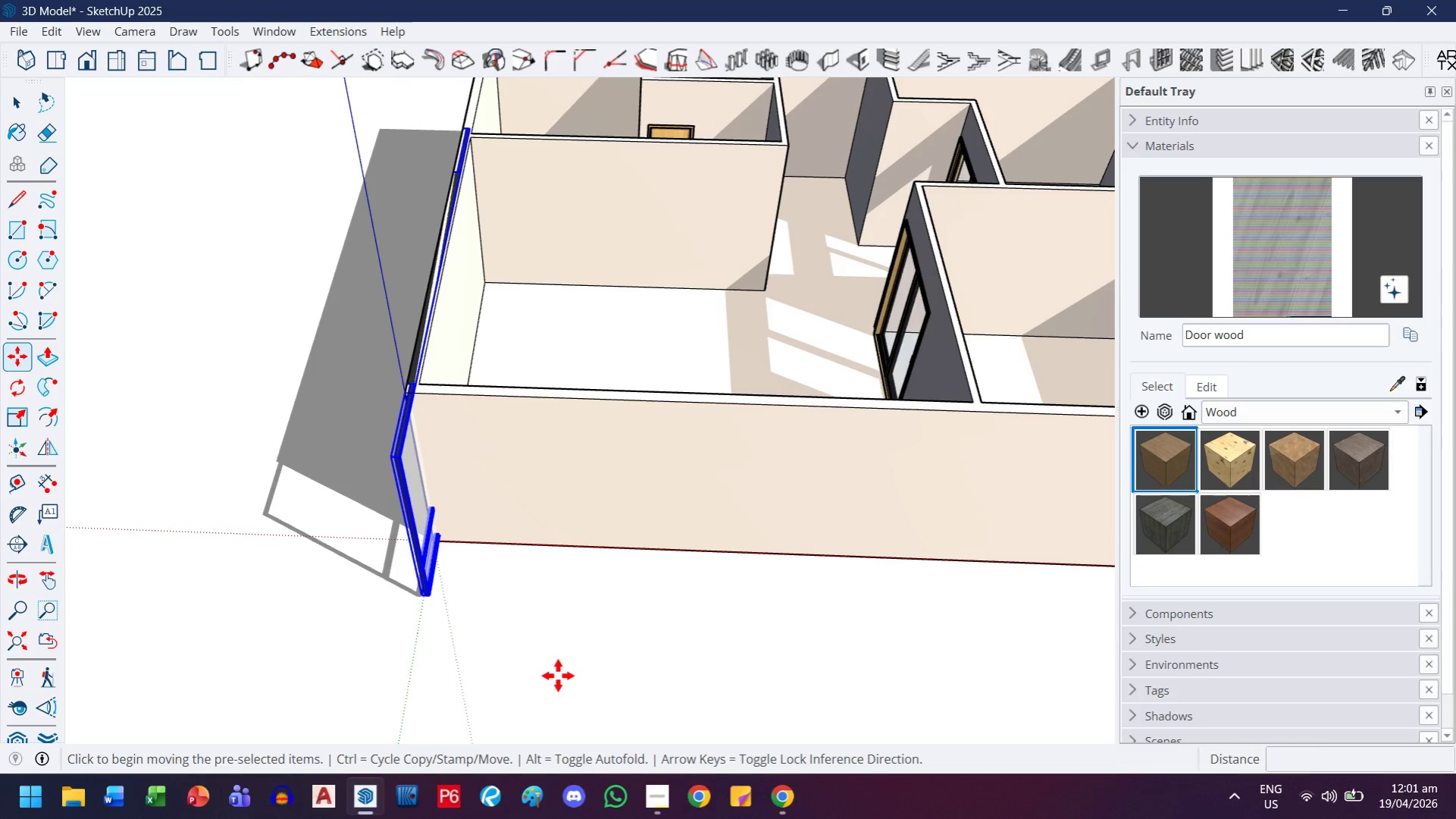 
left_click([558, 676])
 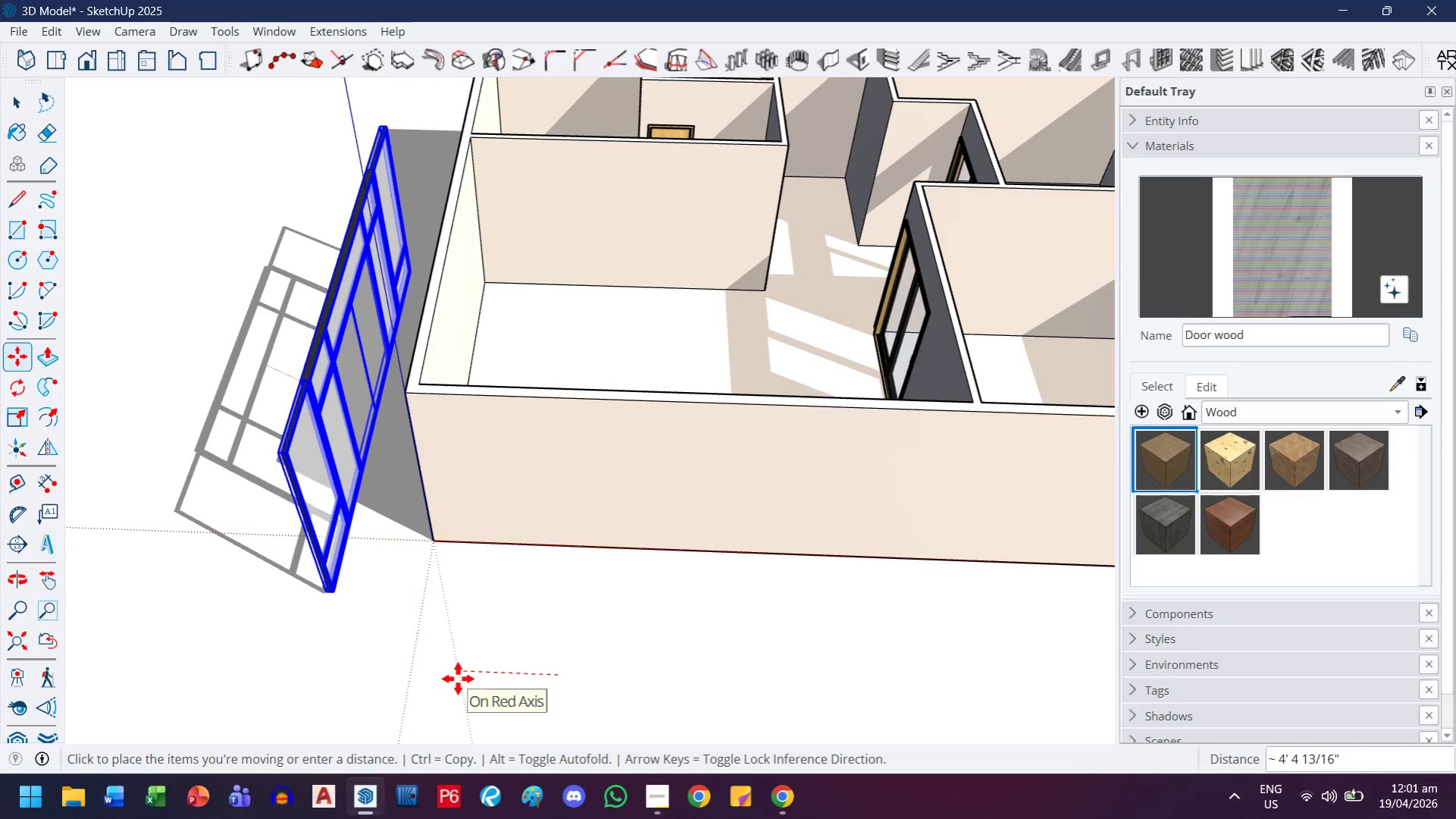 
key(5)
 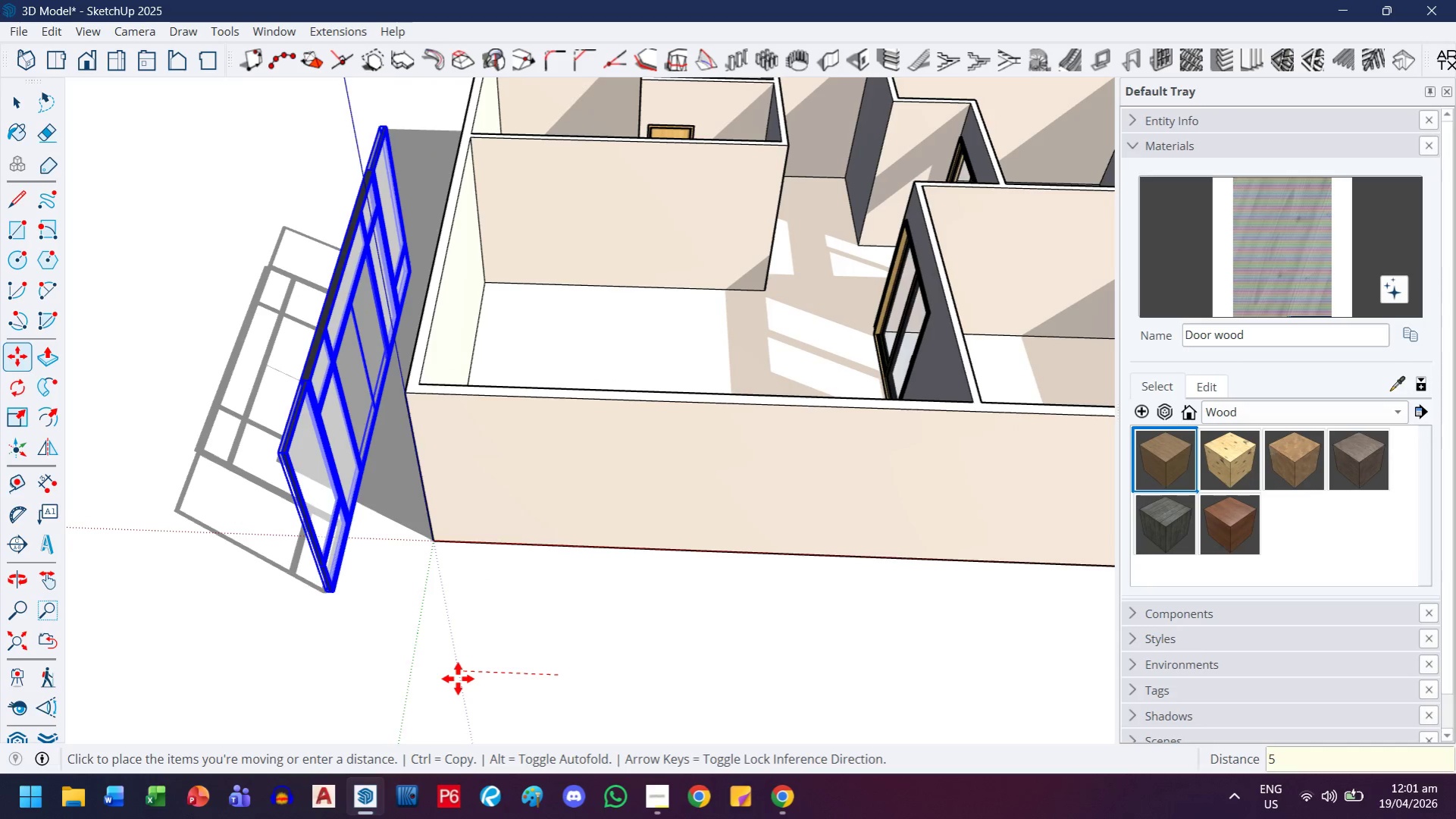 
key(Quote)
 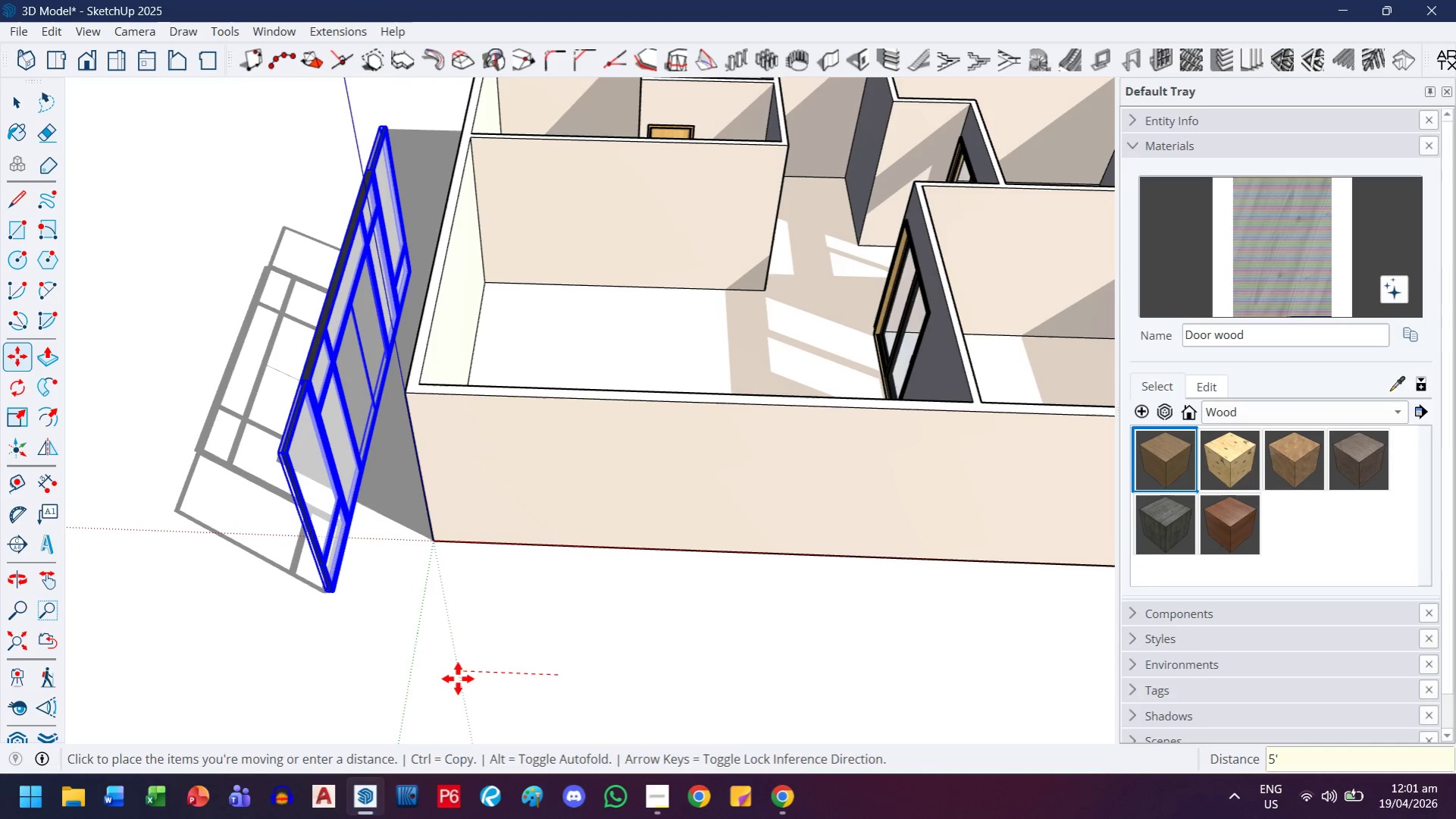 
key(Enter)
 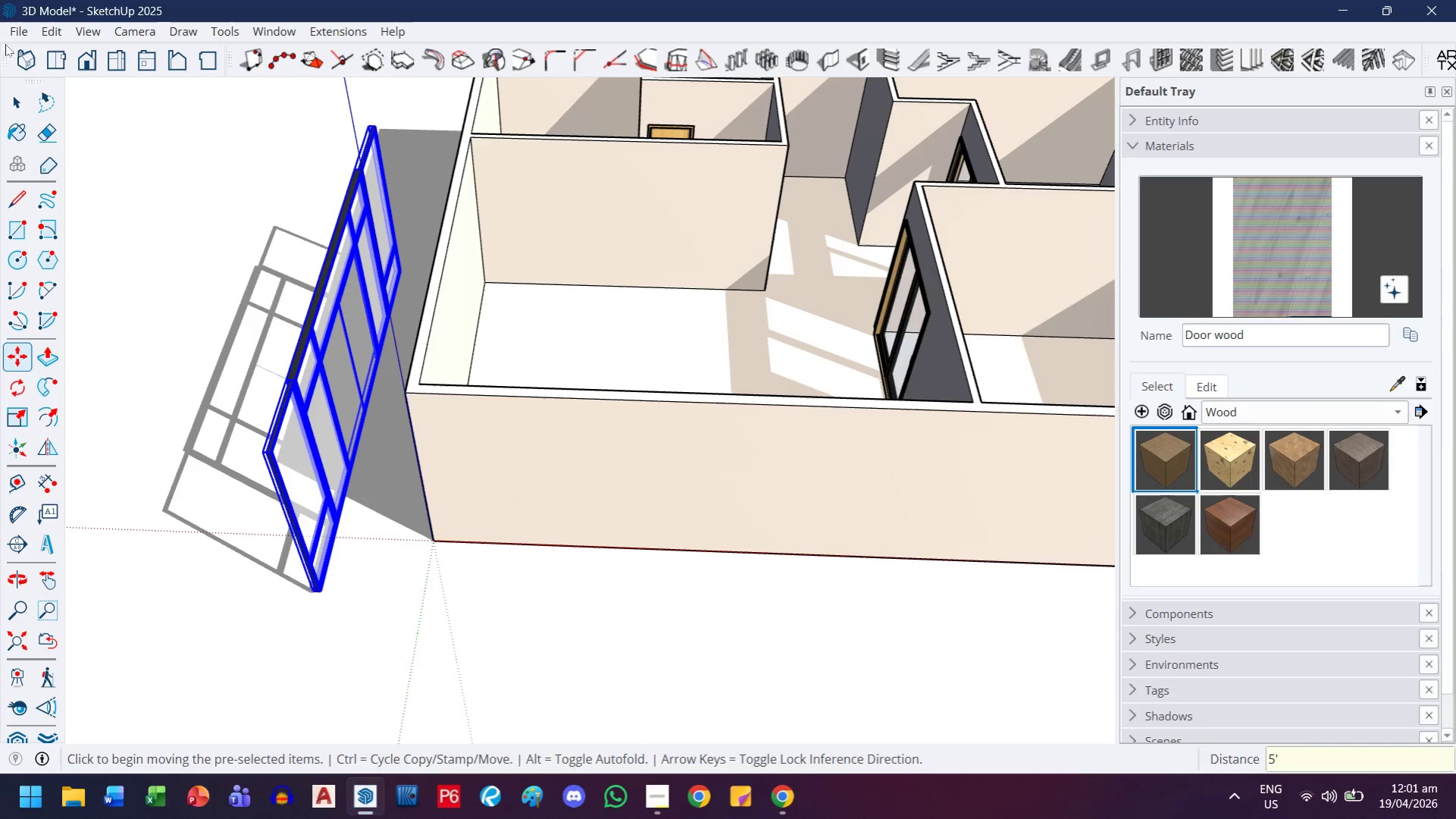 
left_click([22, 93])
 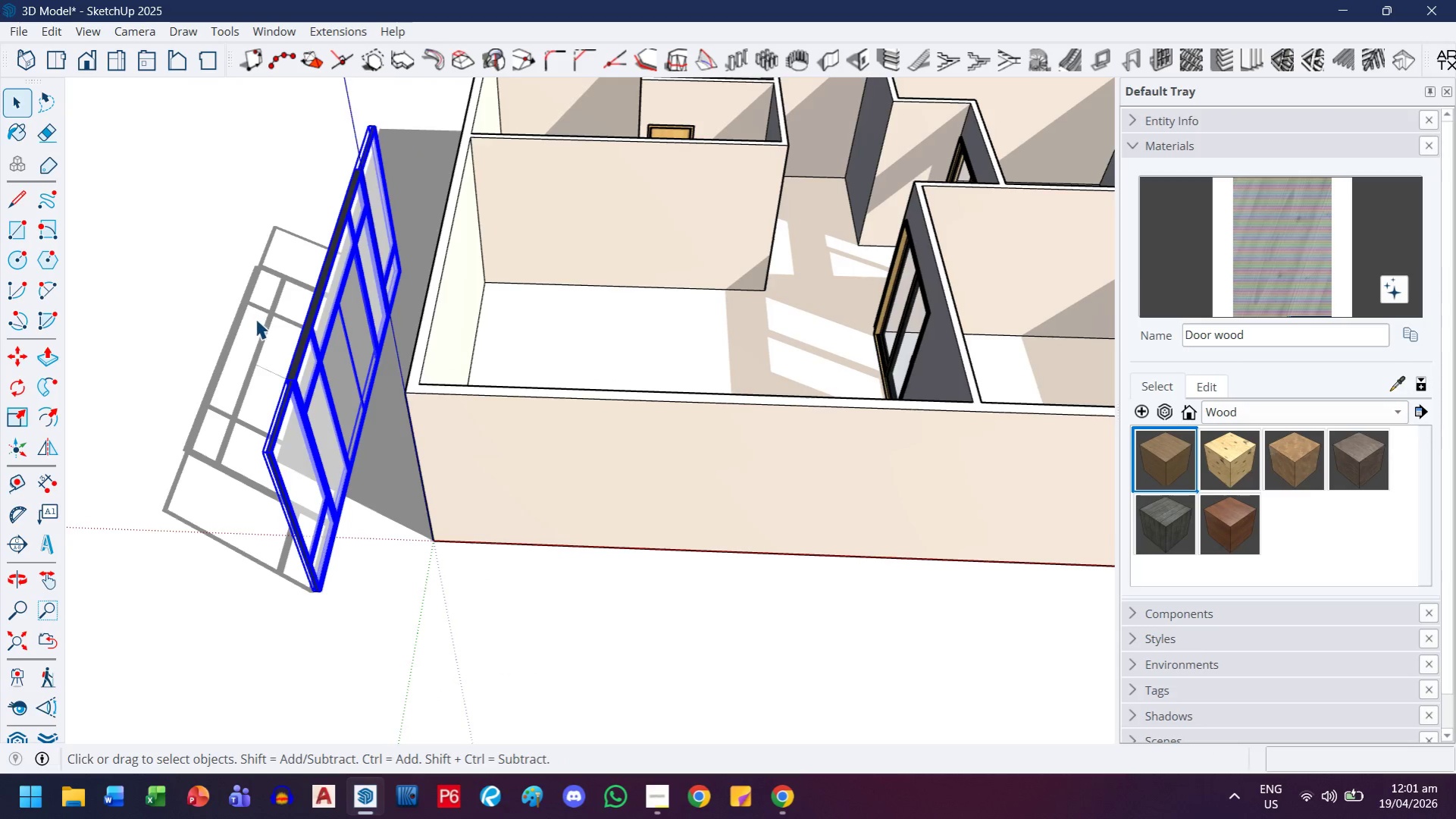 
double_click([342, 378])
 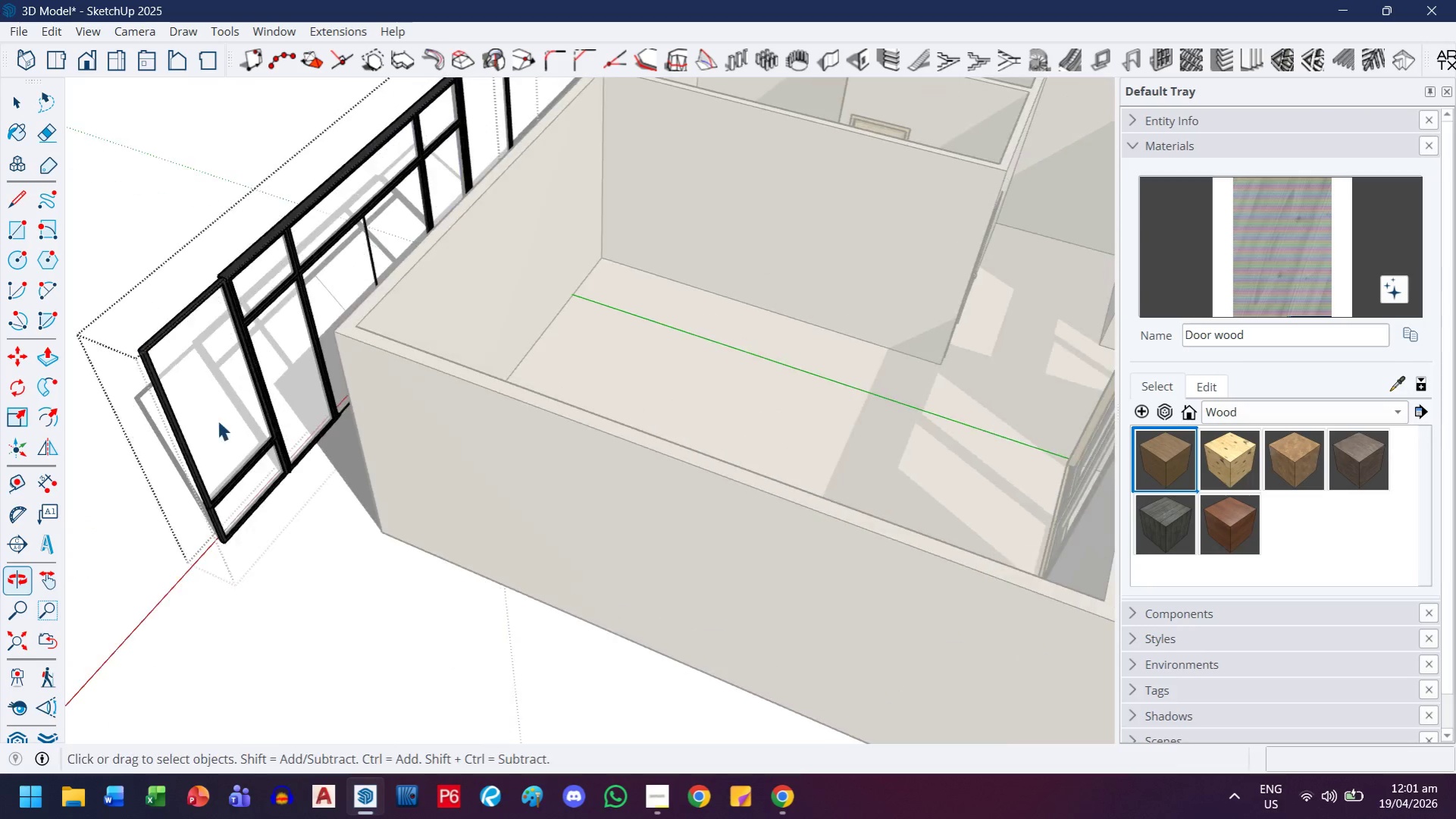 
scroll: coordinate [310, 375], scroll_direction: up, amount: 3.0
 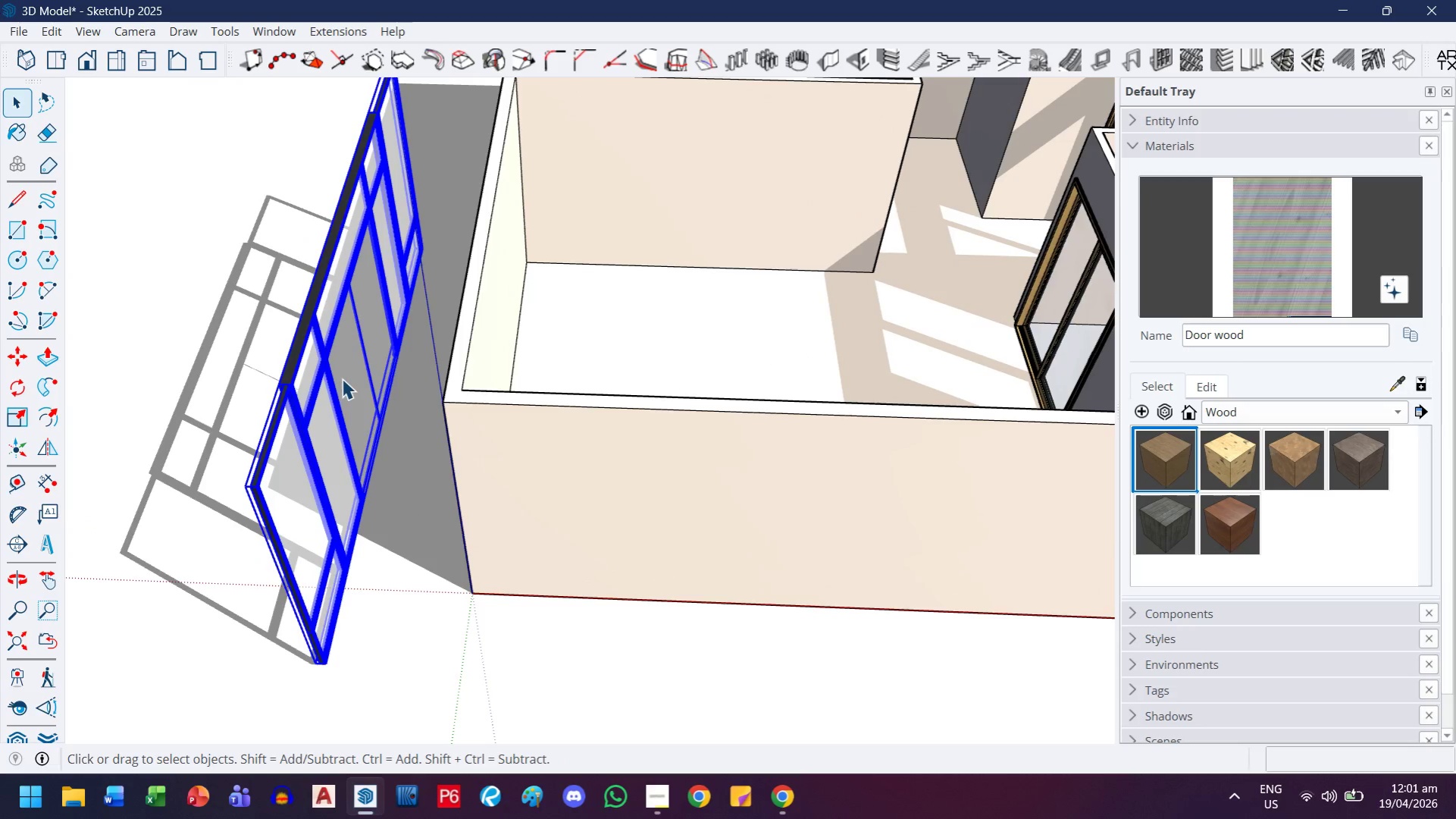 
left_click([224, 428])
 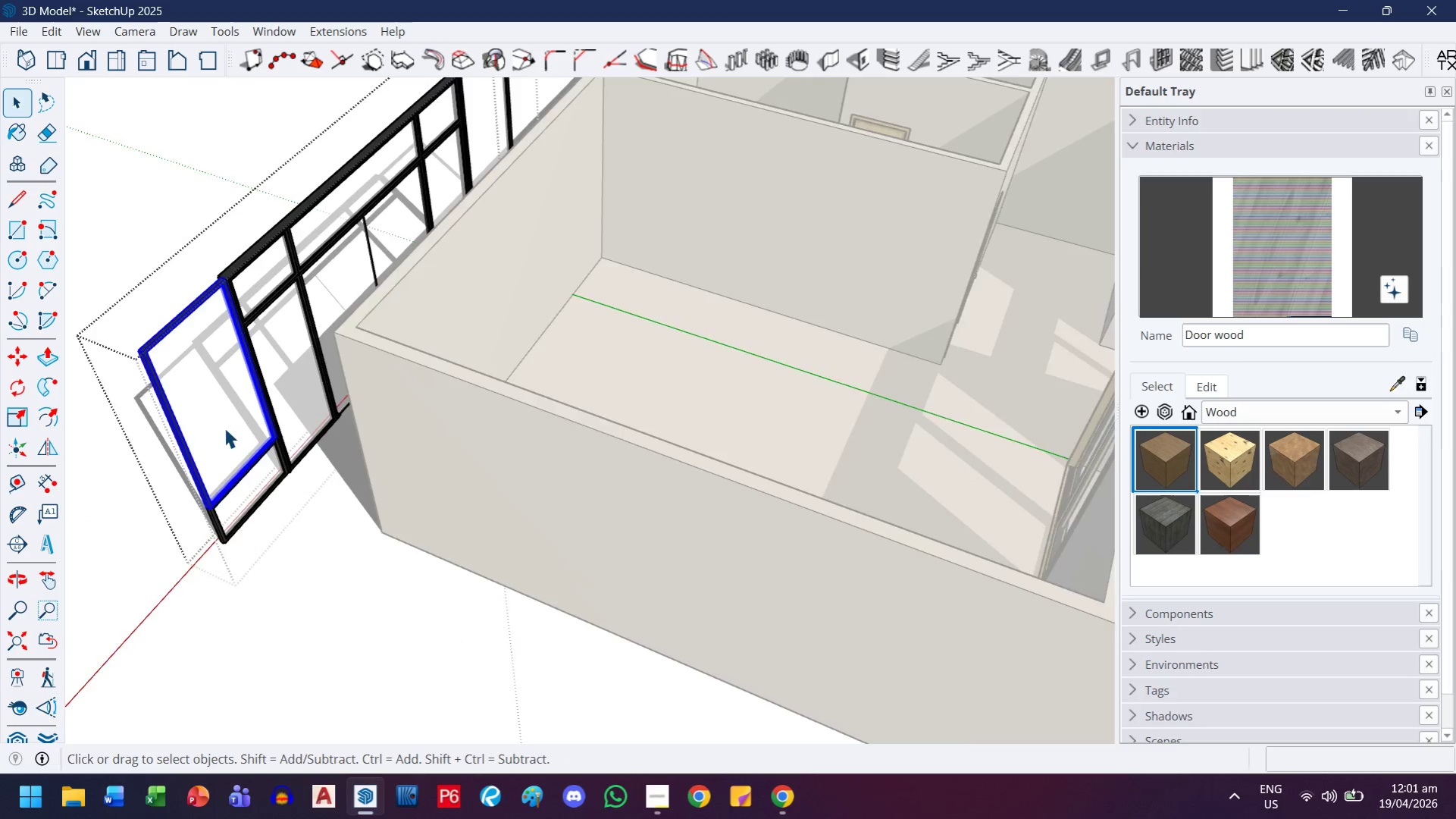 
key(Delete)
 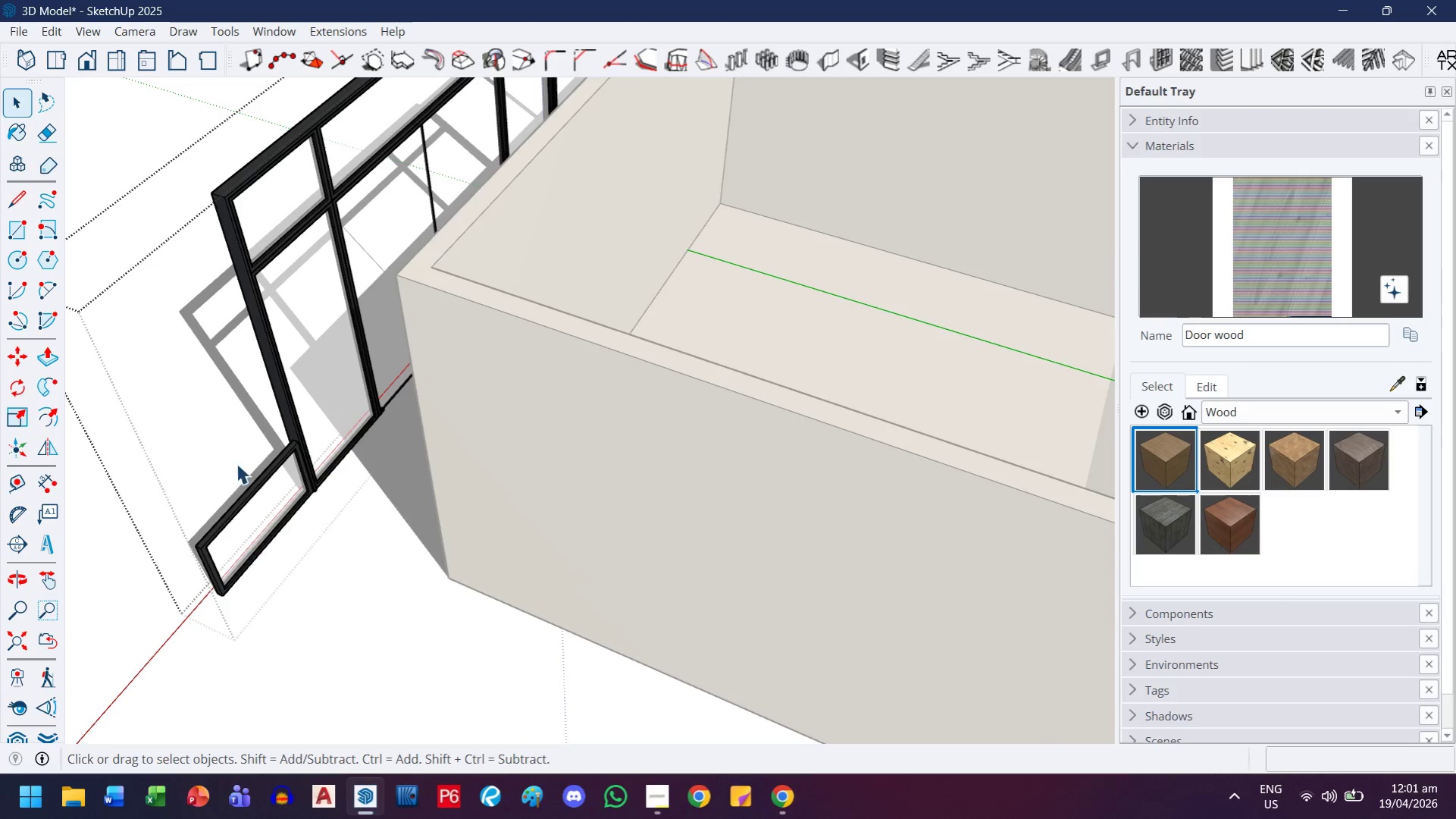 
scroll: coordinate [233, 427], scroll_direction: up, amount: 4.0
 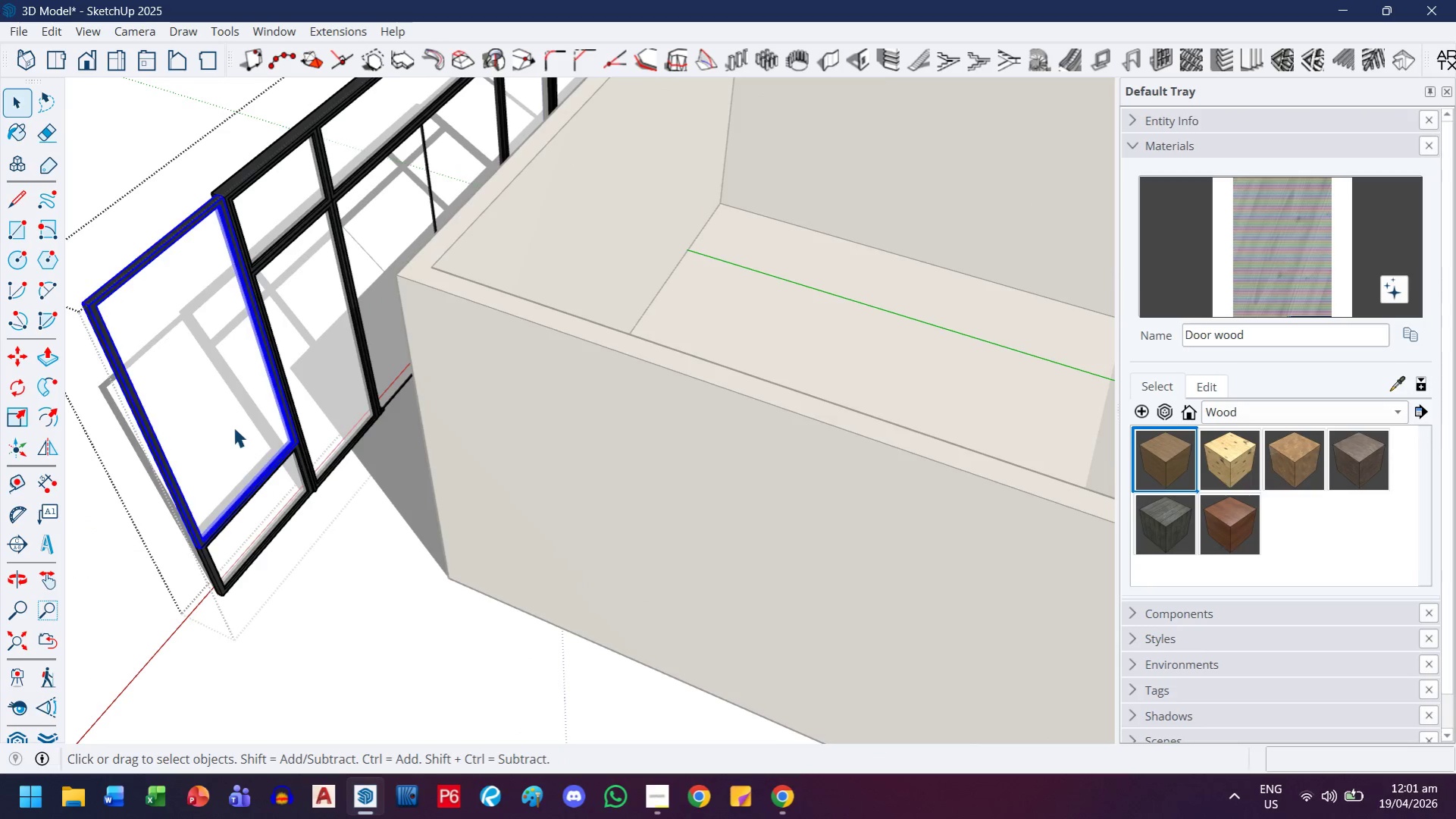 
left_click_drag(start_coordinate=[236, 463], to_coordinate=[193, 567])
 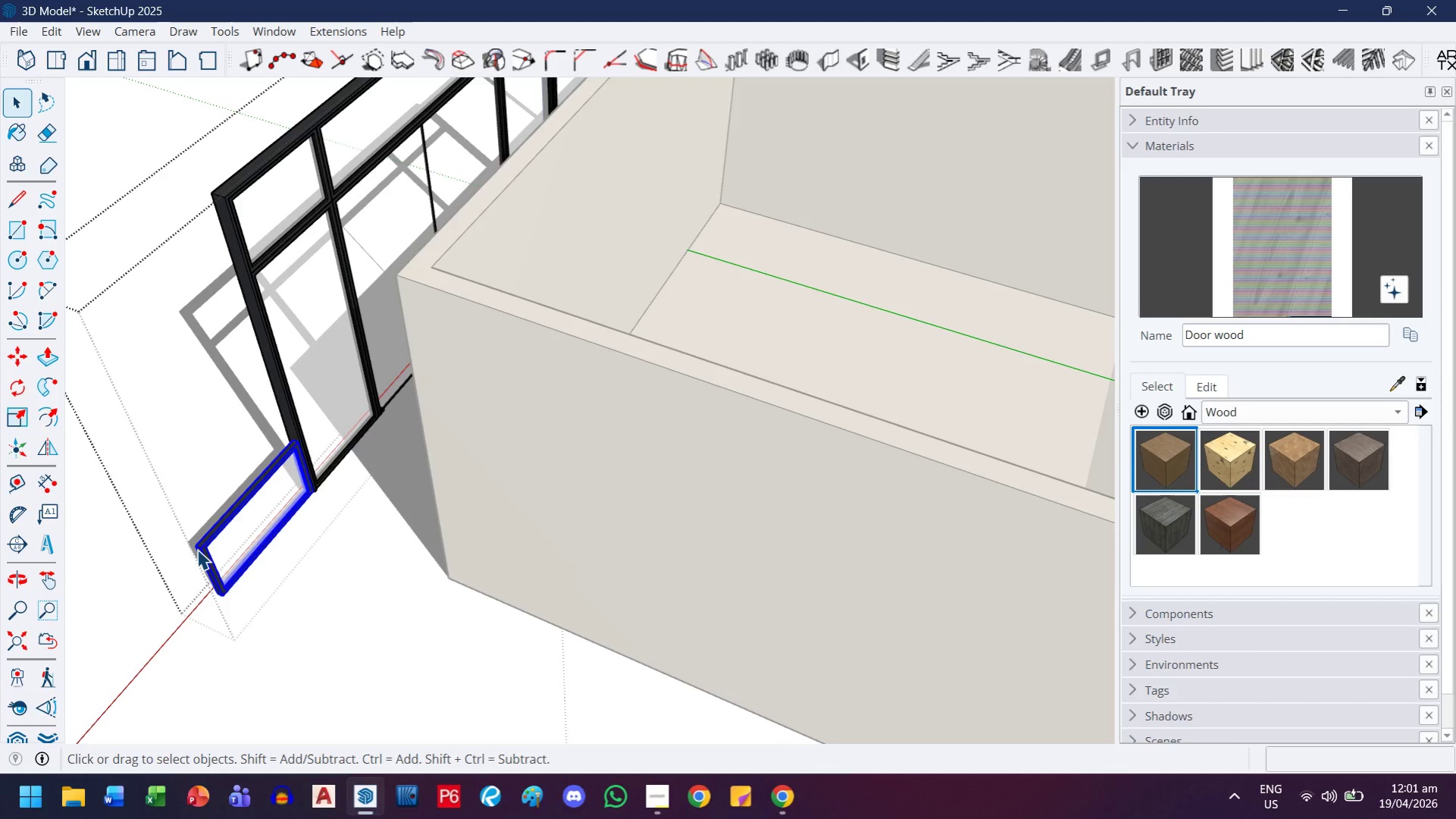 
key(Escape)
 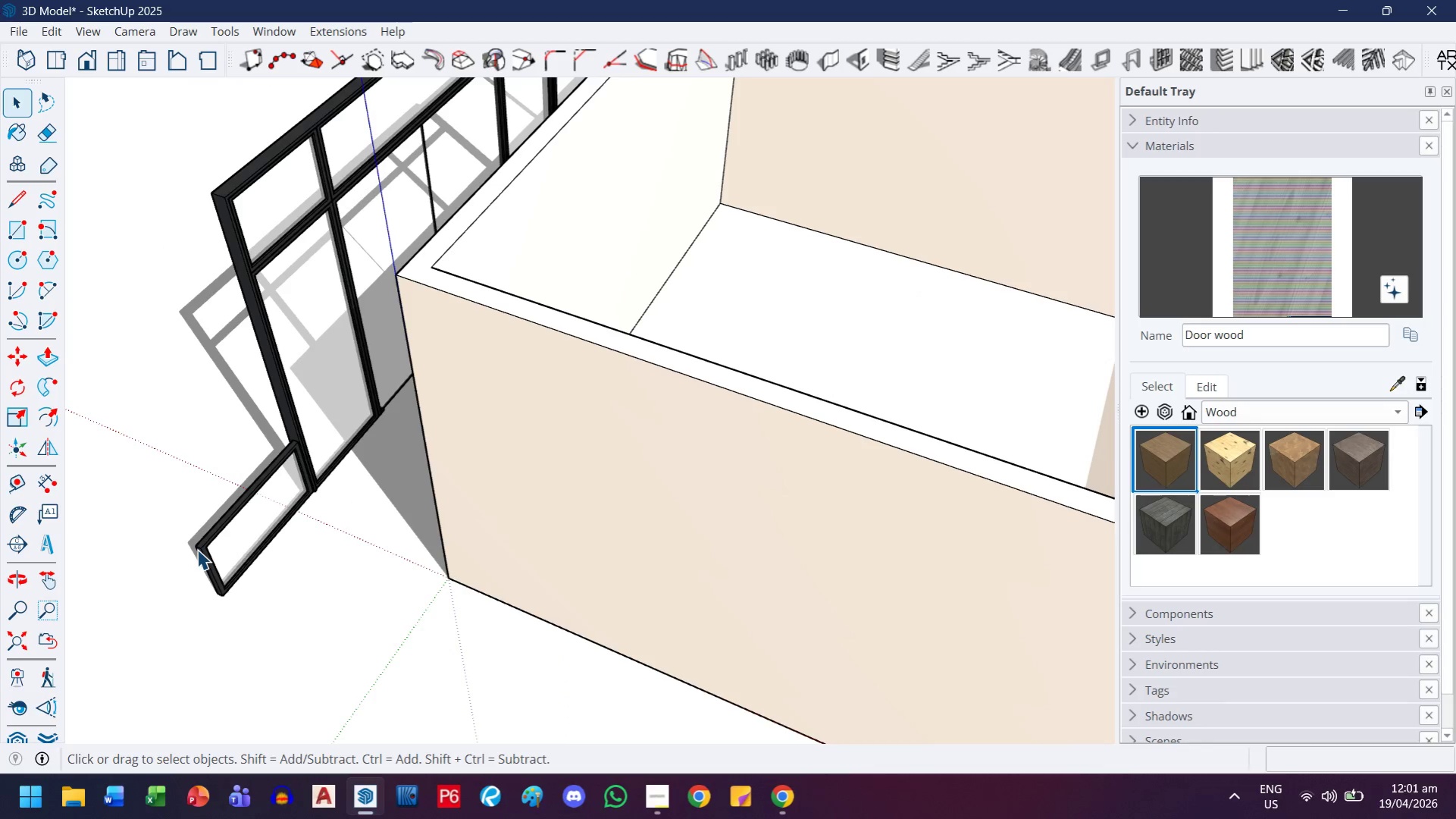 
key(Control+ControlLeft)
 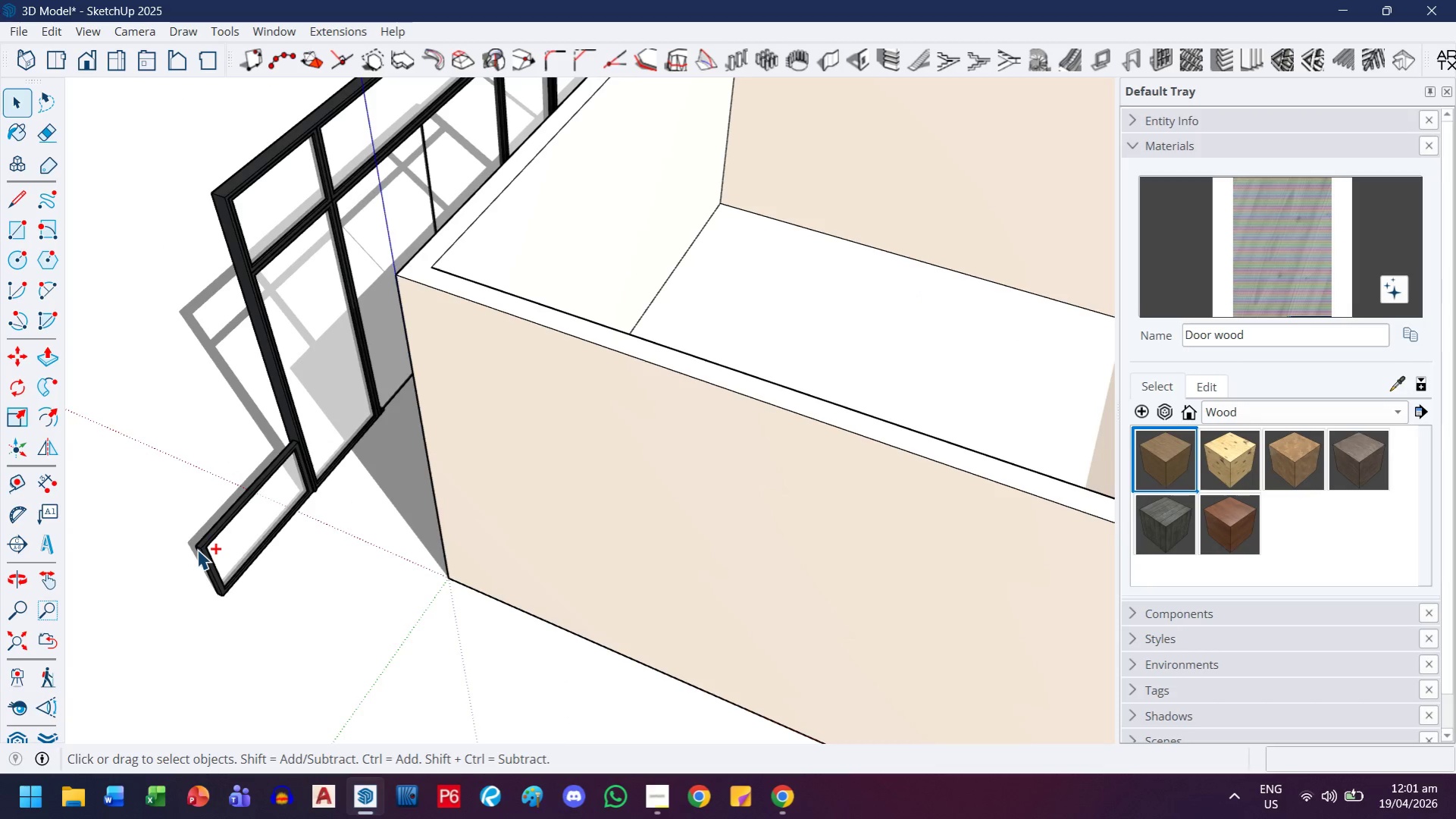 
key(Control+Z)
 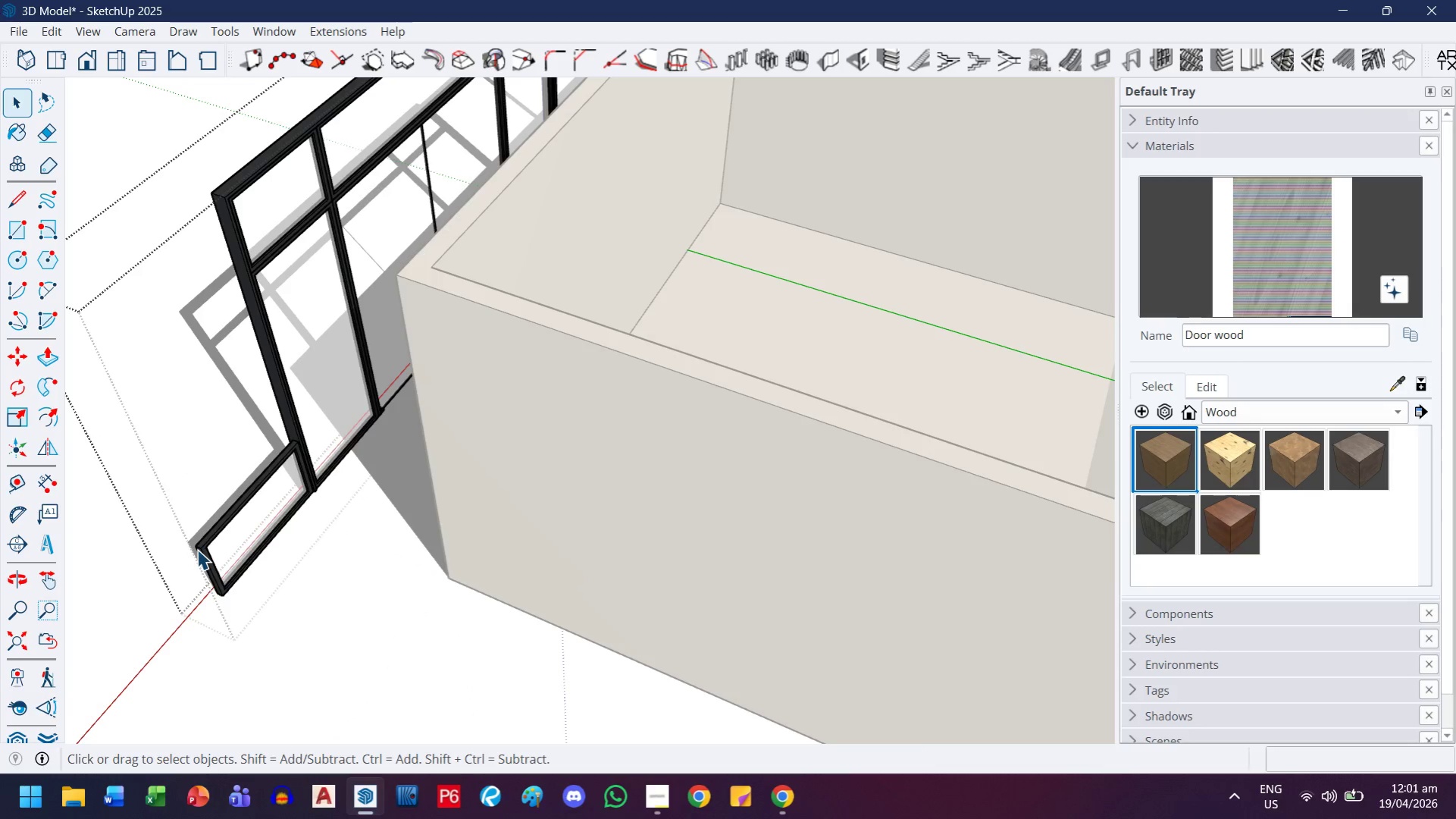 
key(Control+ControlLeft)
 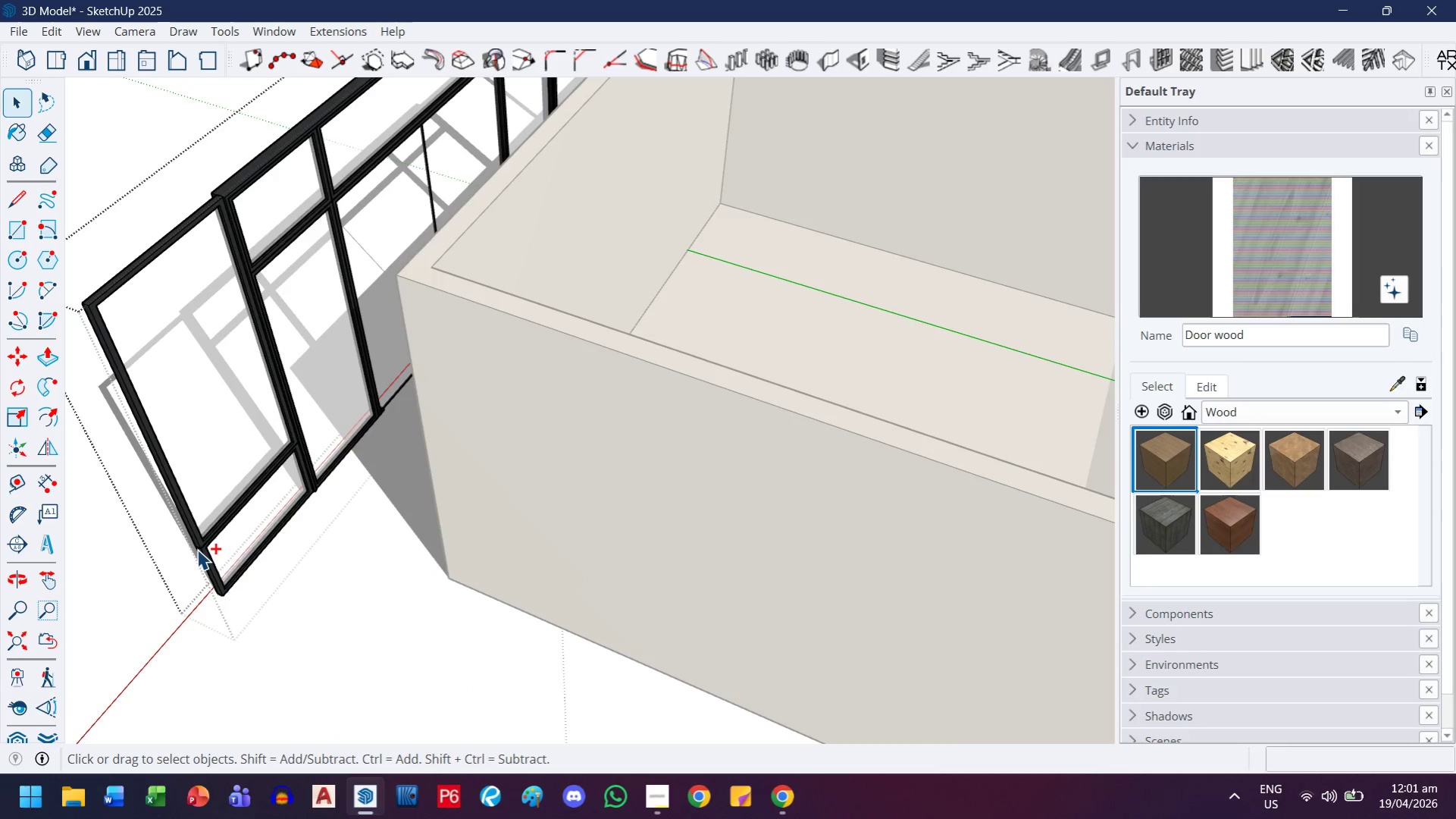 
key(Control+Z)
 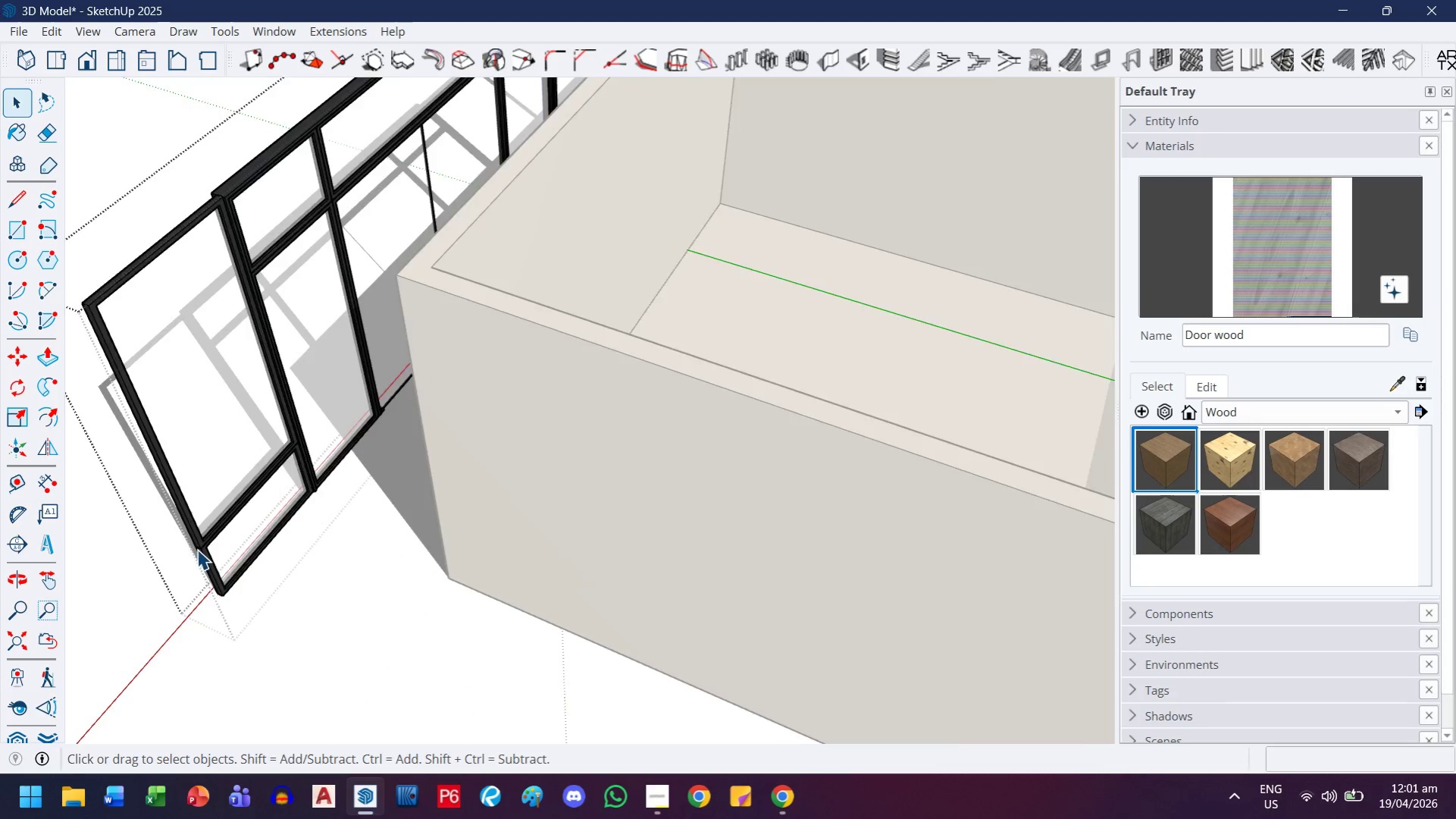 
key(Escape)
 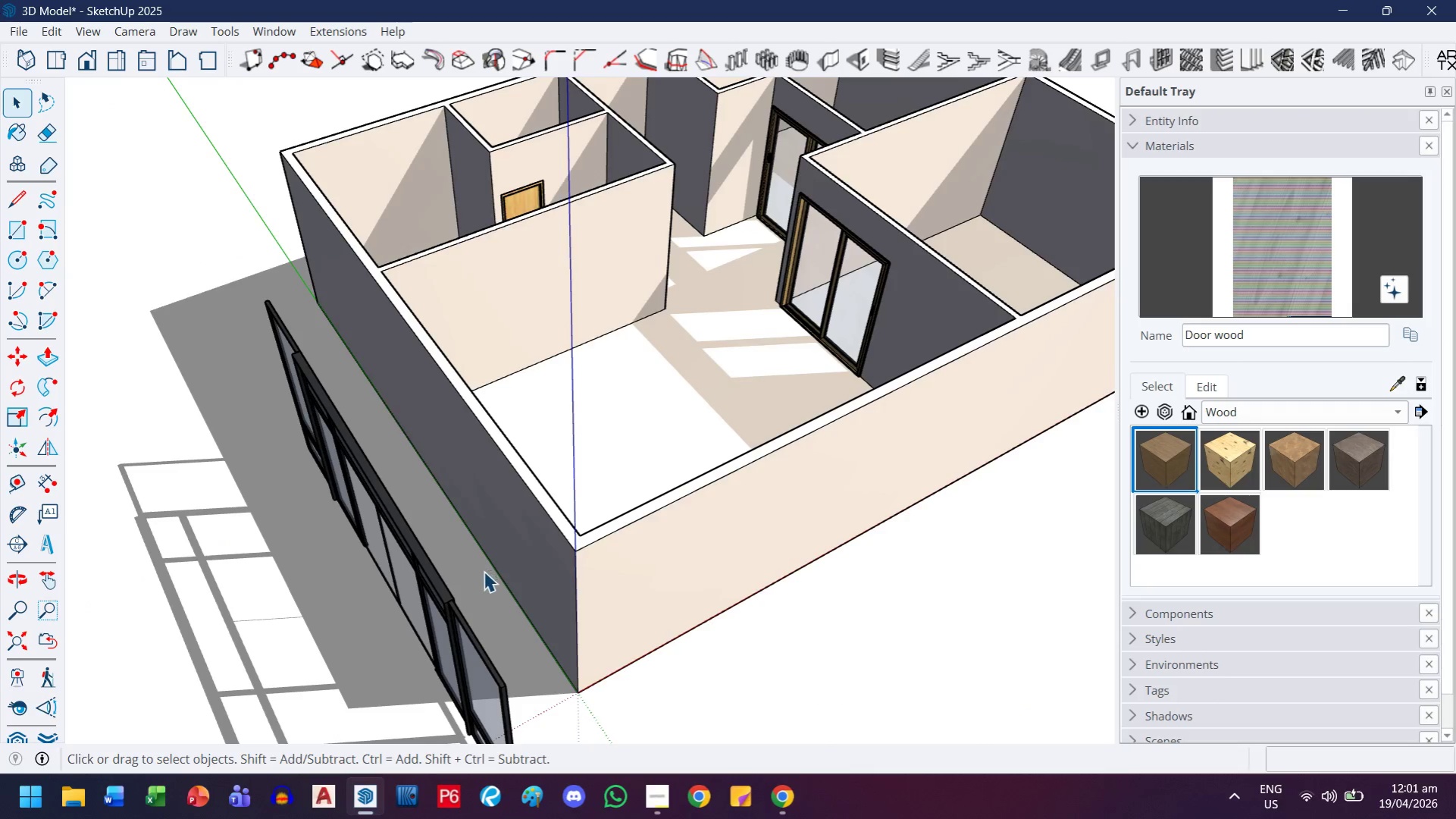 
scroll: coordinate [478, 573], scroll_direction: down, amount: 10.0
 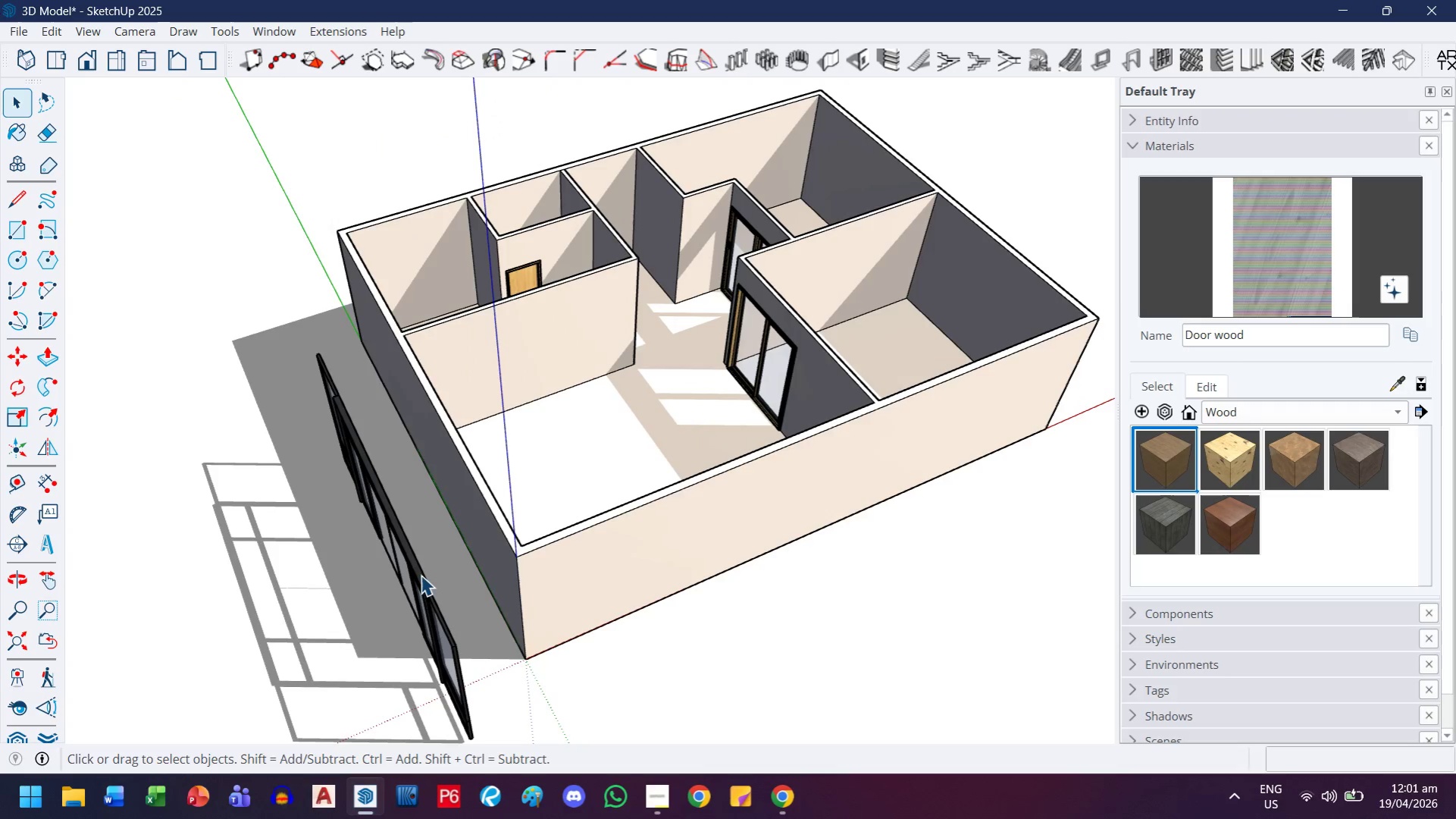 
left_click([423, 573])
 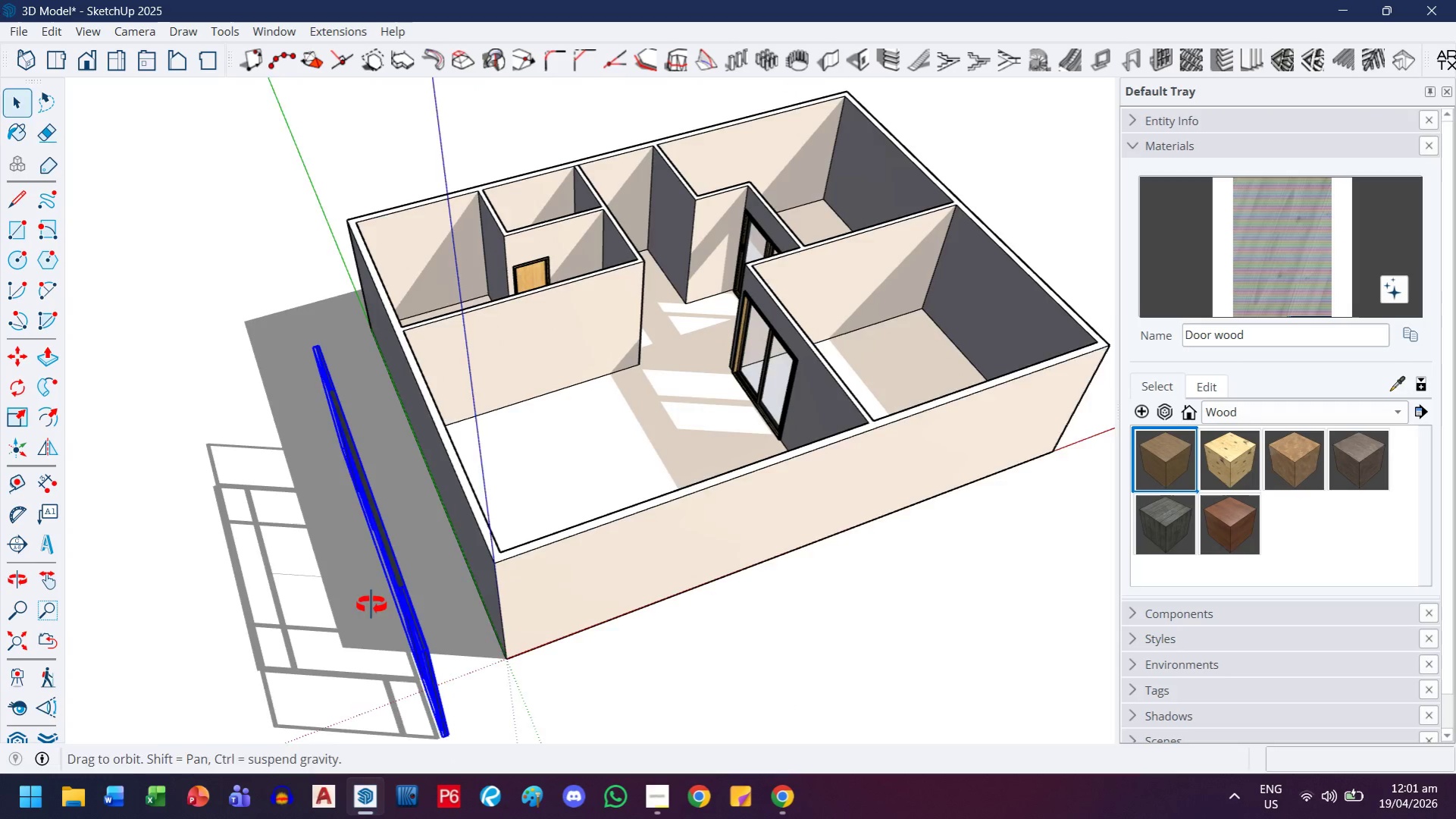 
key(M)
 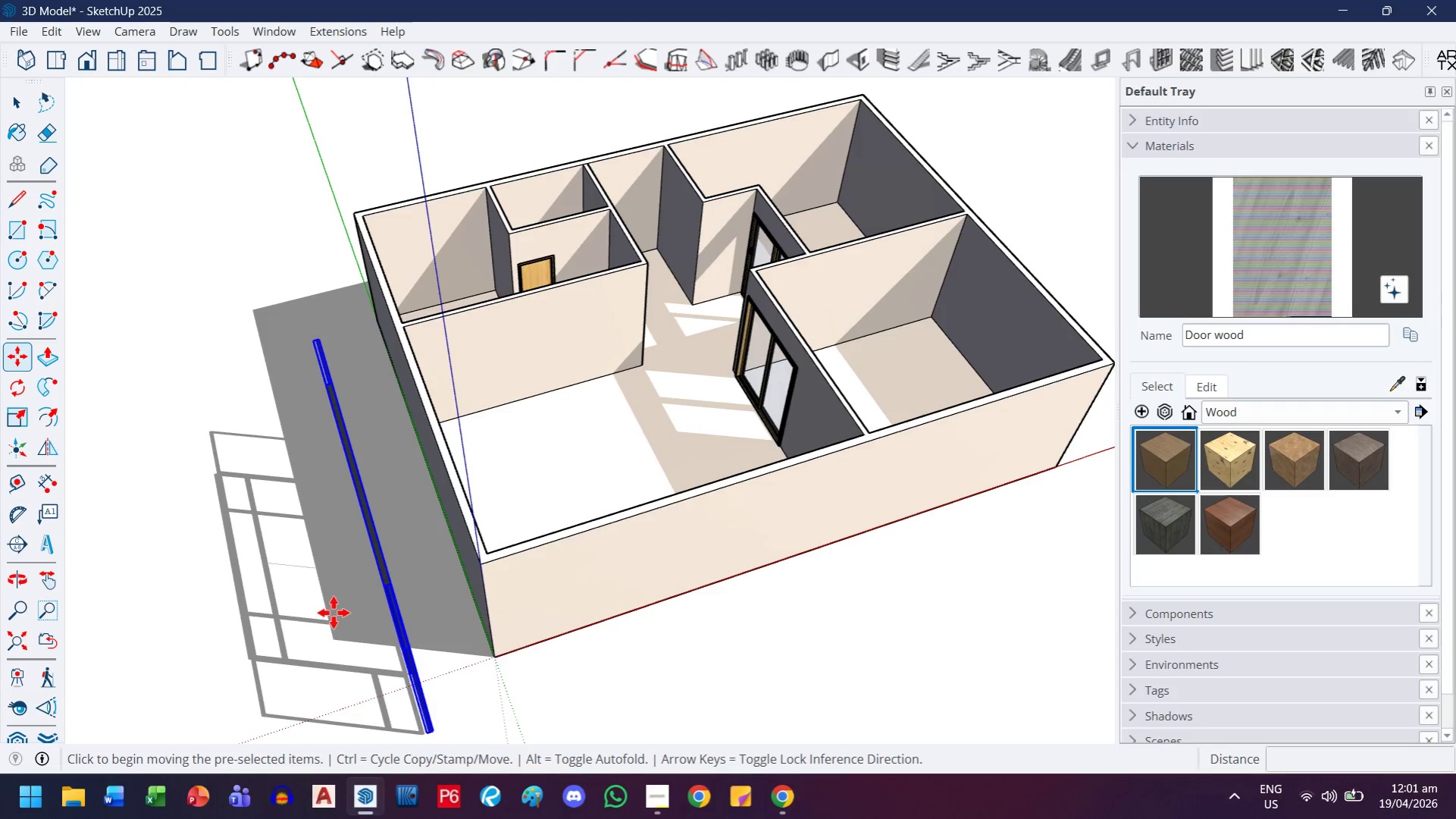 
key(Control+ControlLeft)
 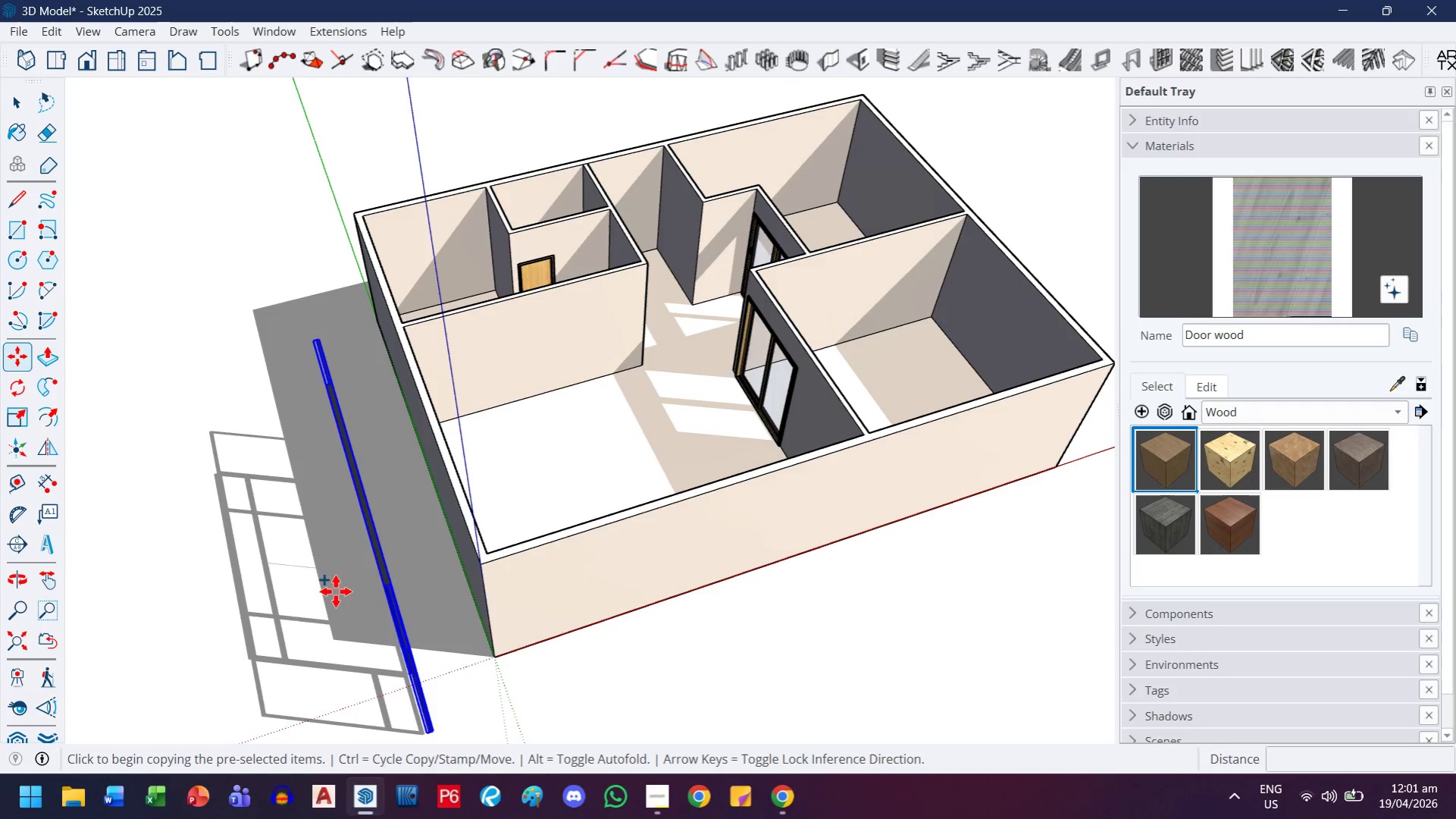 
left_click([336, 592])
 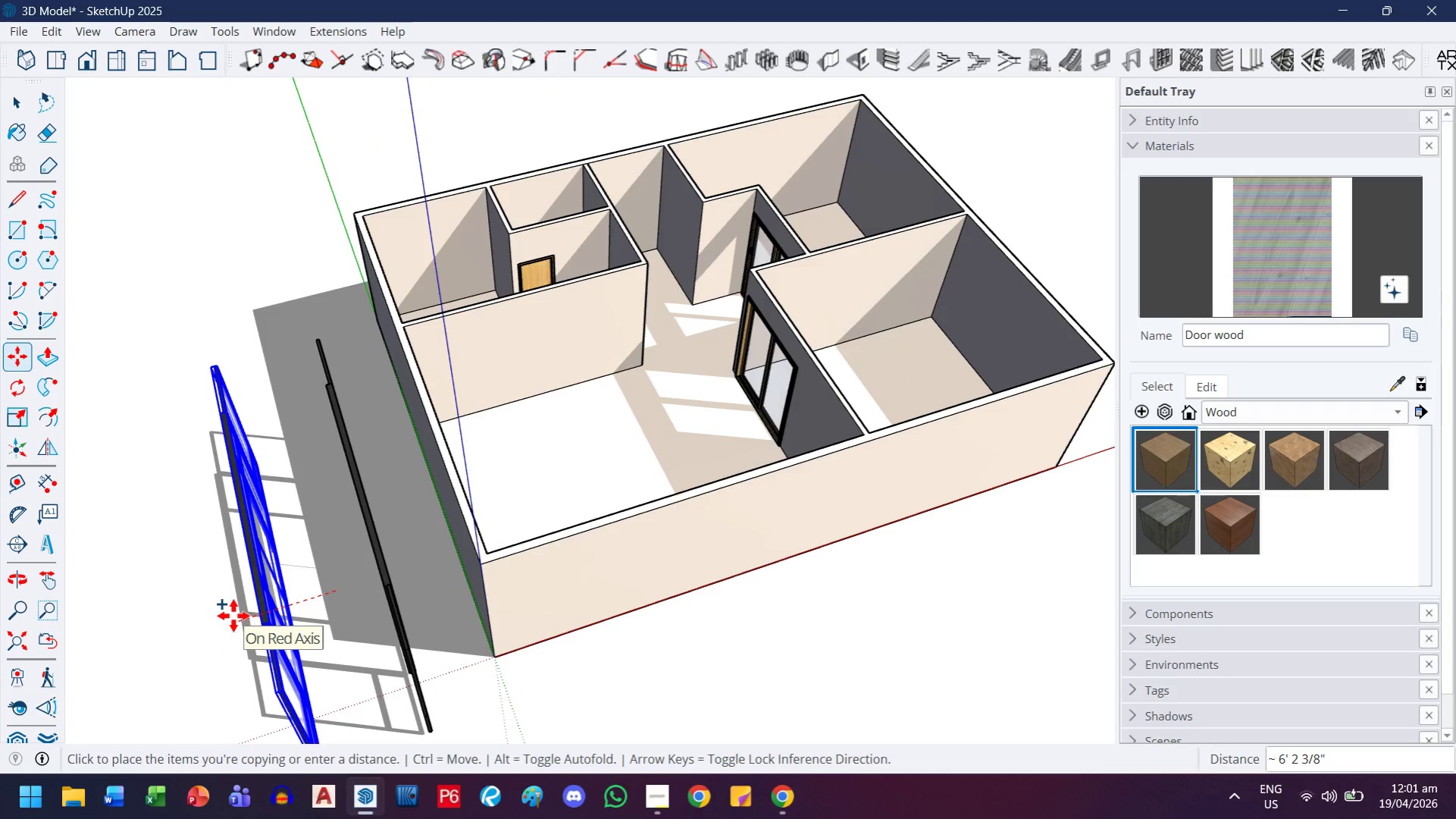 
key(5)
 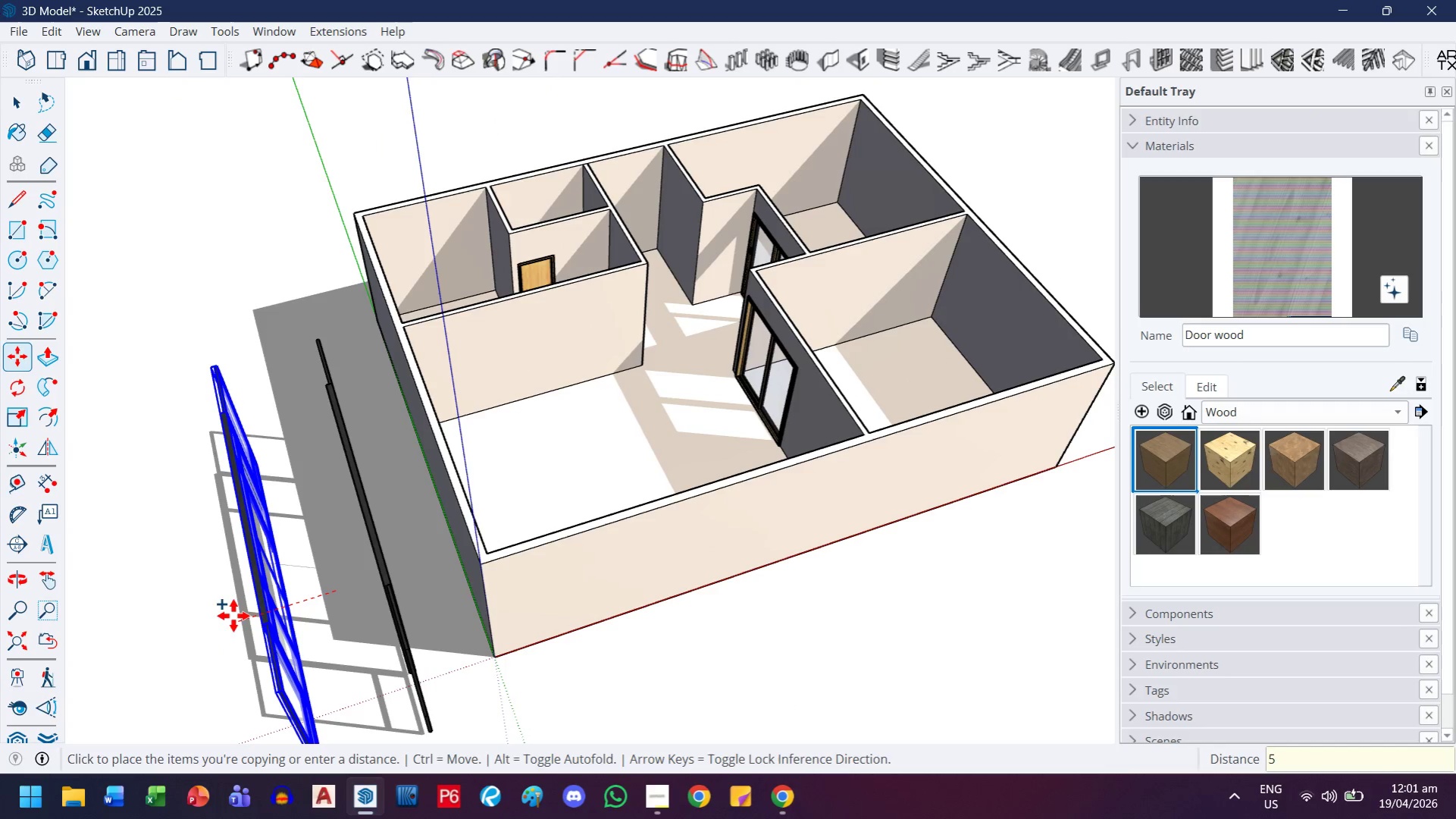 
key(Quote)
 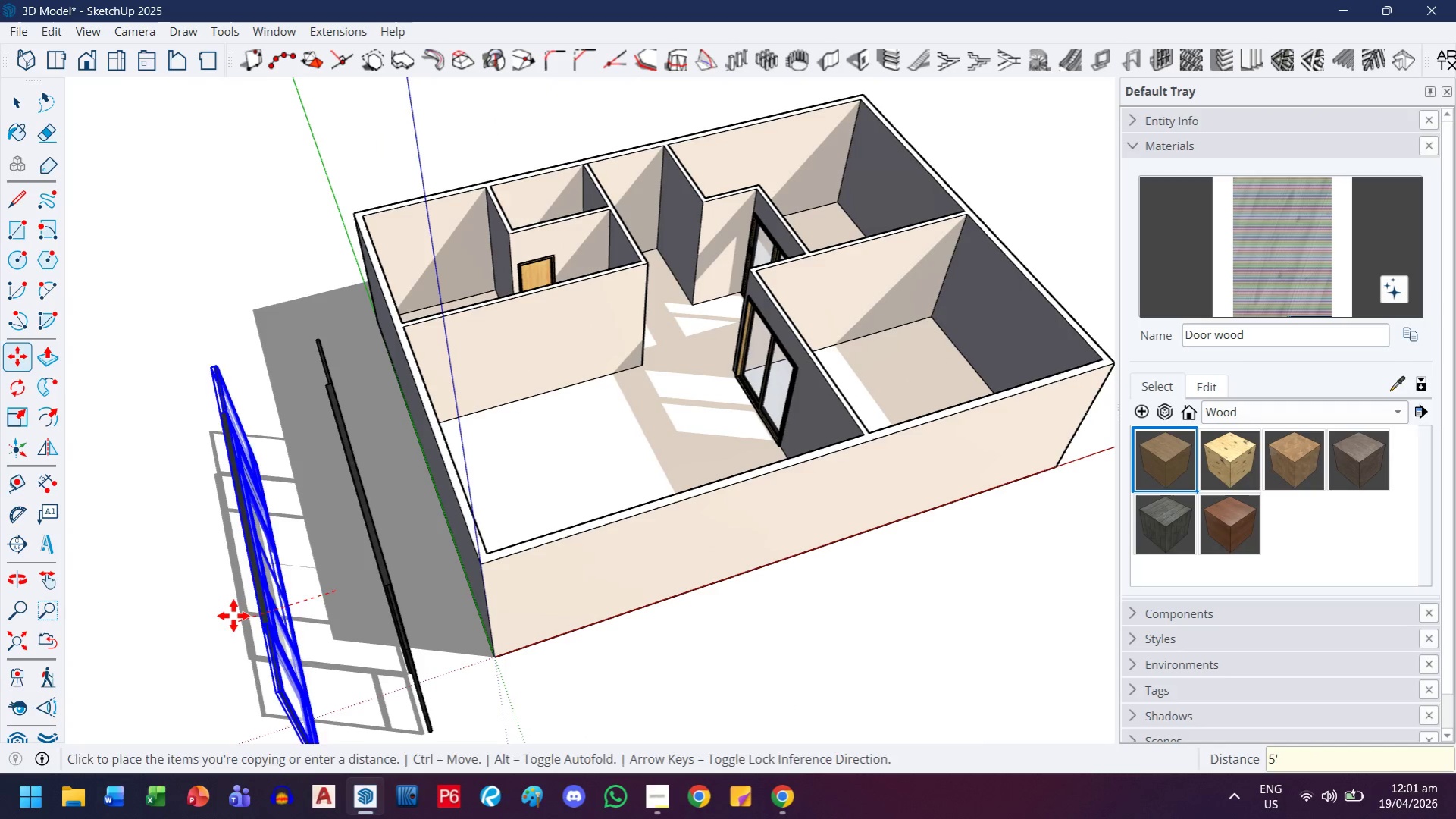 
key(Enter)
 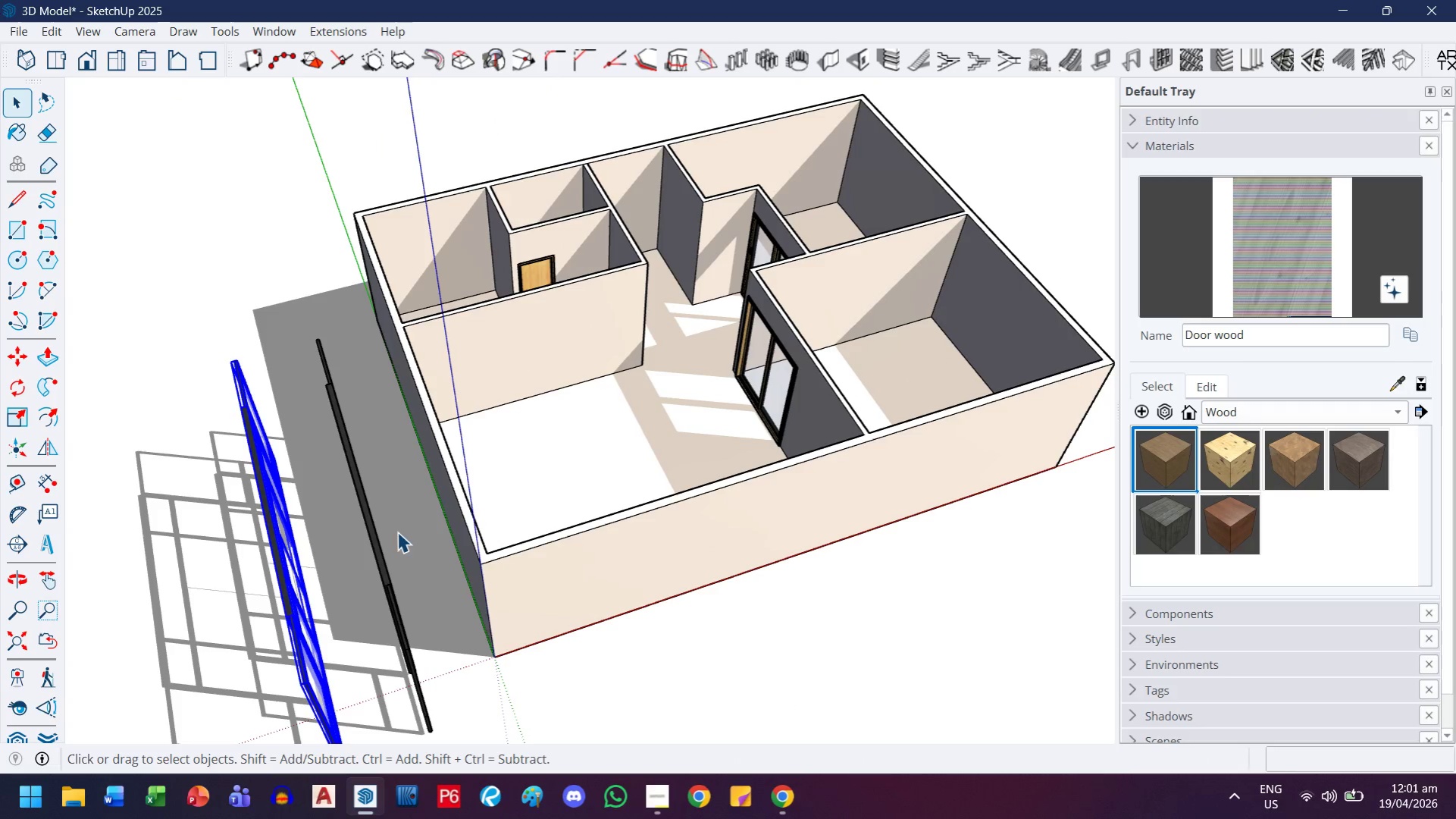 
triple_click([380, 571])
 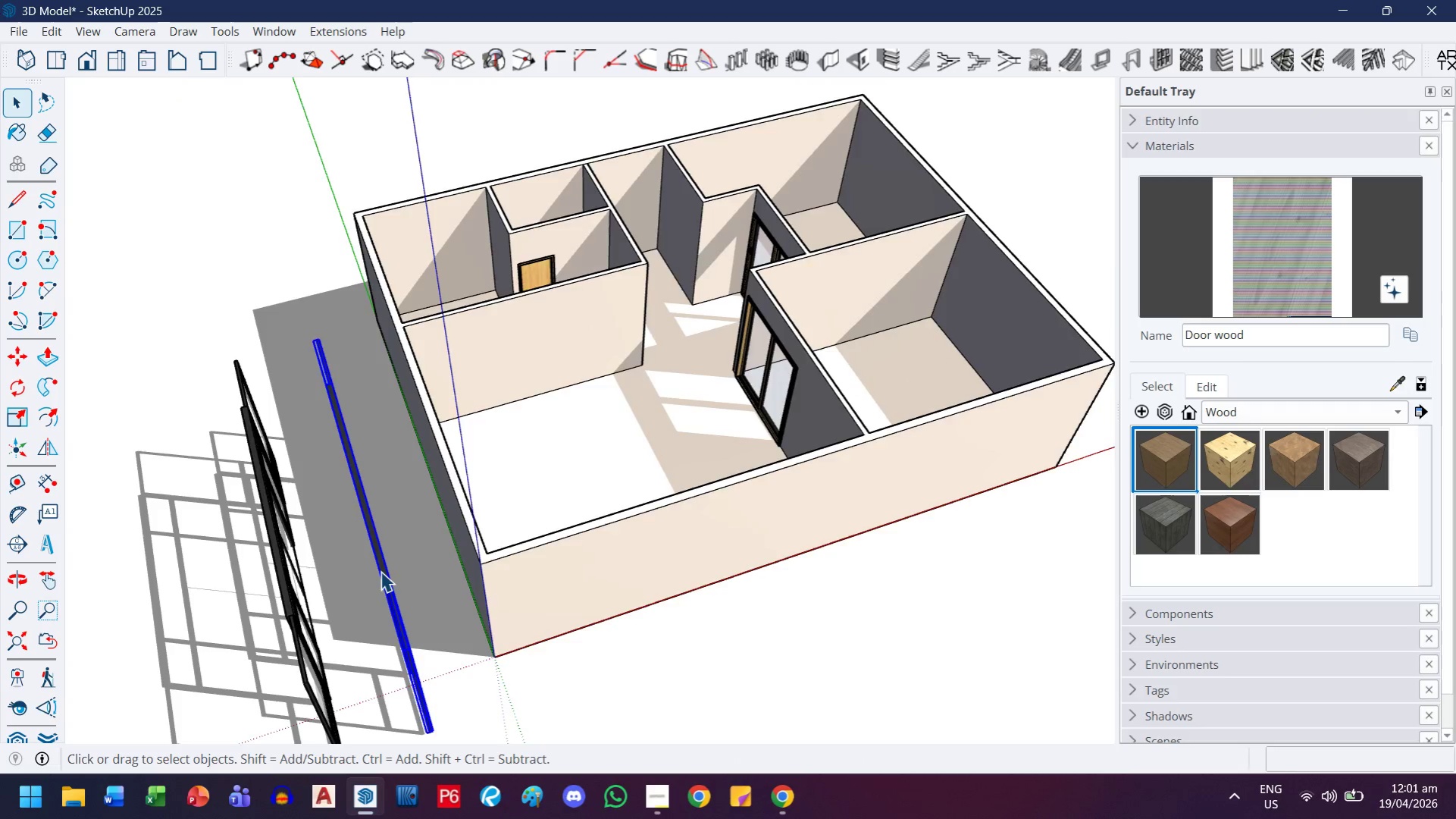 
triple_click([380, 571])
 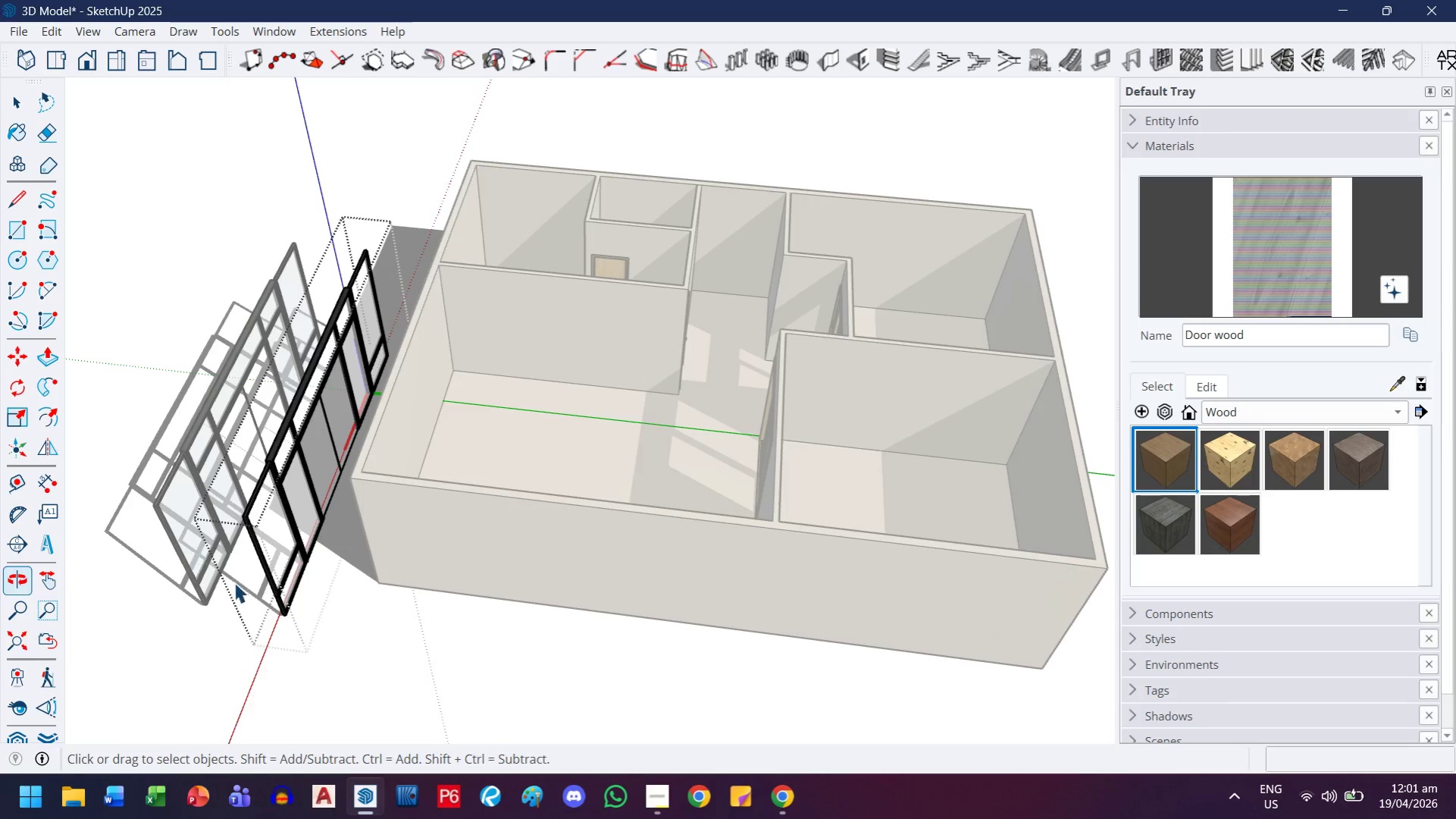 
left_click([278, 566])
 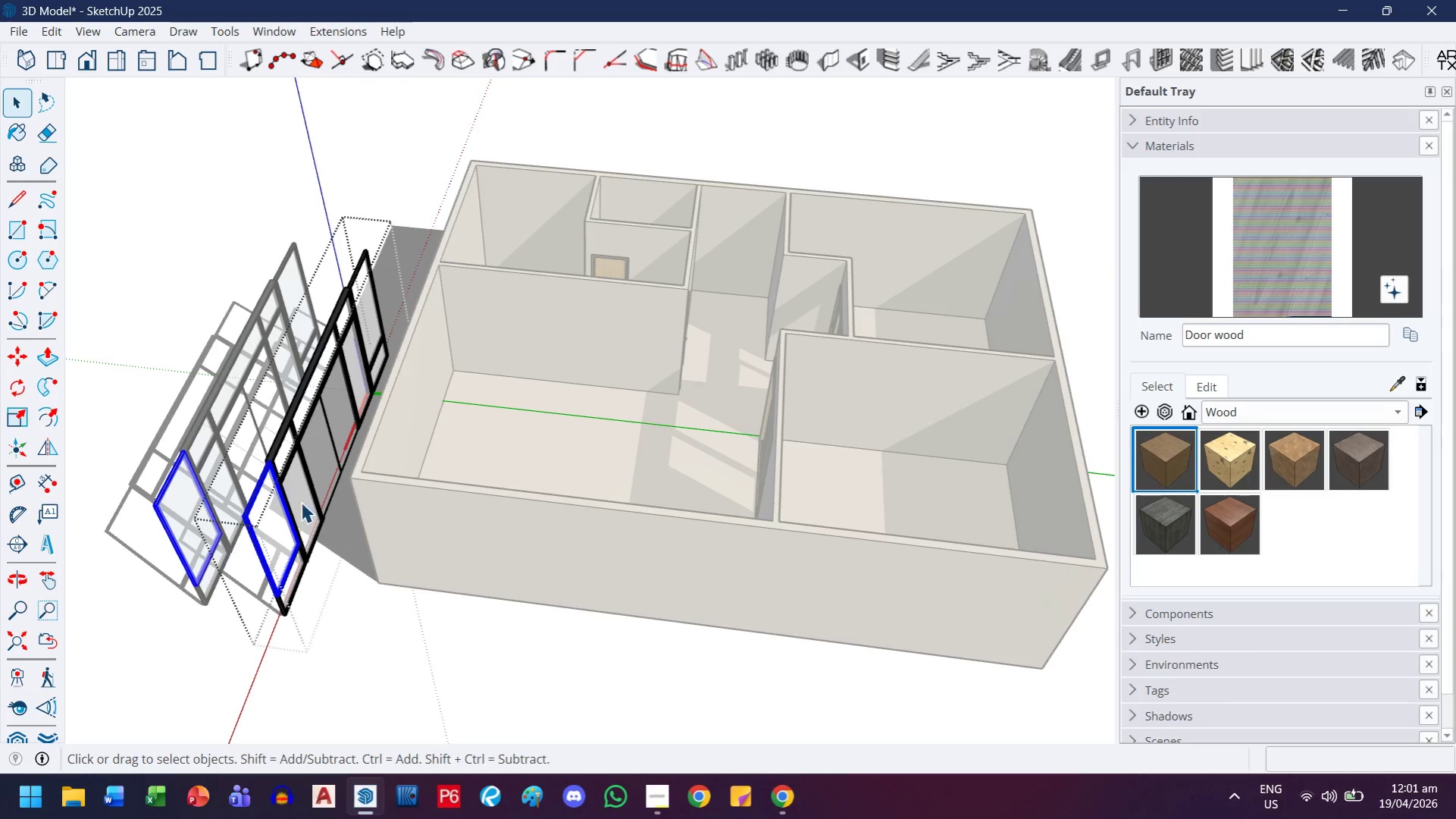 
left_click([332, 601])
 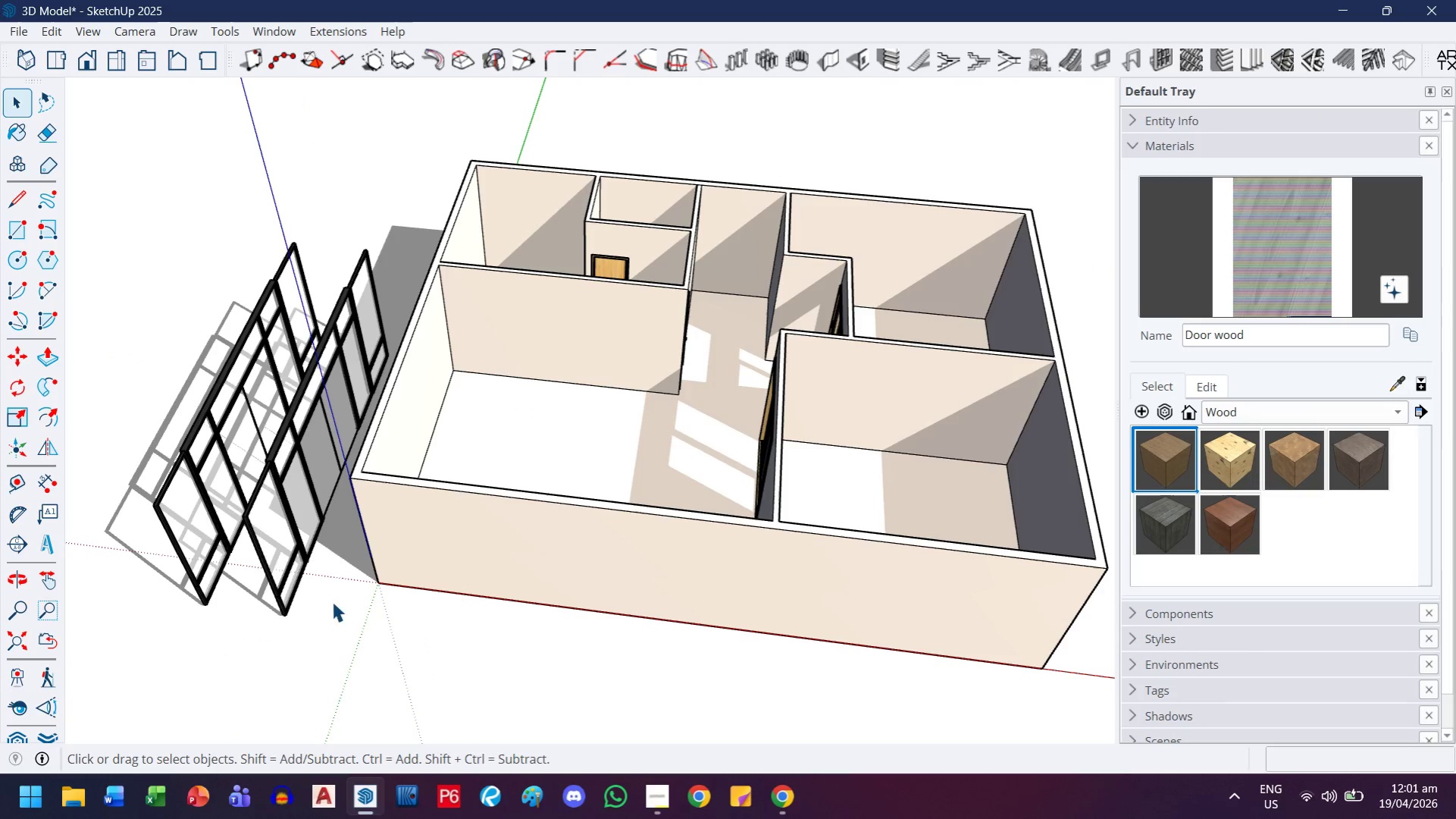 
key(Escape)
 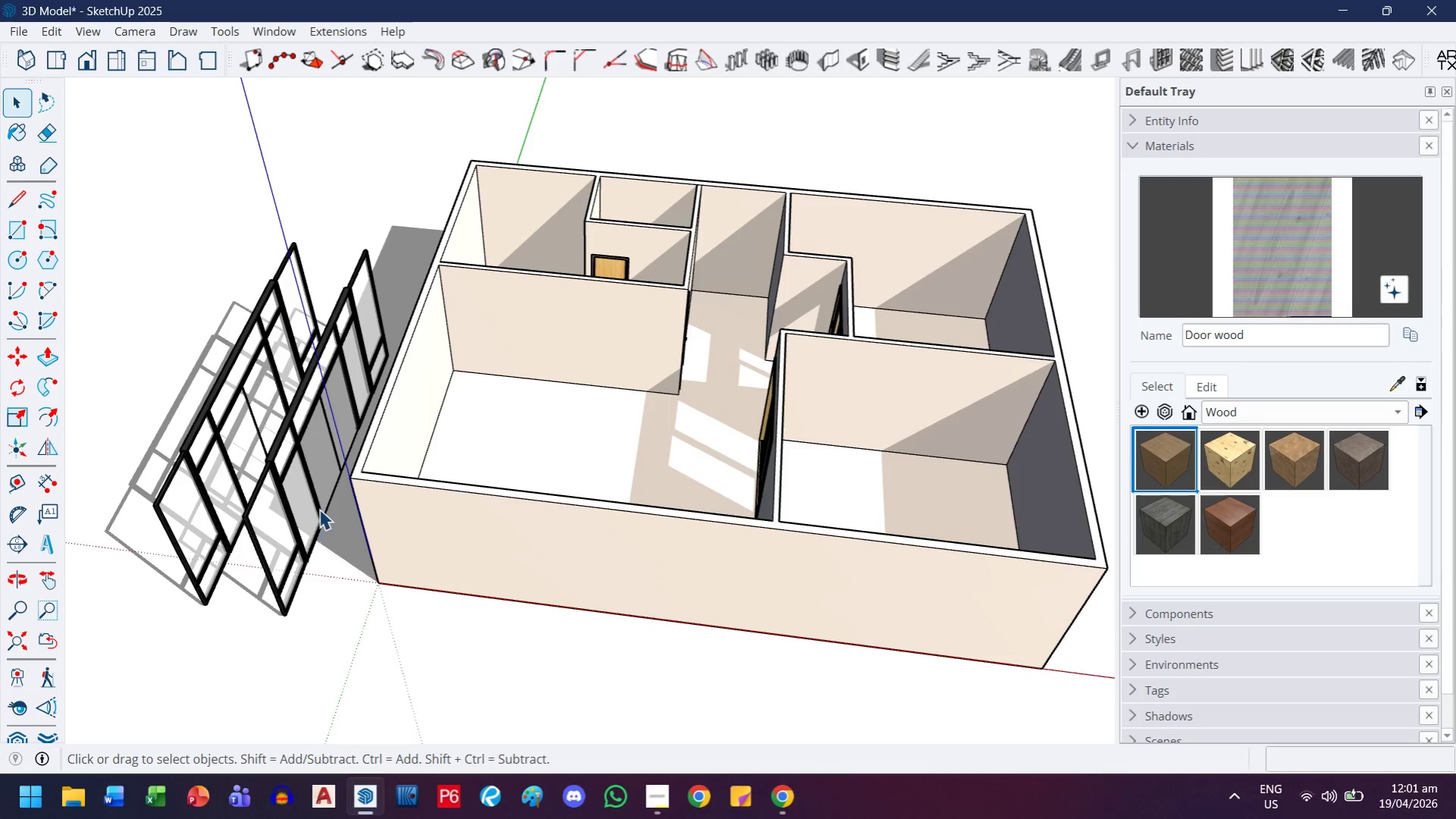 
left_click([319, 509])
 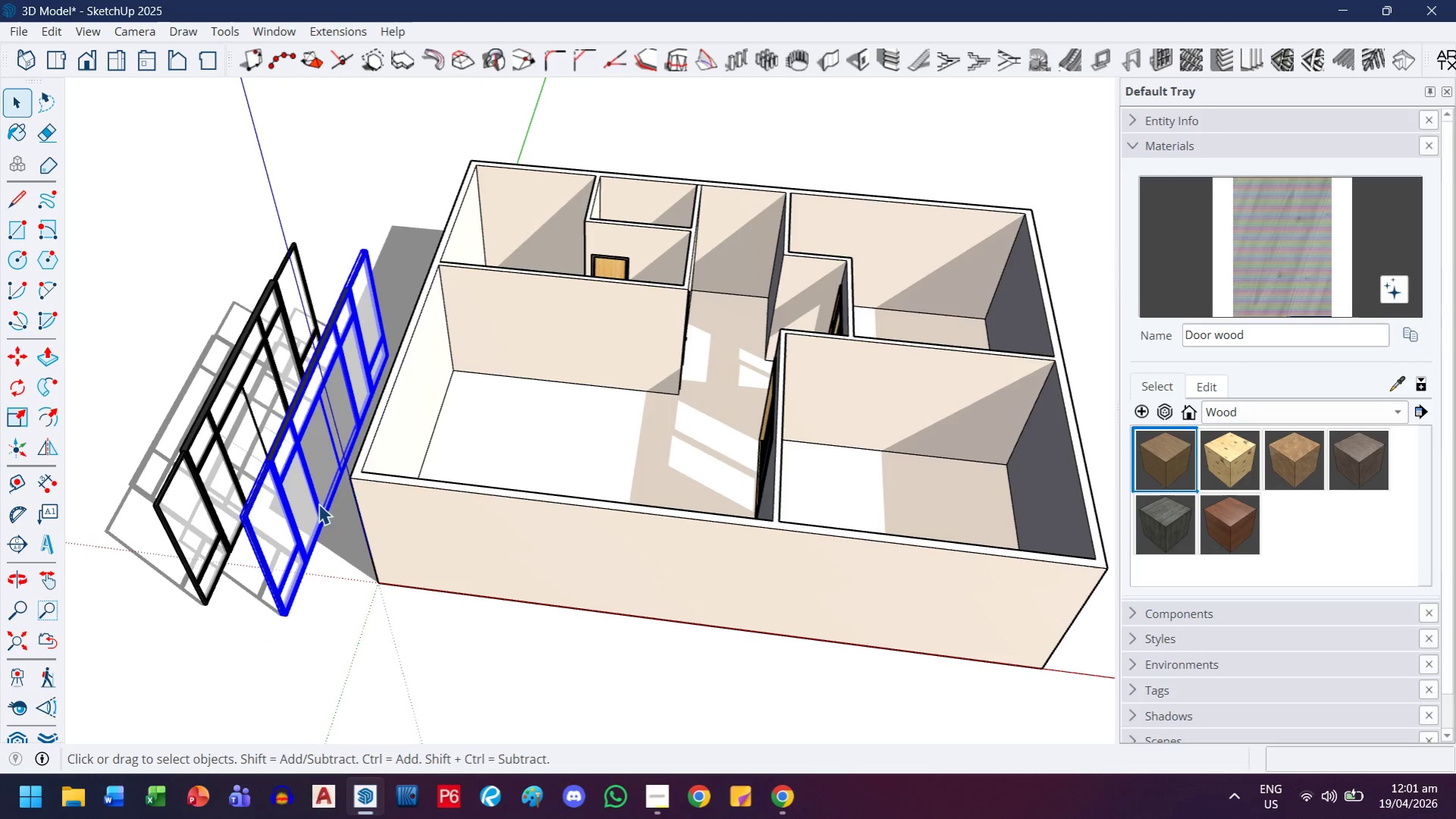 
right_click([318, 503])
 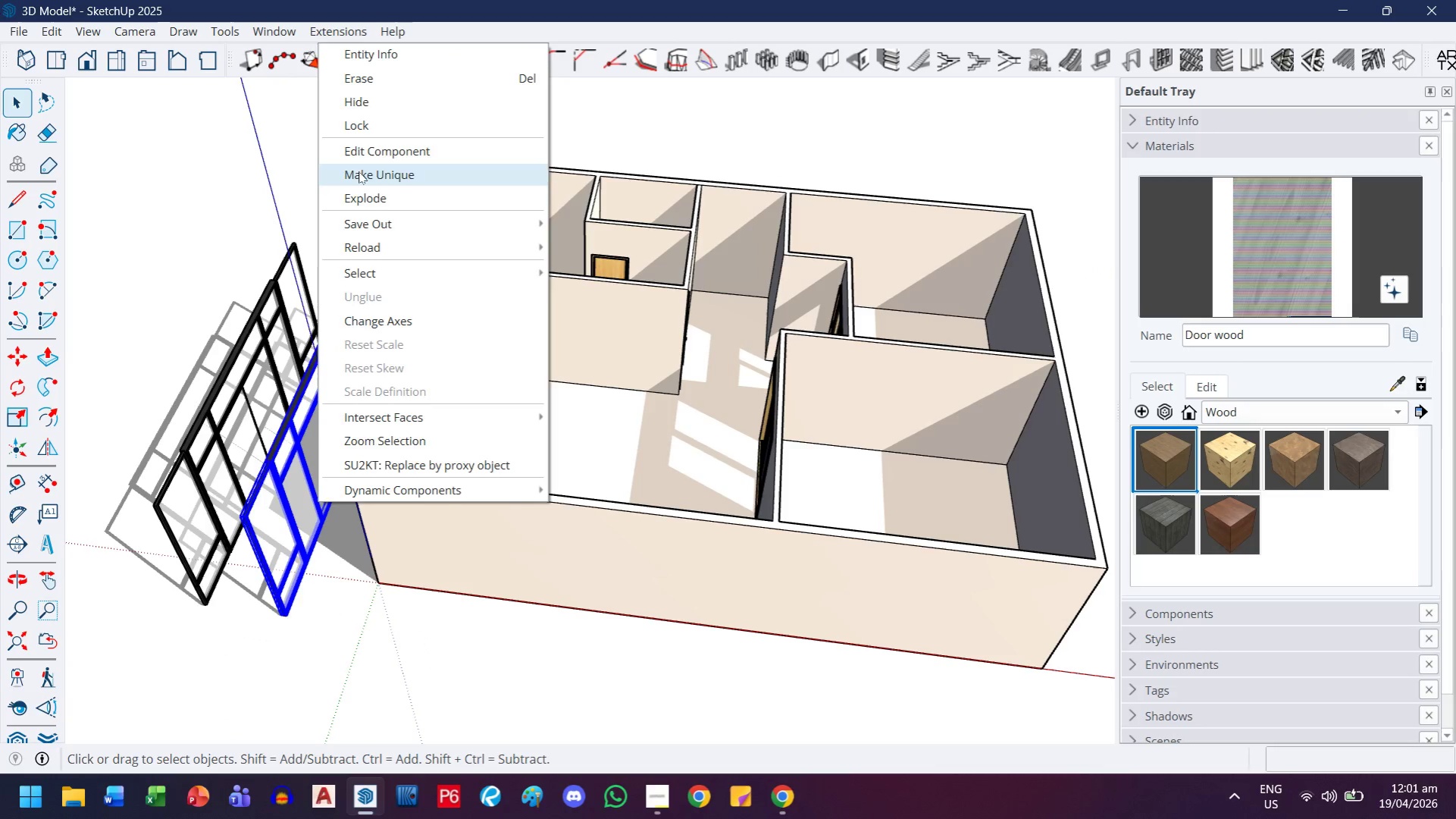 
double_click([302, 437])
 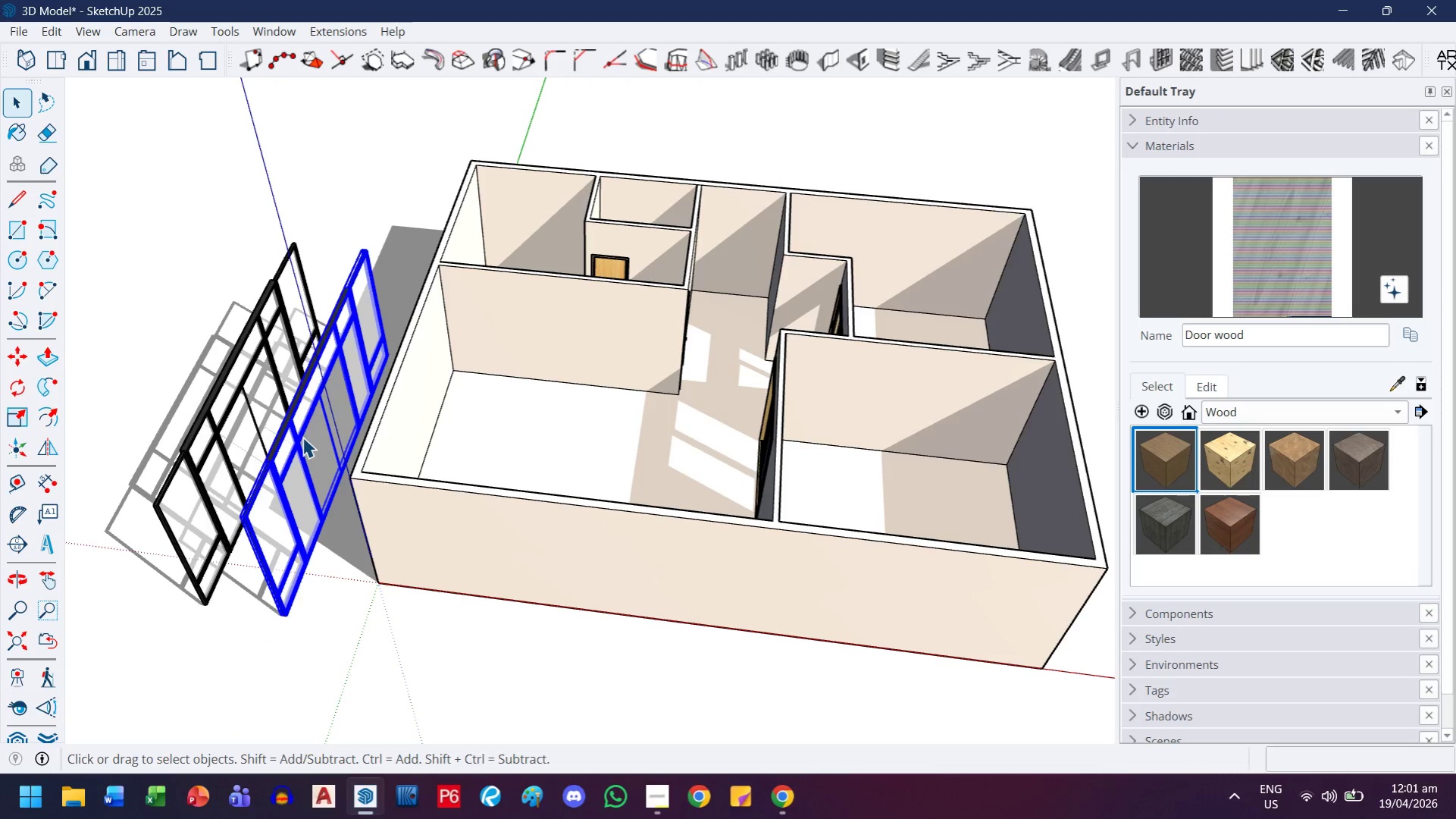 
triple_click([302, 437])
 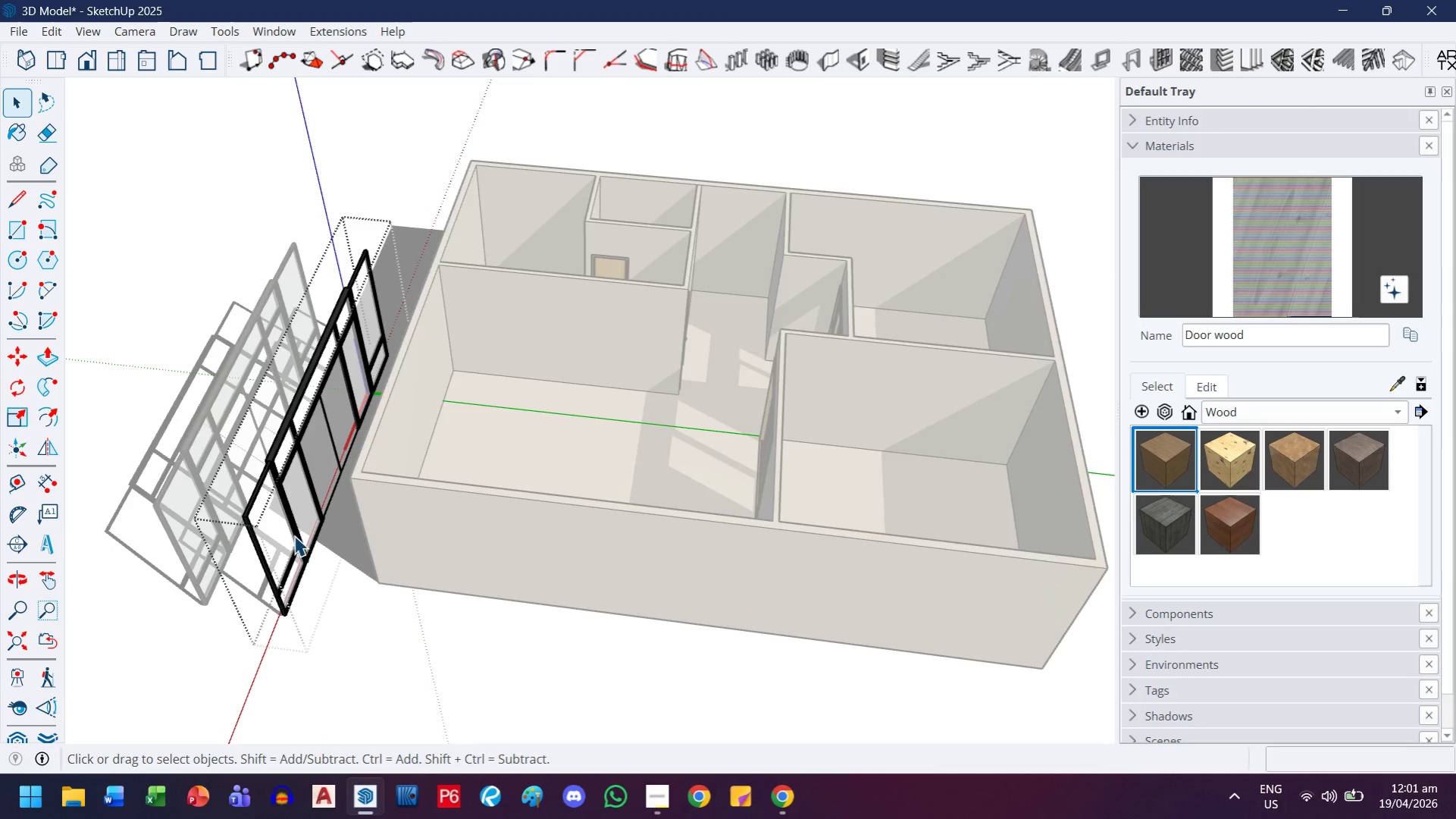 
left_click_drag(start_coordinate=[344, 725], to_coordinate=[244, 601])
 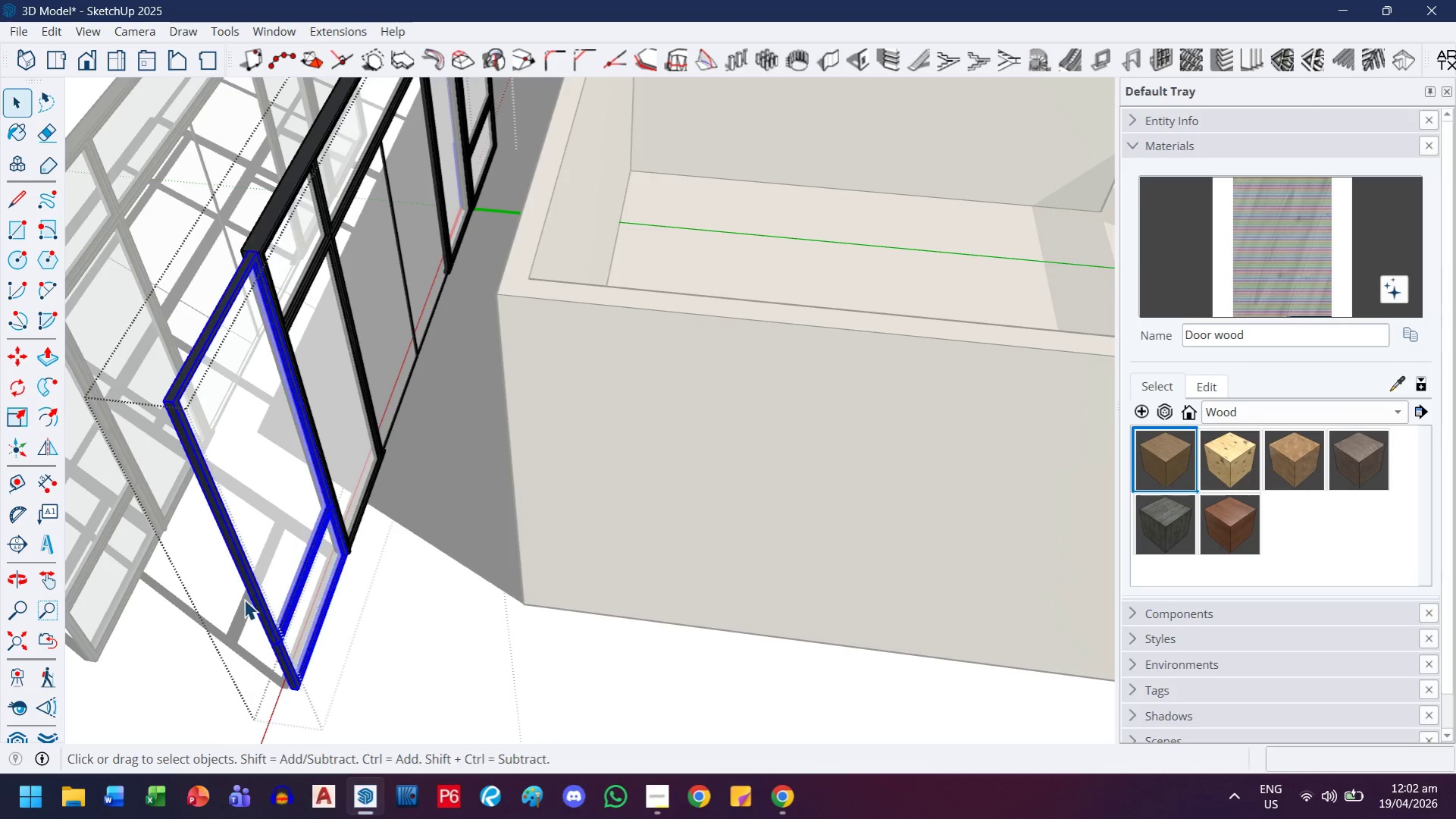 
scroll: coordinate [265, 625], scroll_direction: up, amount: 10.0
 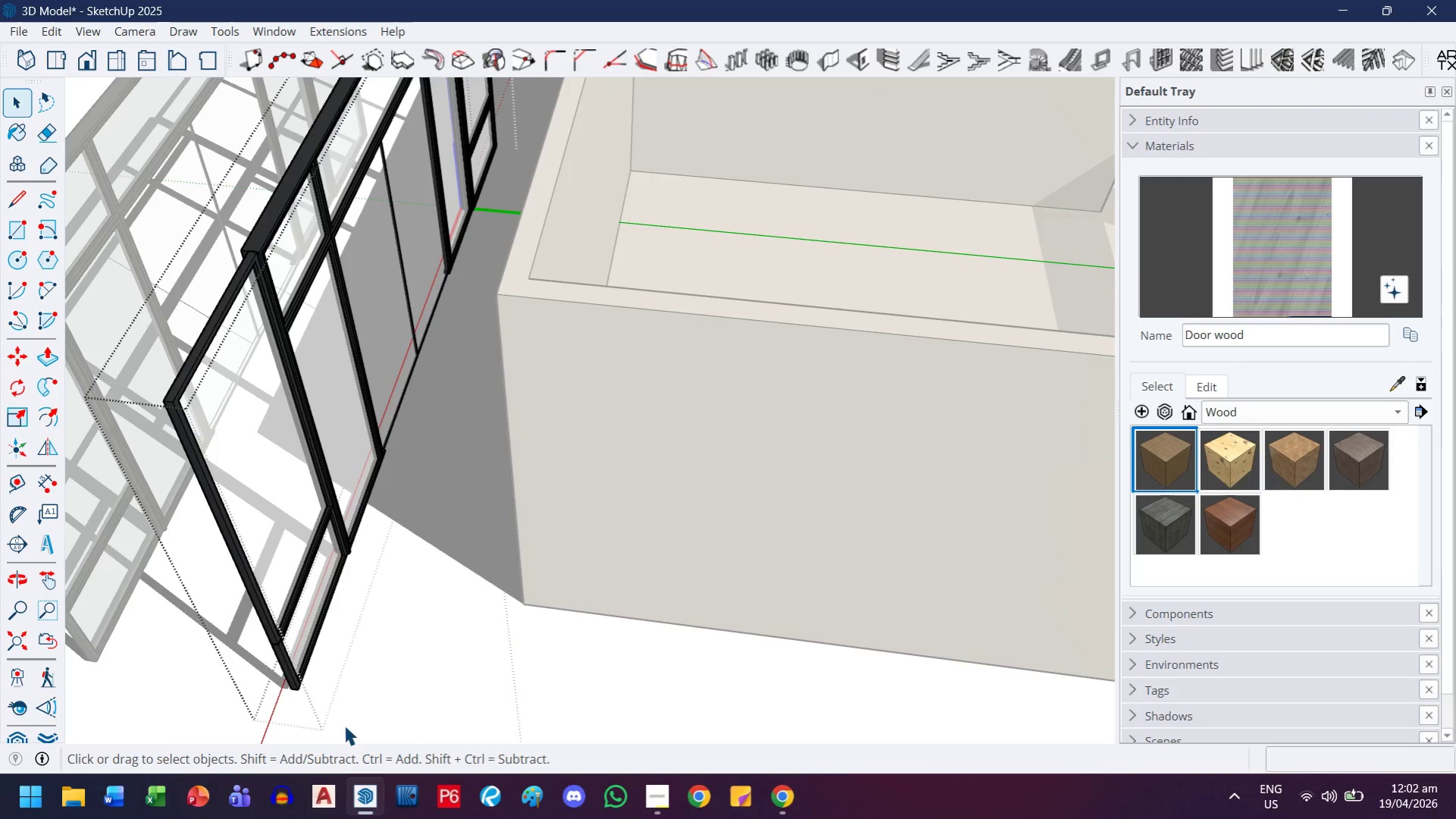 
key(Delete)
 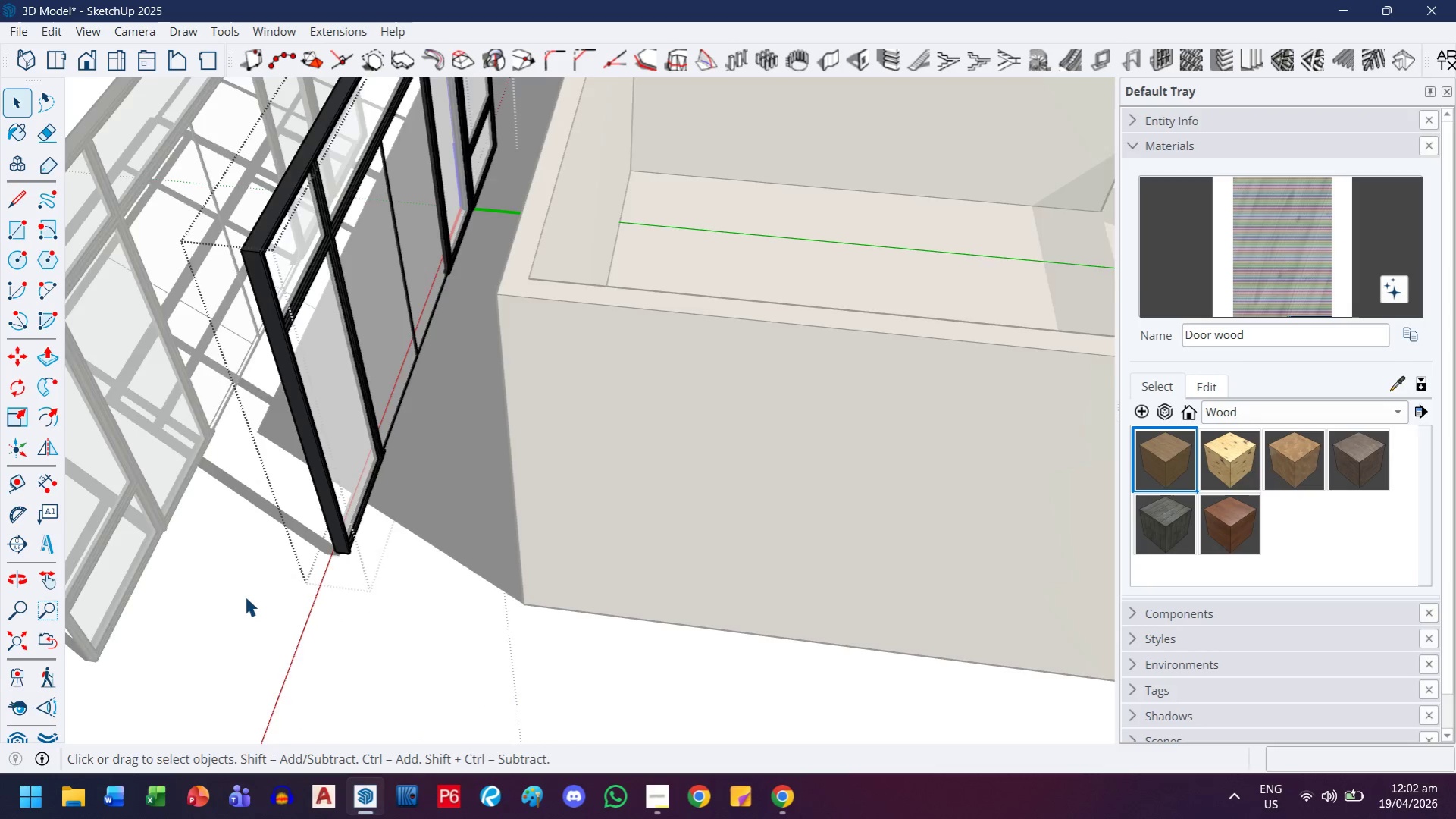 
key(H)
 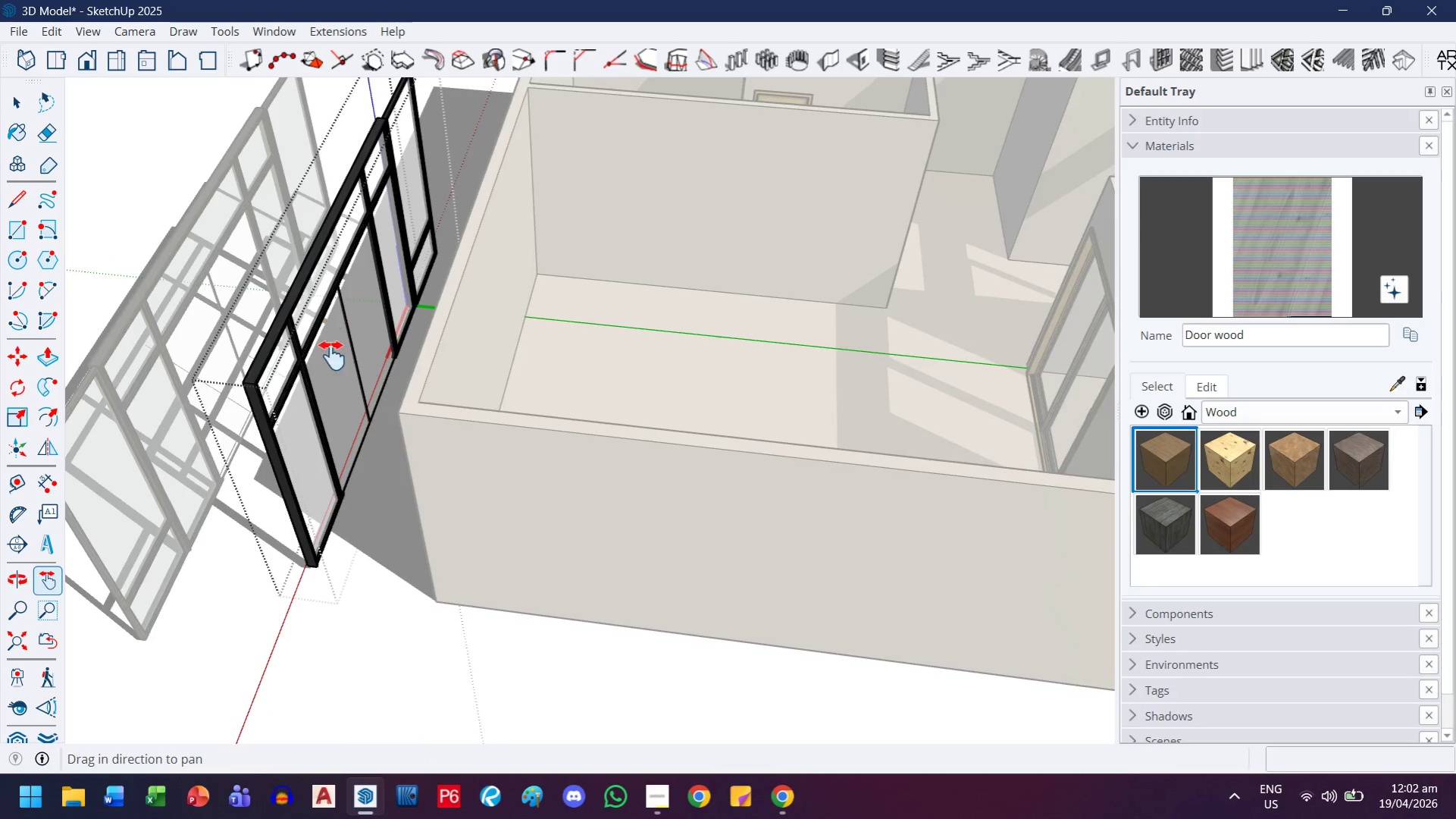 
left_click_drag(start_coordinate=[334, 331], to_coordinate=[291, 491])
 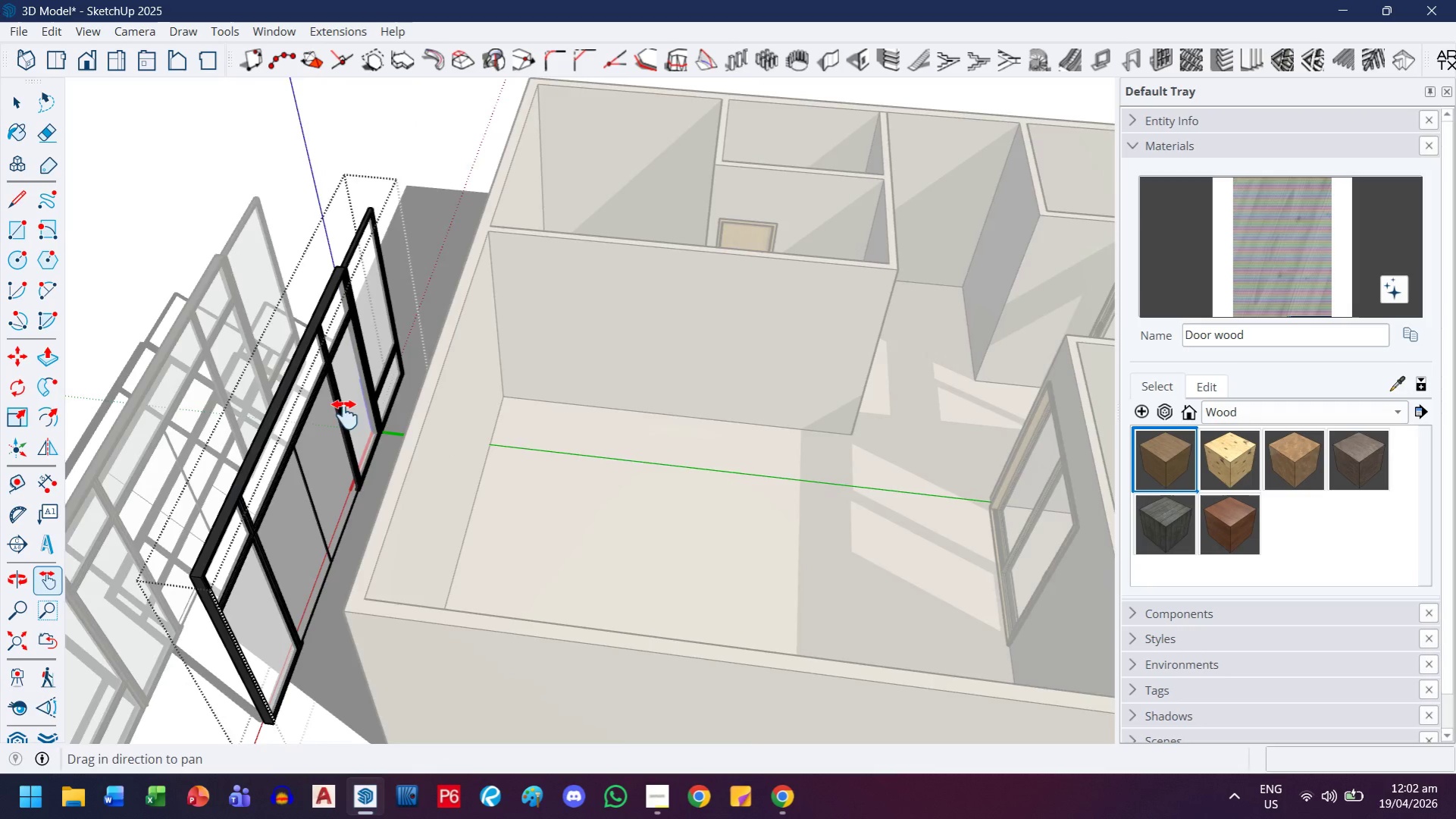 
scroll: coordinate [245, 588], scroll_direction: down, amount: 6.0
 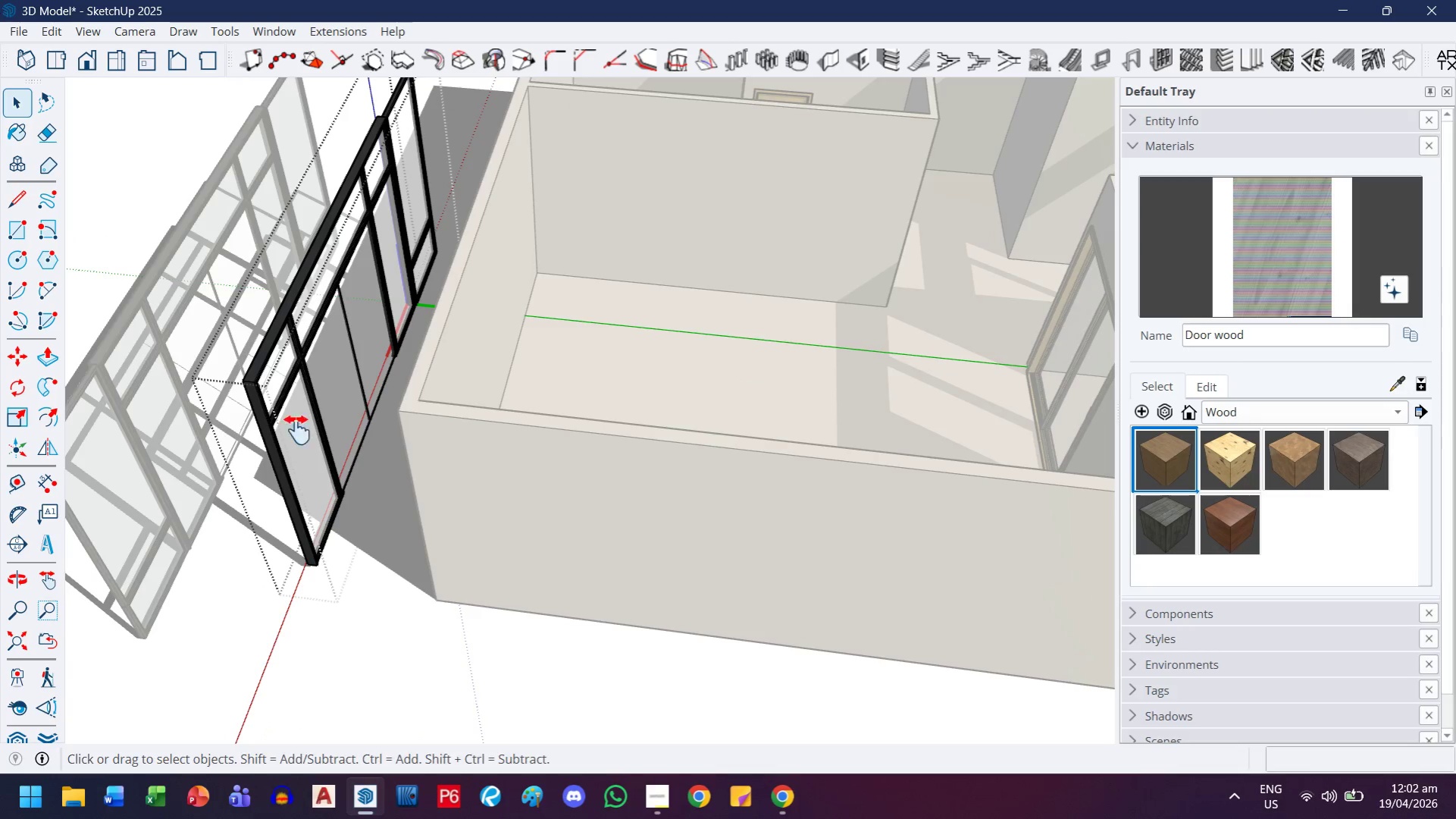 
left_click_drag(start_coordinate=[353, 403], to_coordinate=[317, 472])
 